 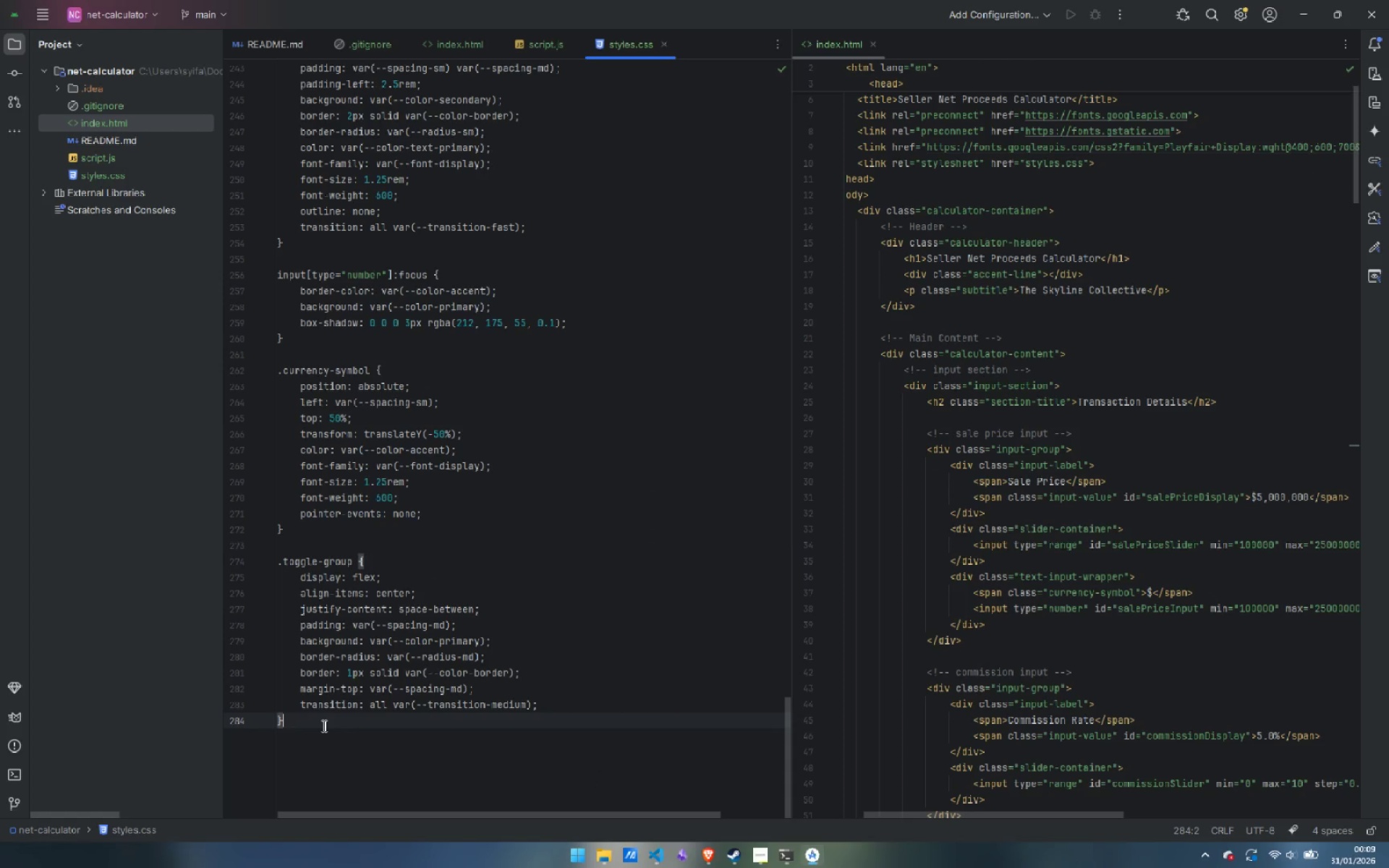 
key(Enter)
 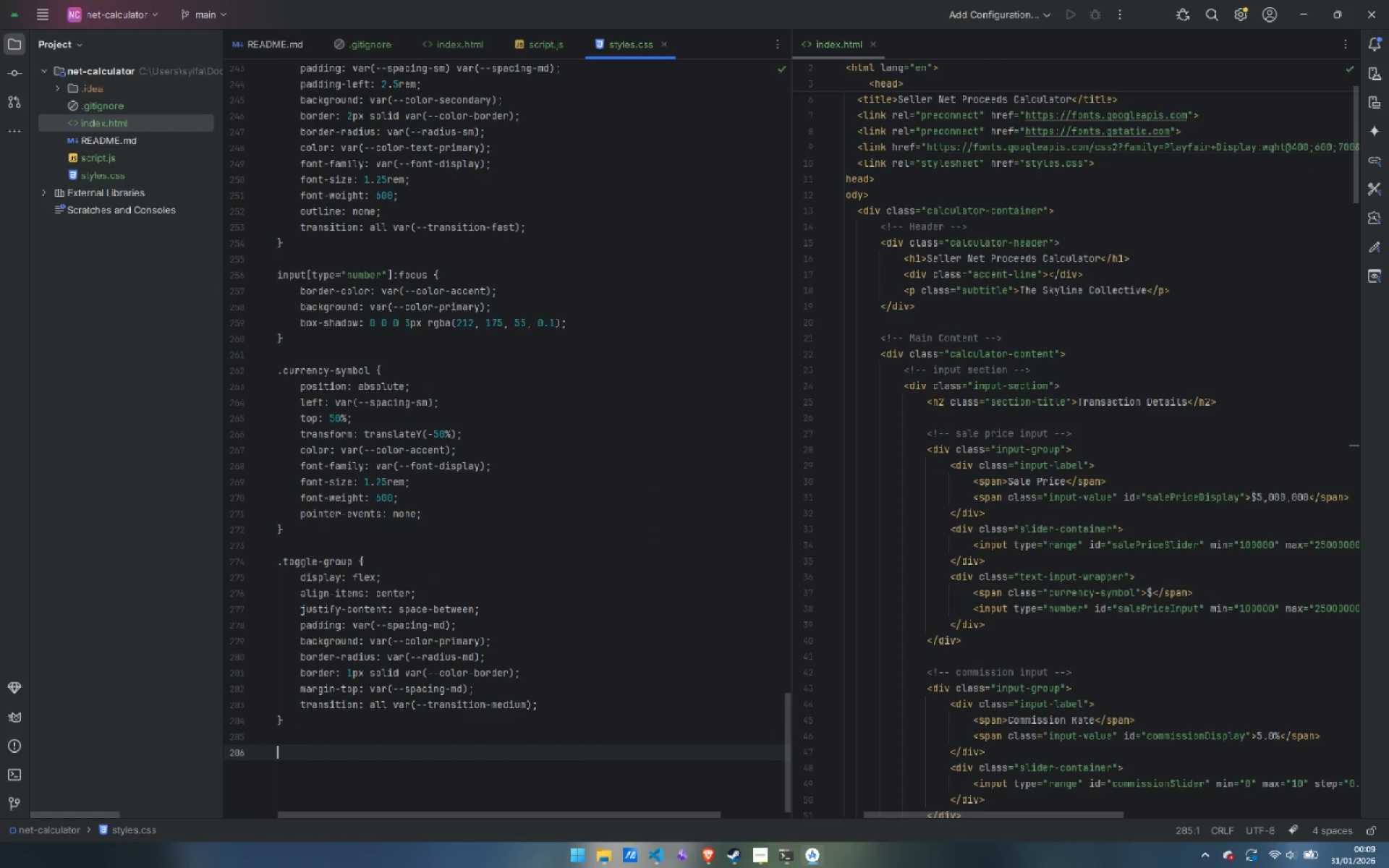 
key(Enter)
 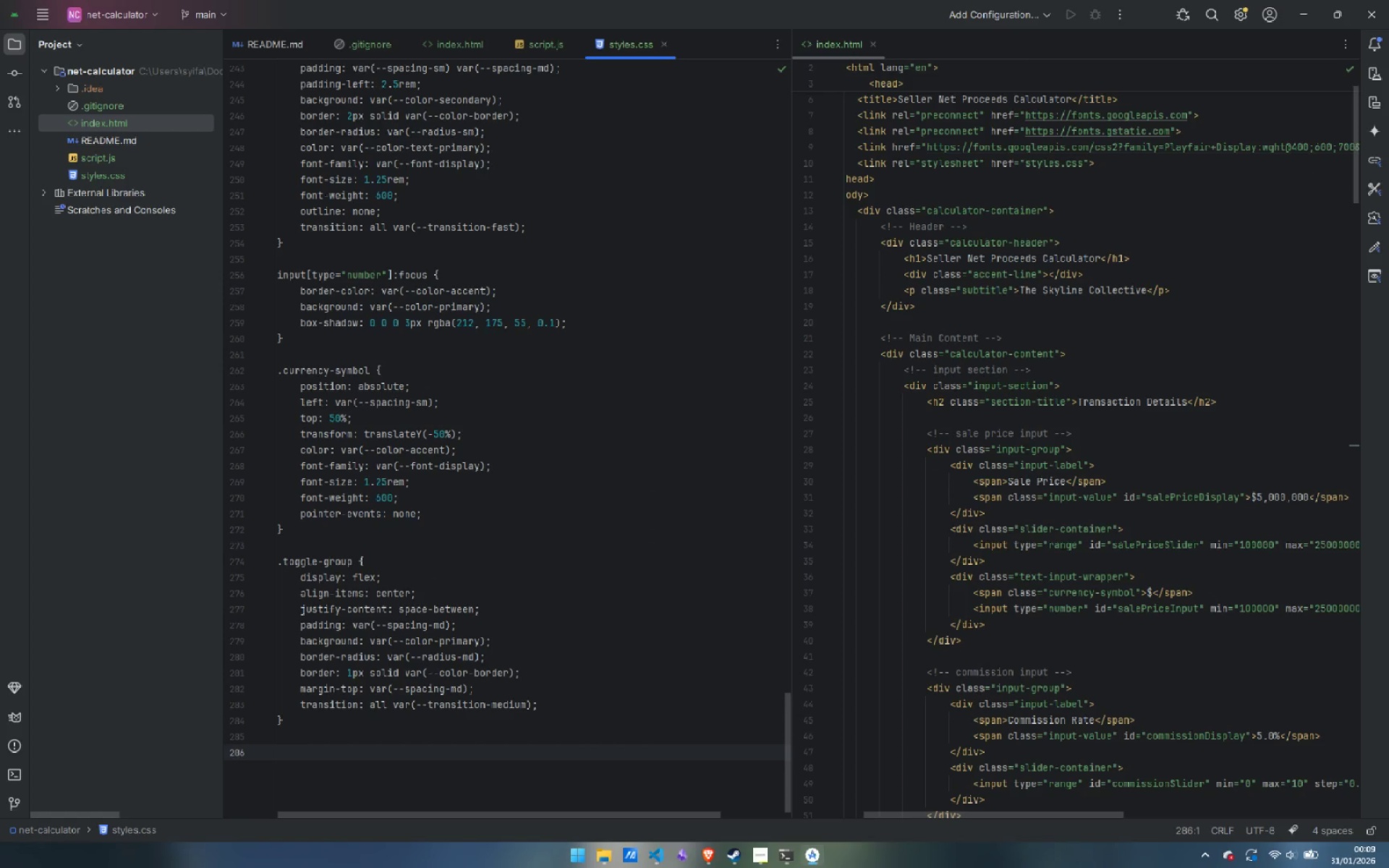 
wait(5.05)
 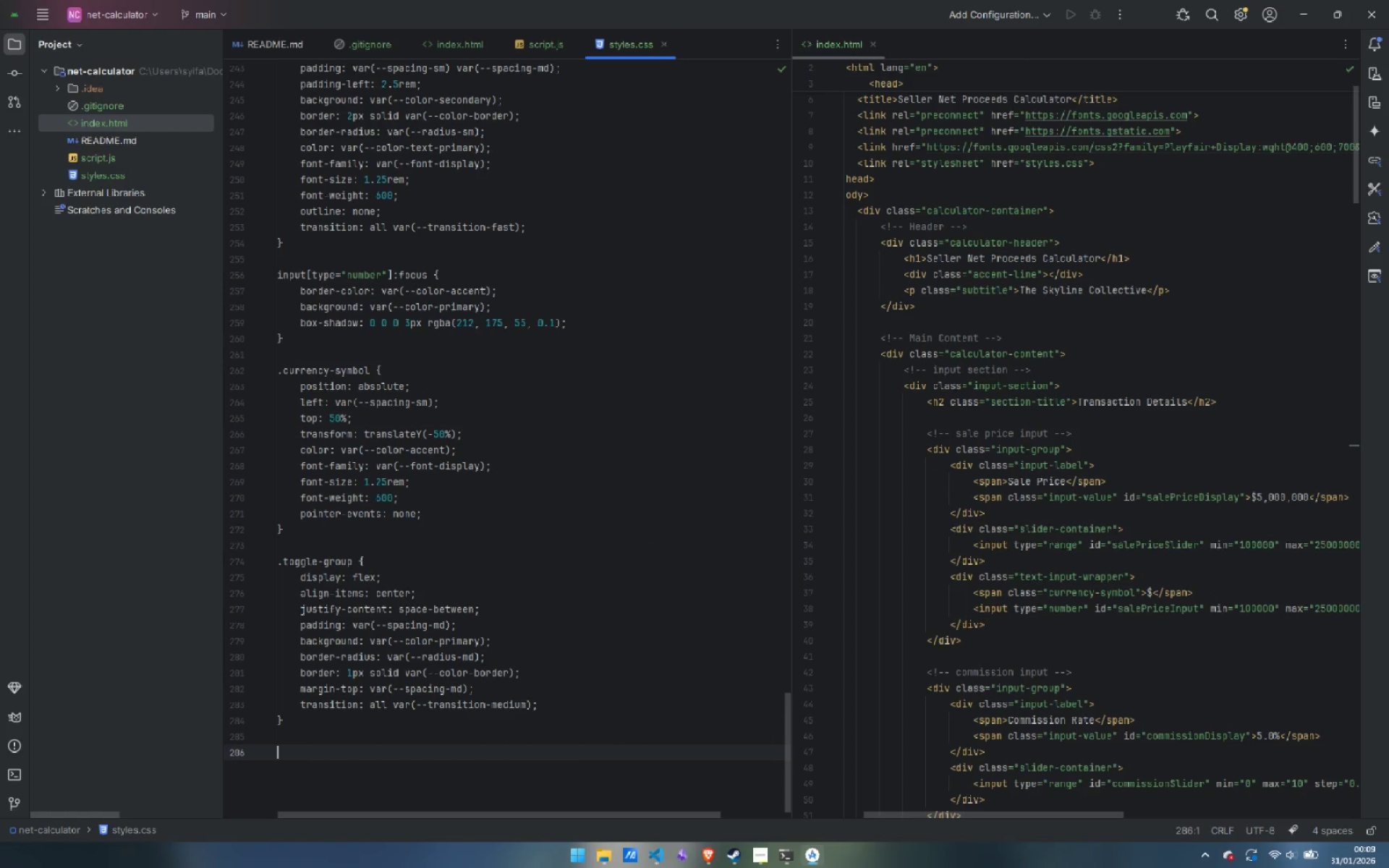 
type(. )
key(Backspace)
type(toggle-group:hover {)
 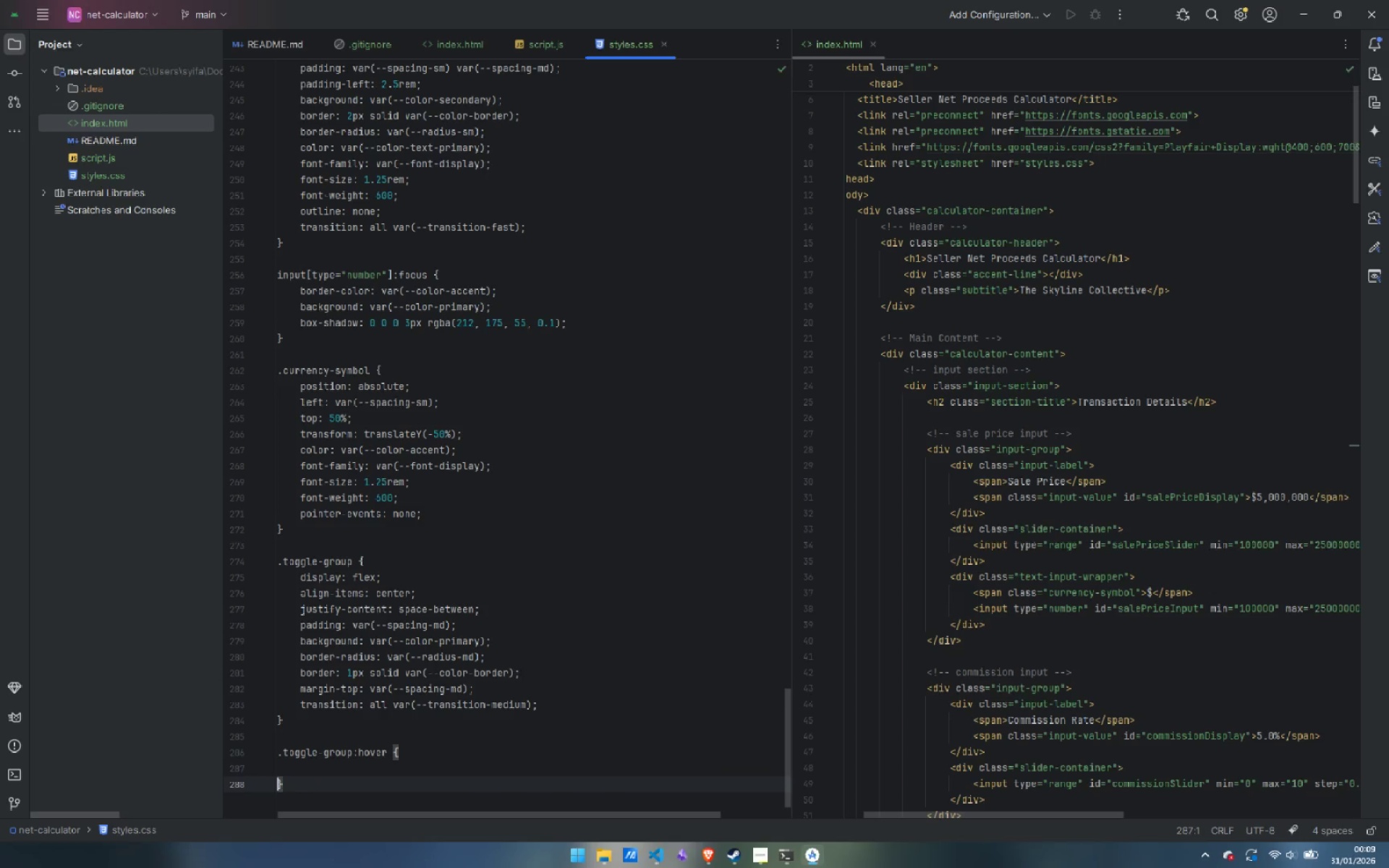 
 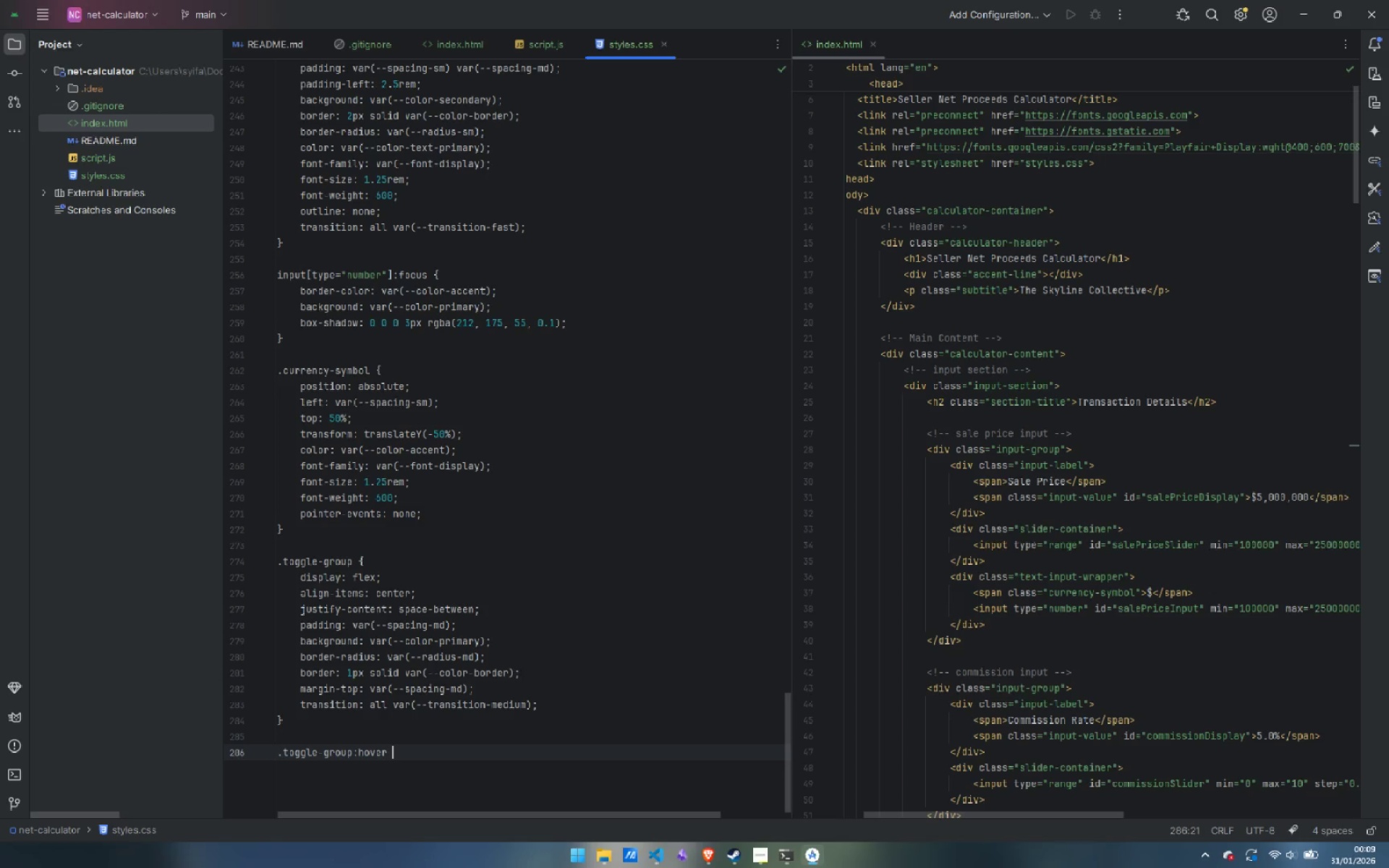 
key(Enter)
 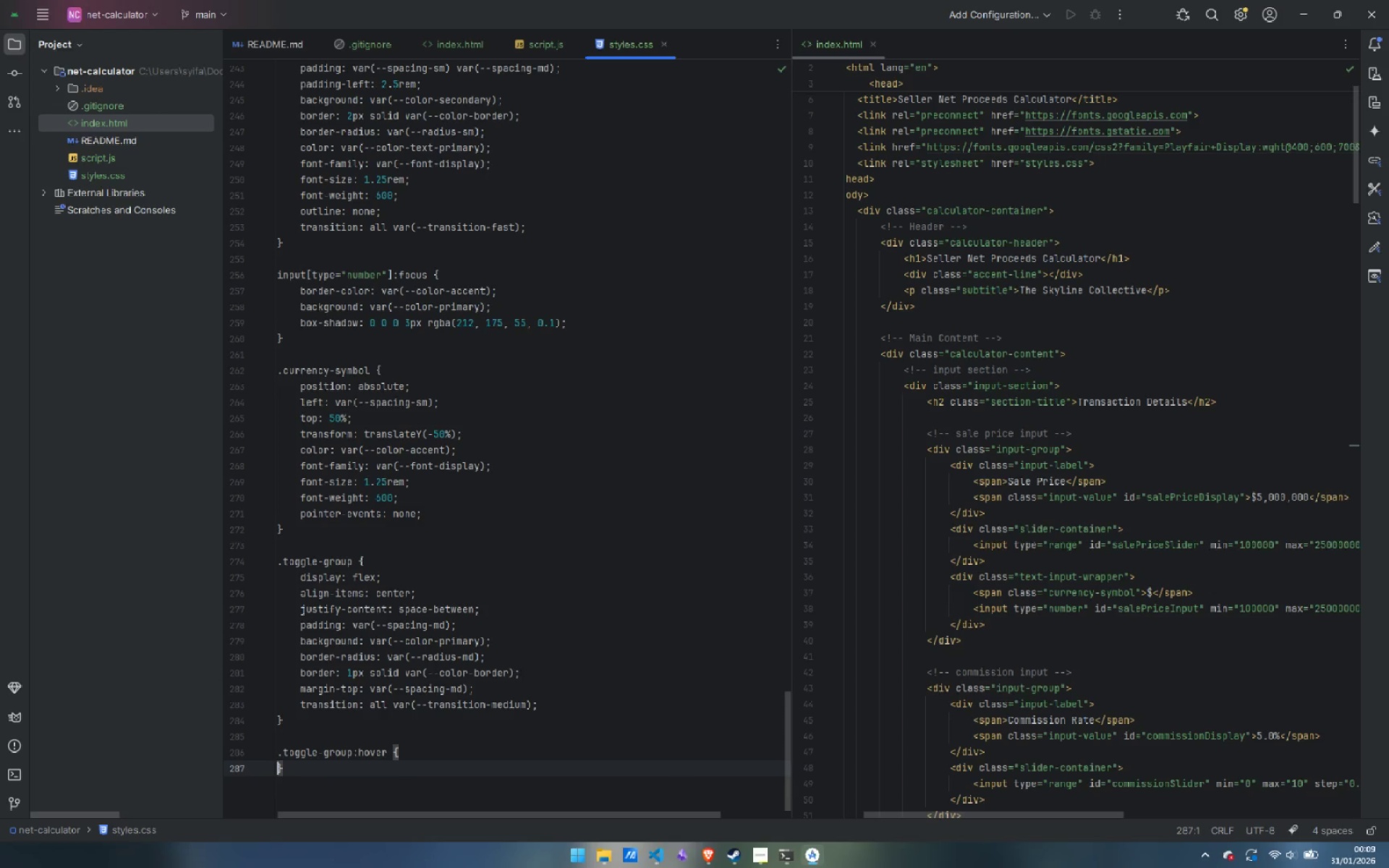 
key(Enter)
 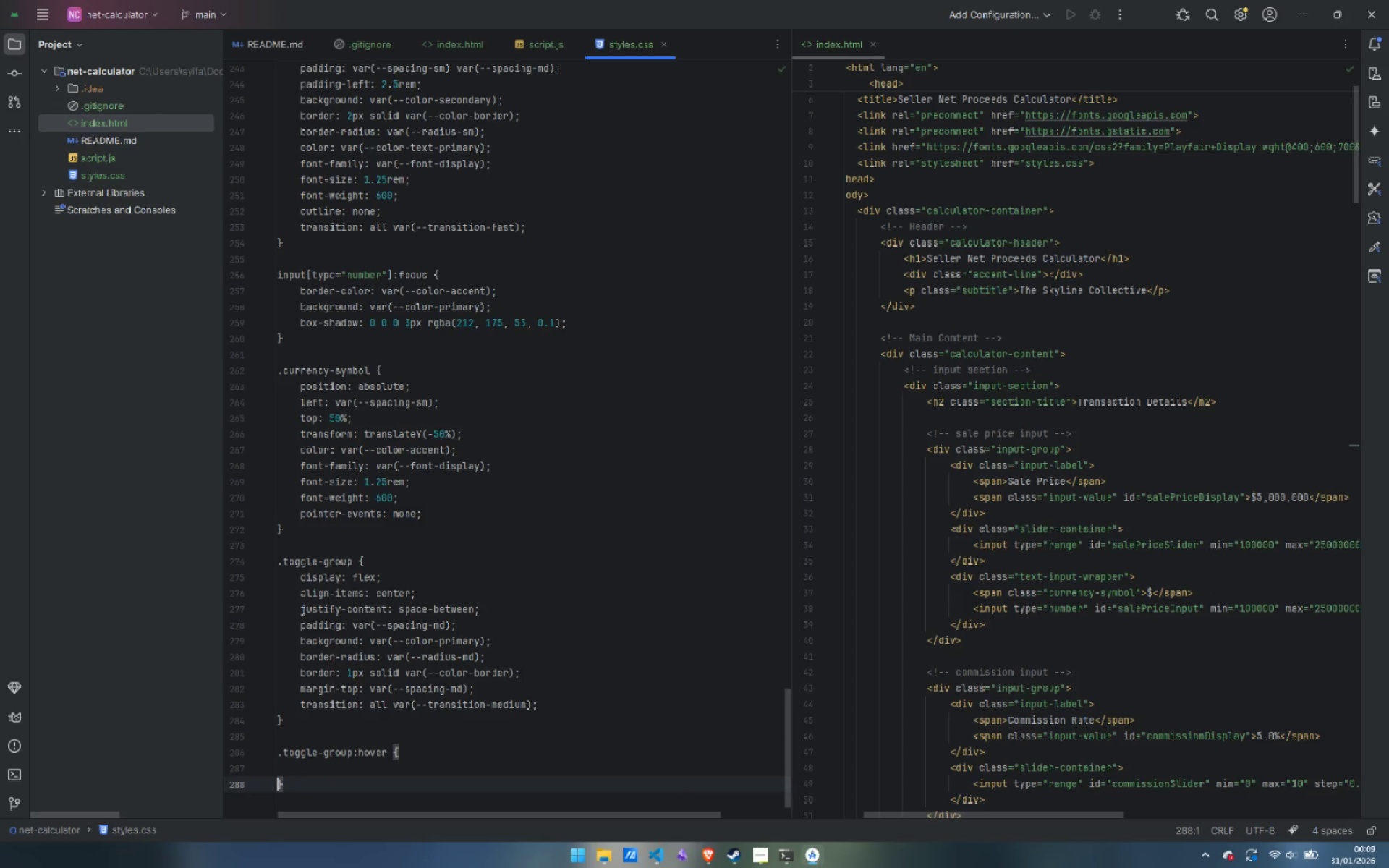 
key(ArrowUp)
 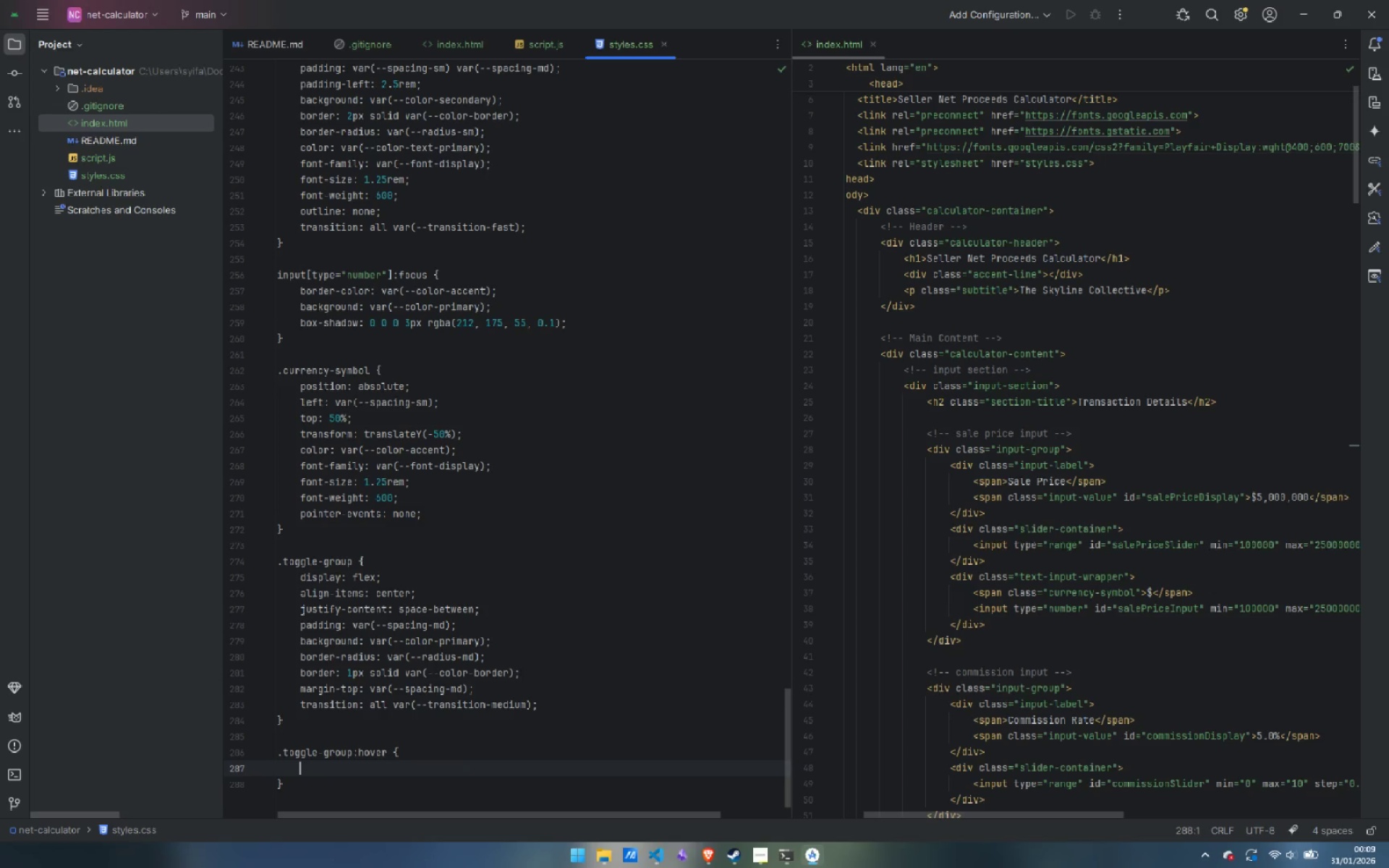 
key(Tab)
type(bored)
key(Backspace)
key(Backspace)
type(der-color: var(--color-acce)
 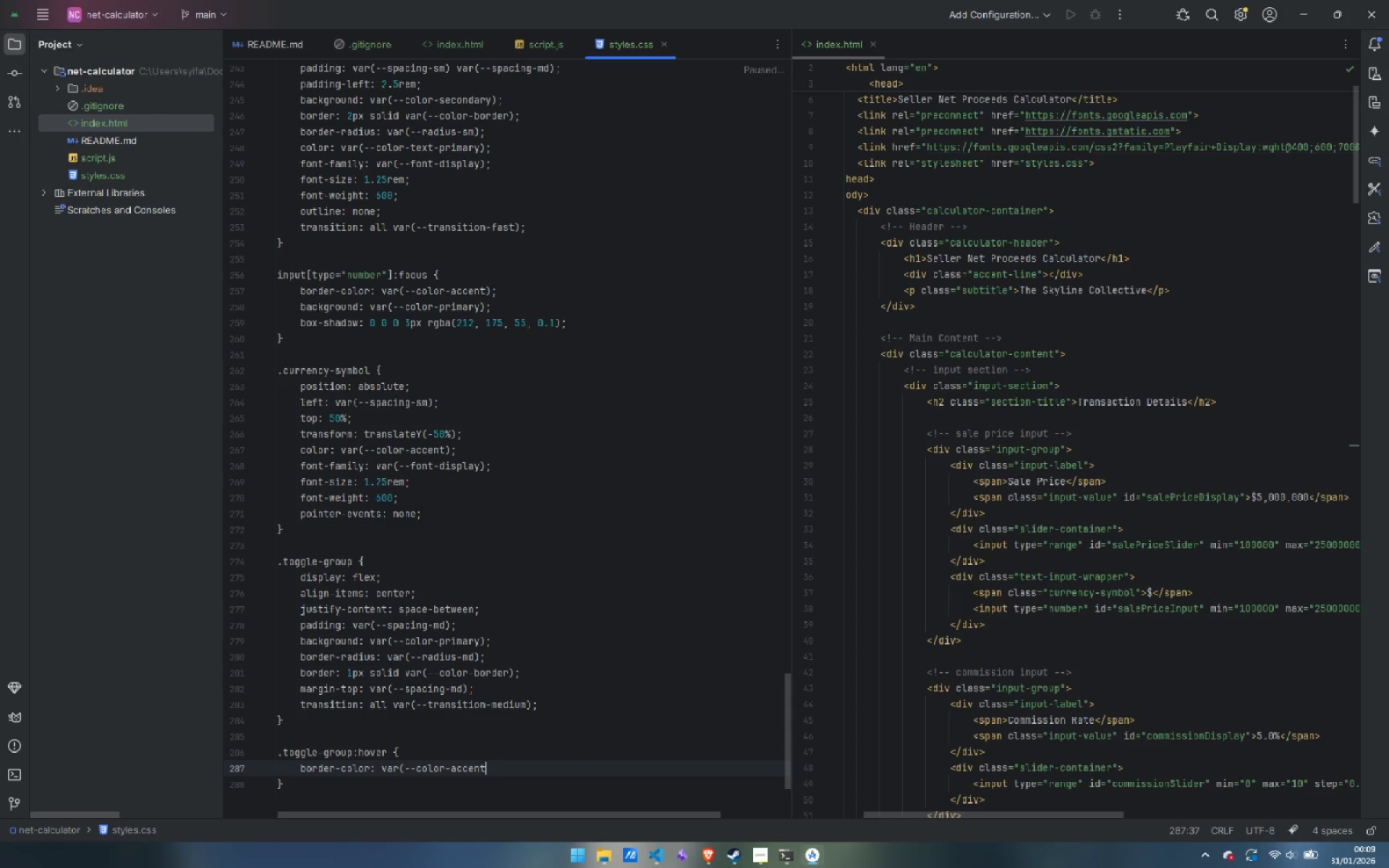 
 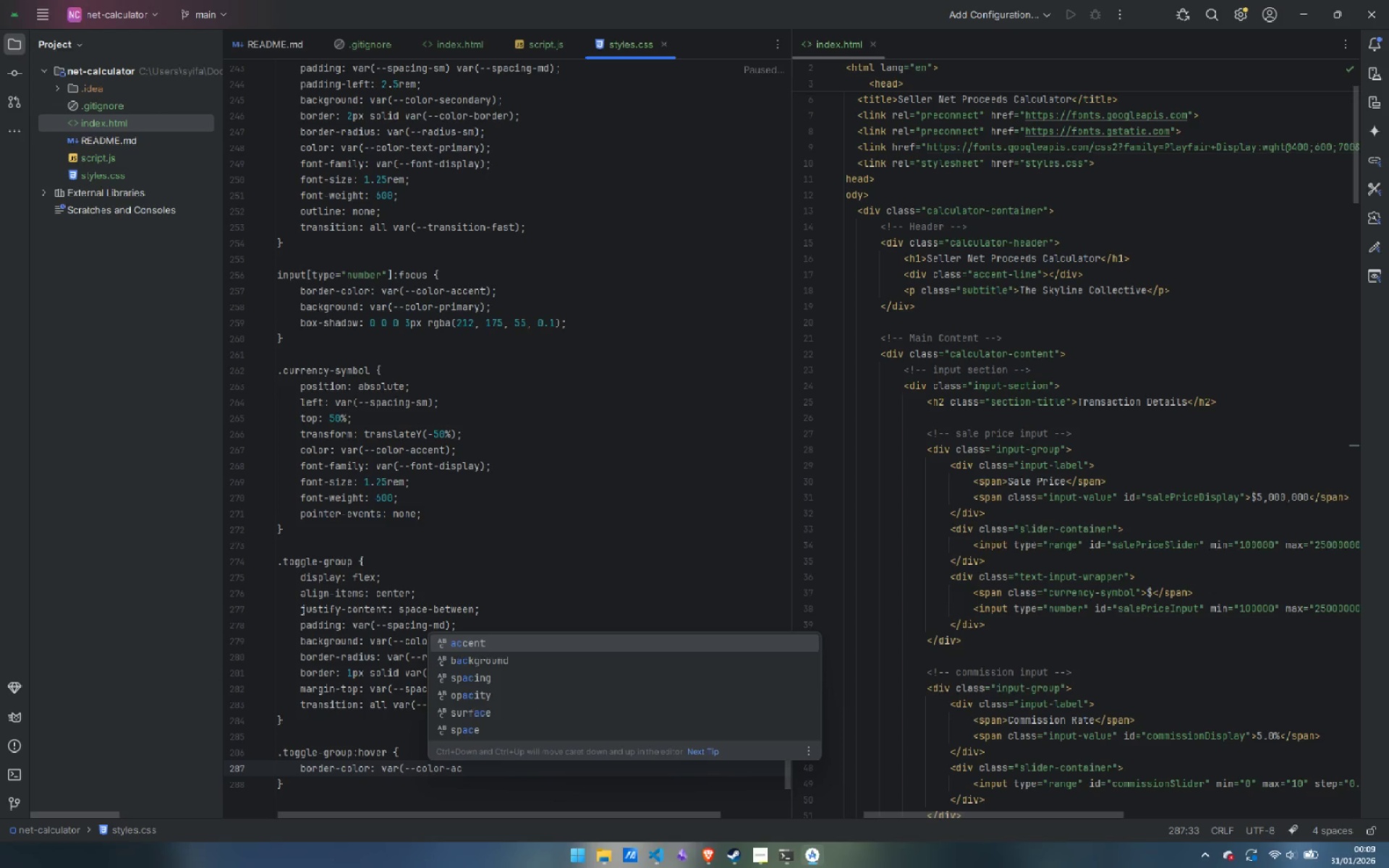 
key(Enter)
 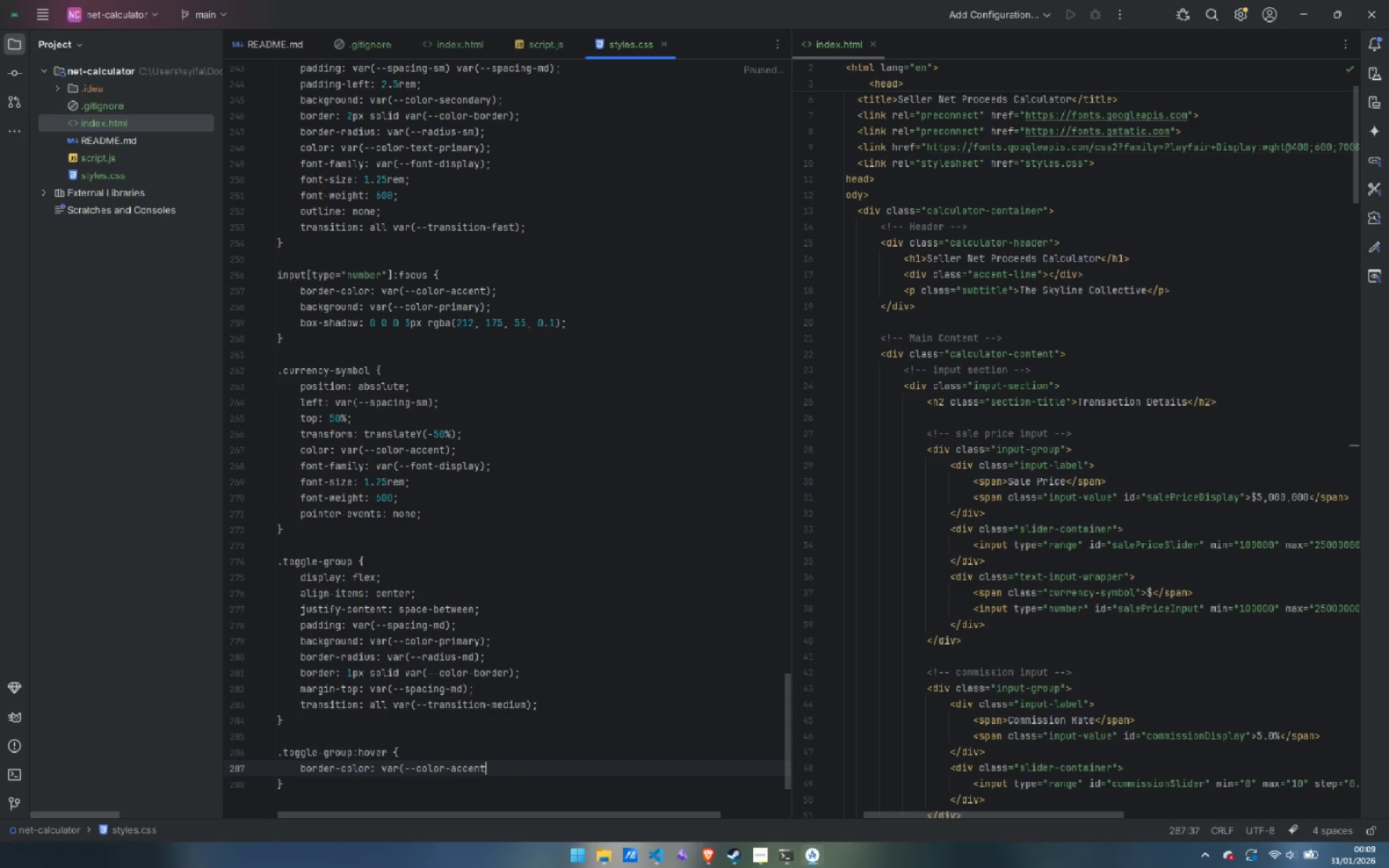 
key(Shift+0)
 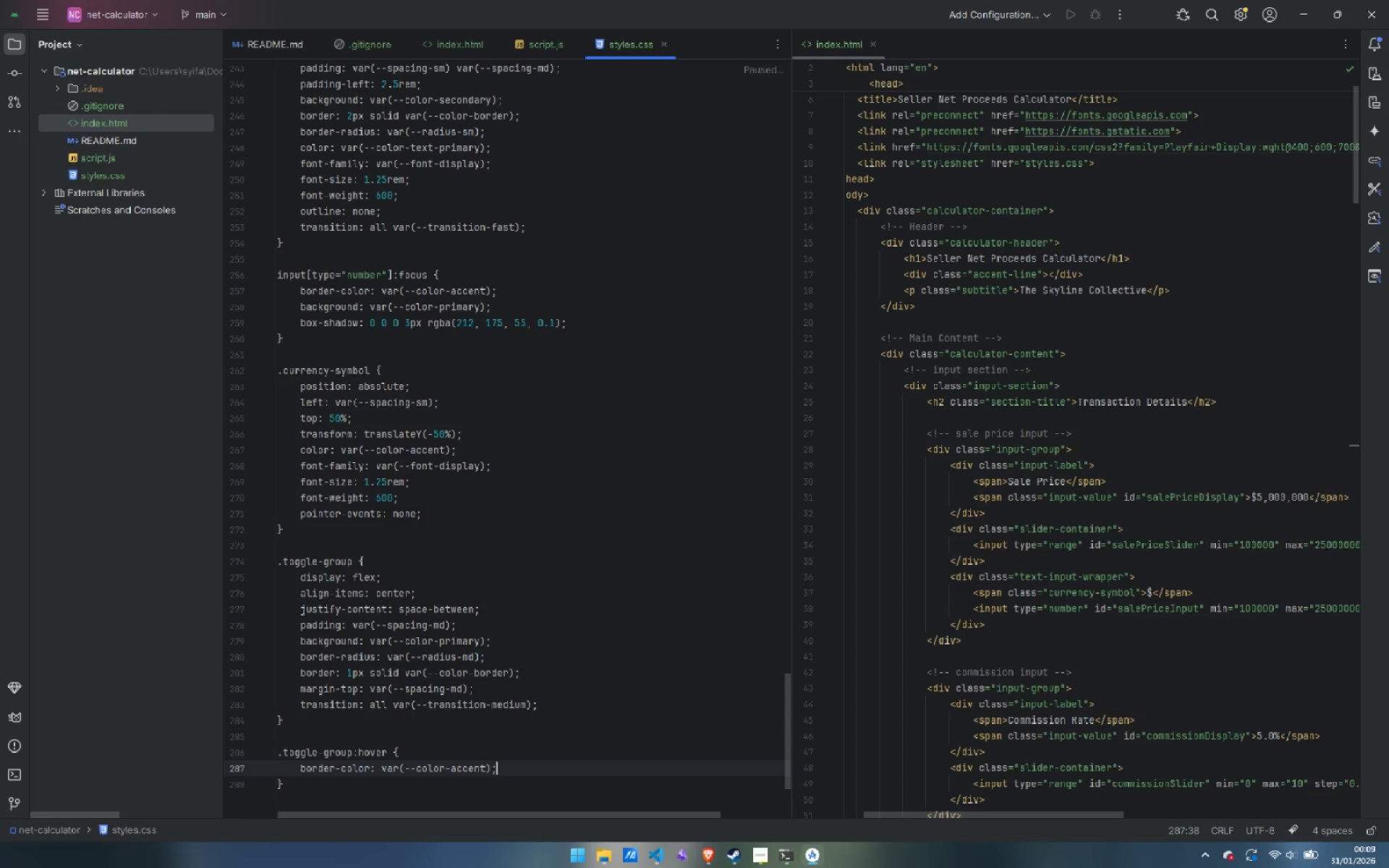 
key(Semicolon)
 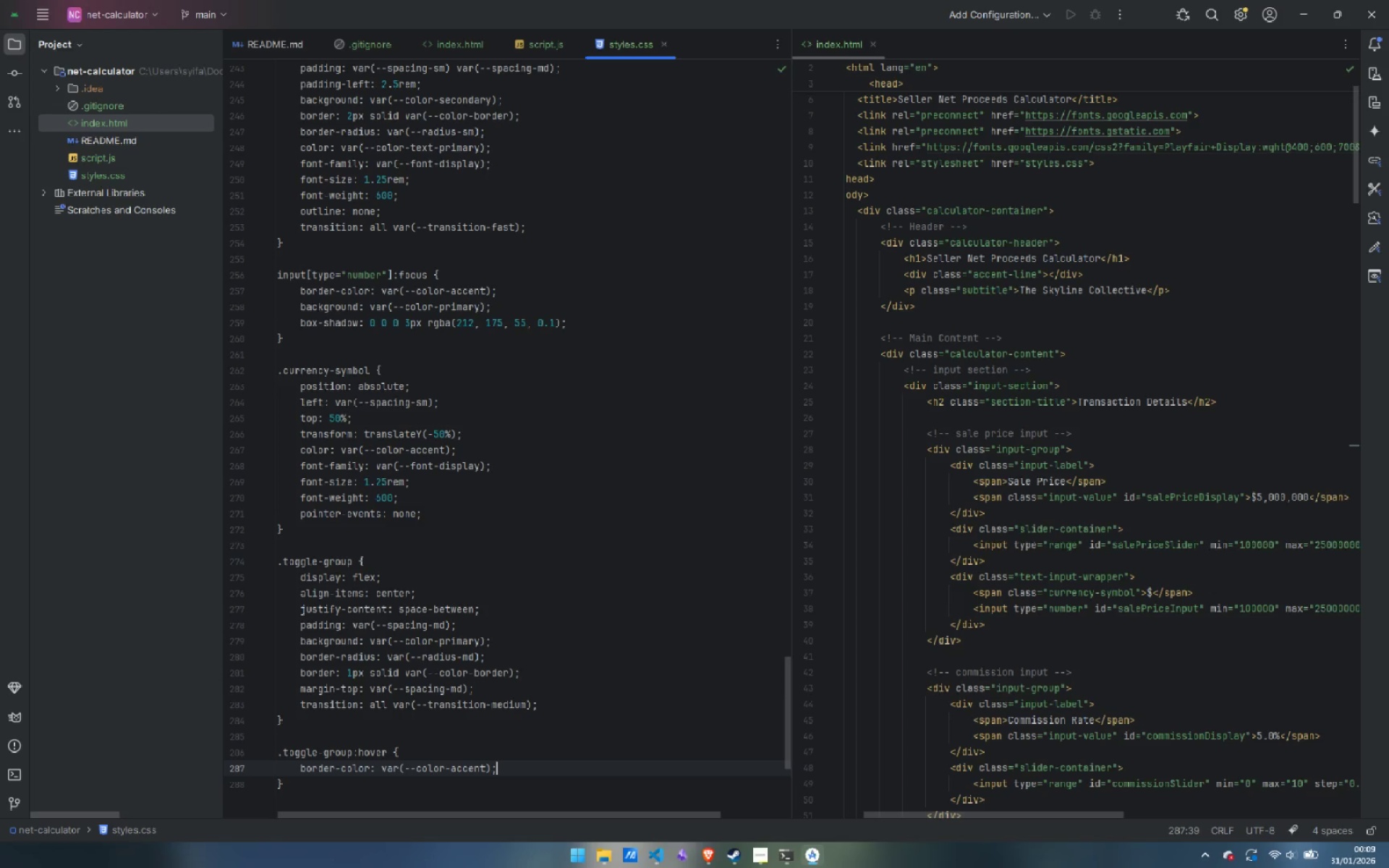 
key(Enter)
 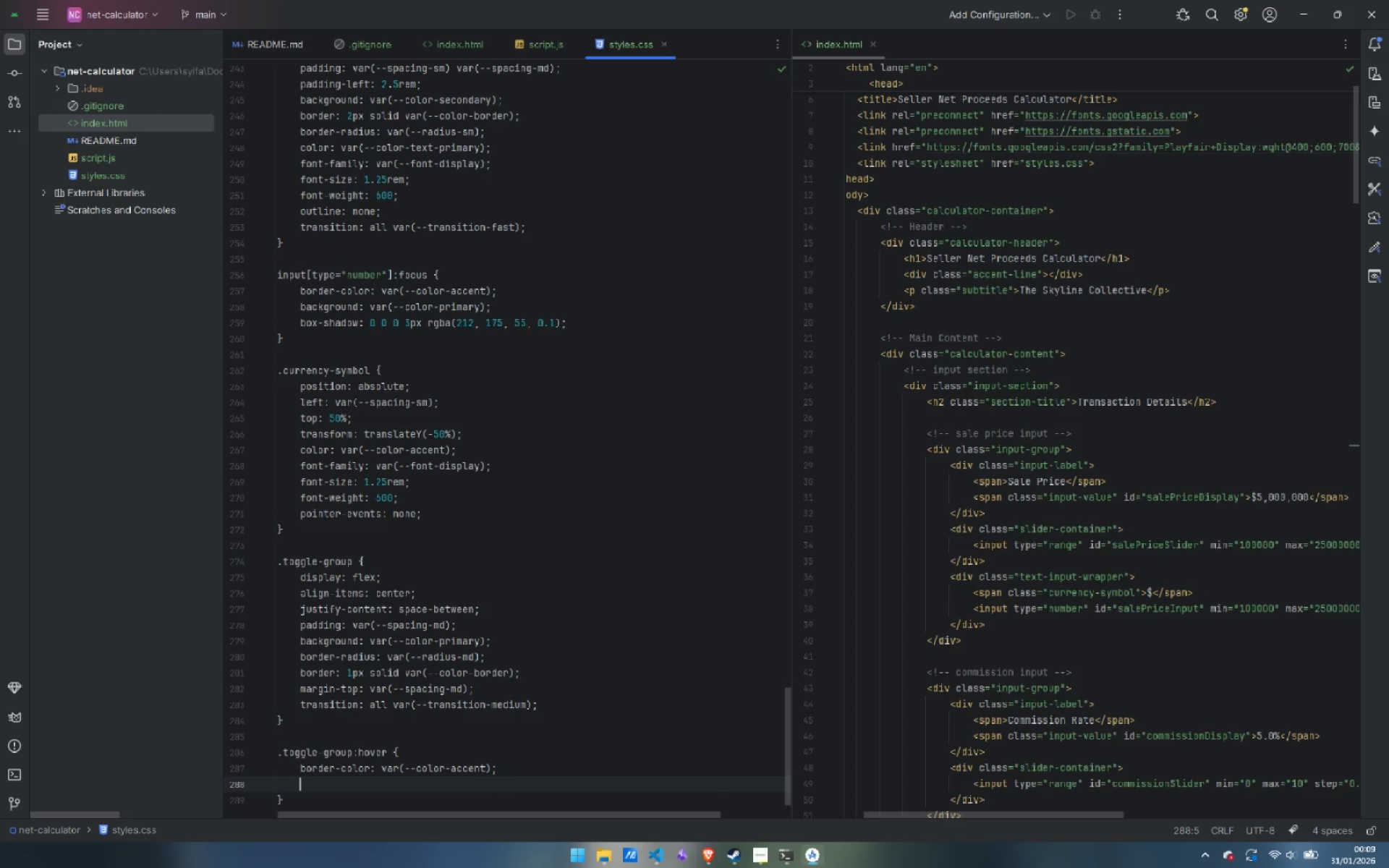 
key(Control+ControlLeft)
 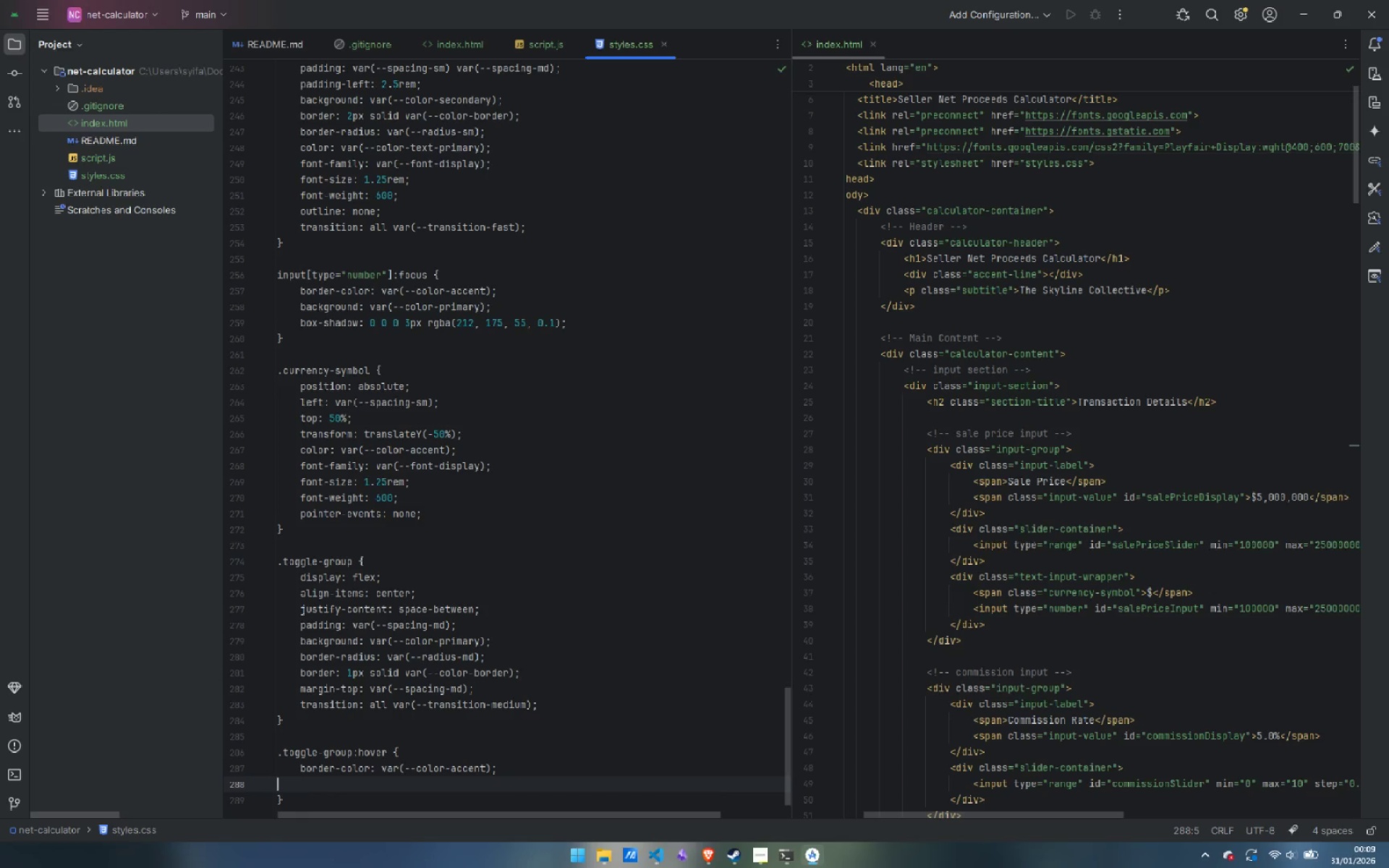 
key(Control+Backspace)
 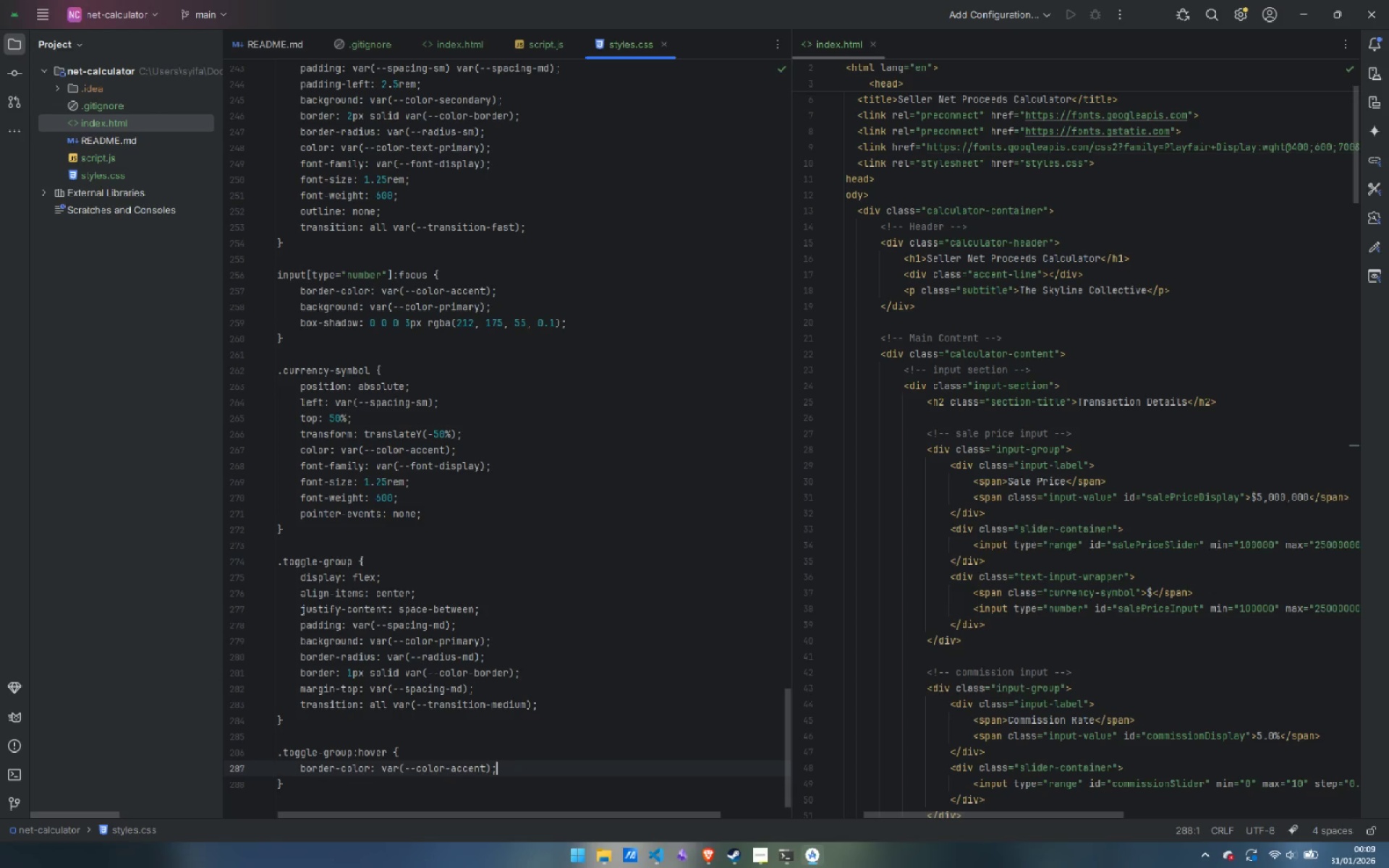 
key(Backspace)
 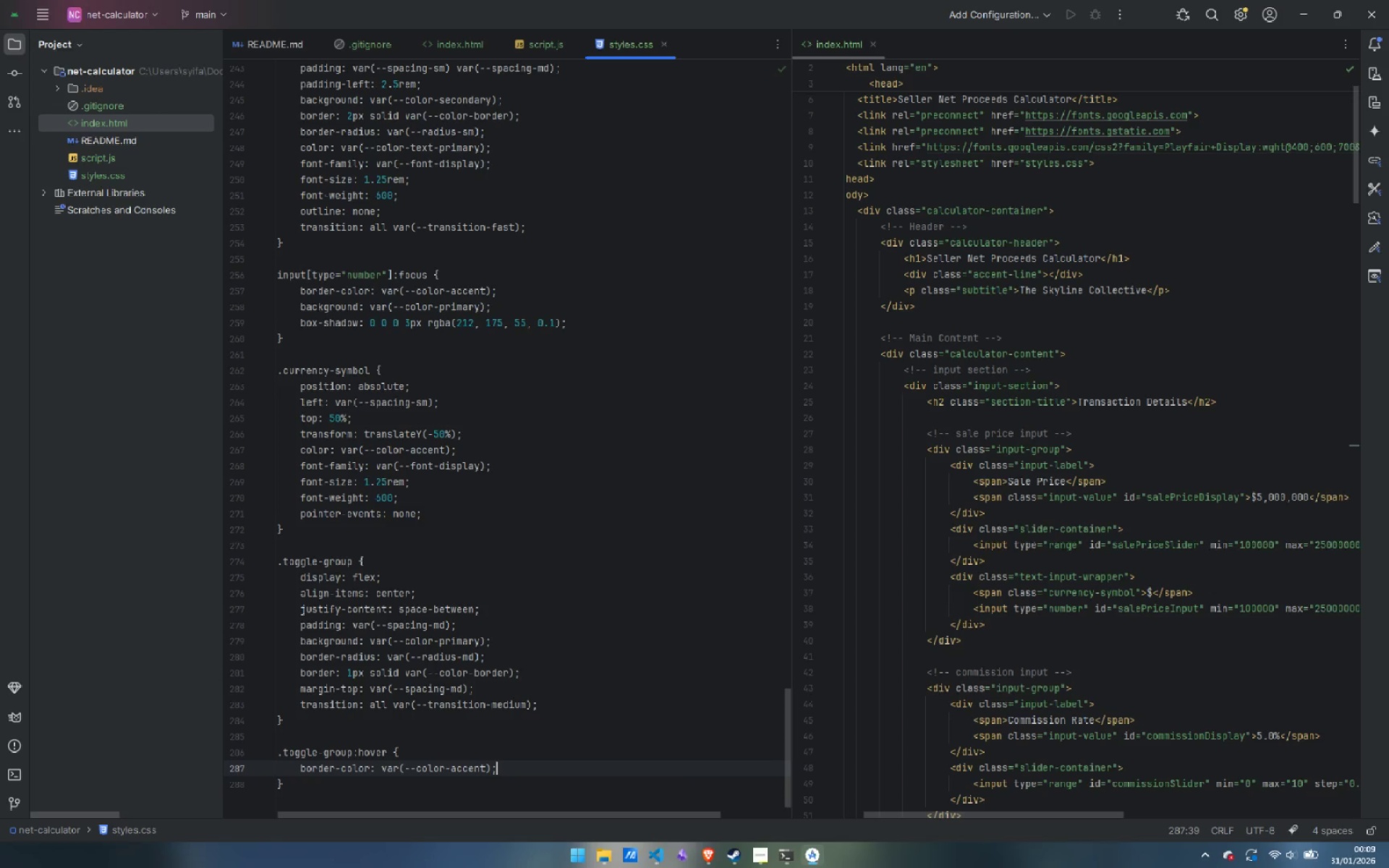 
key(ArrowDown)
 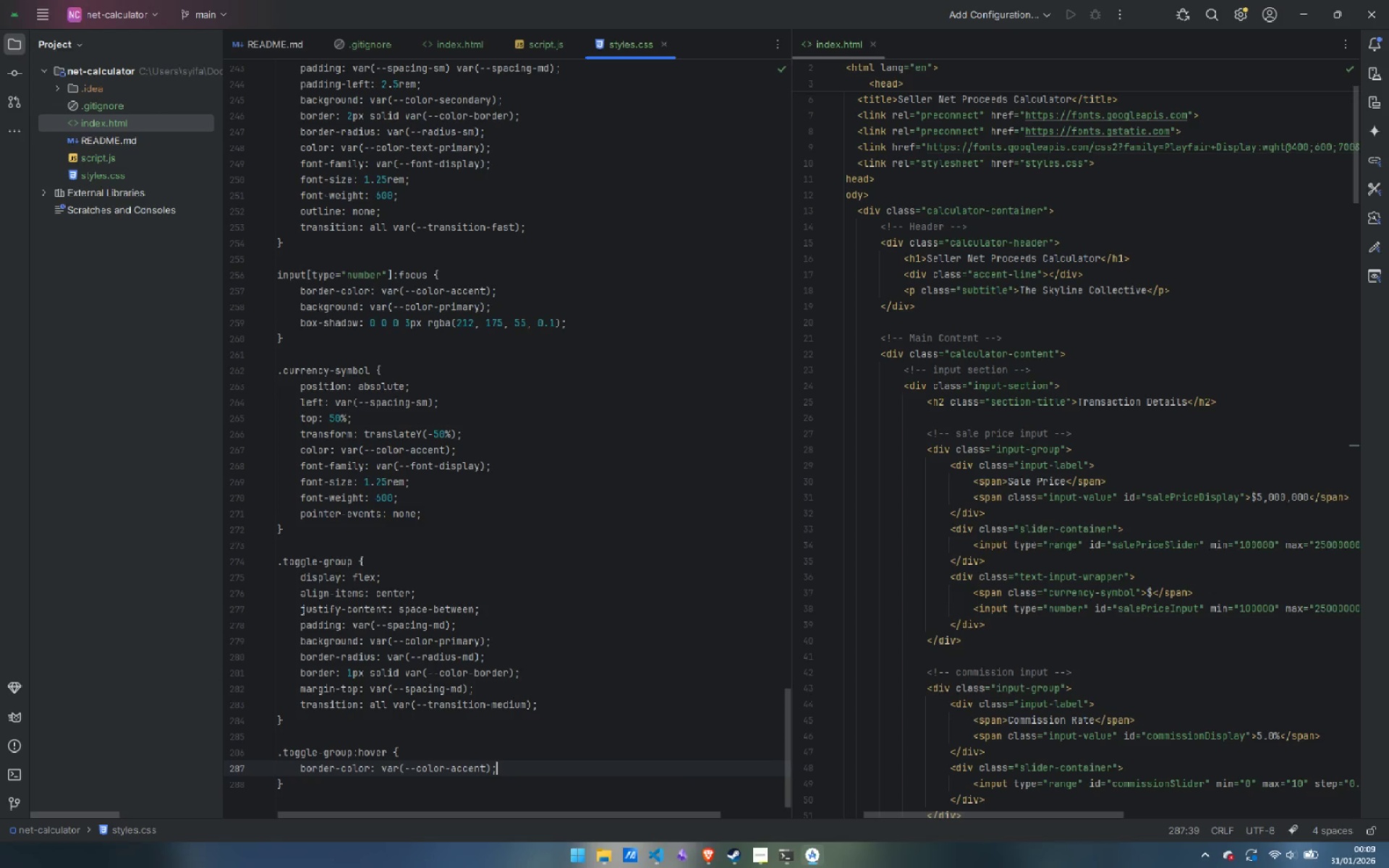 
key(ArrowUp)
 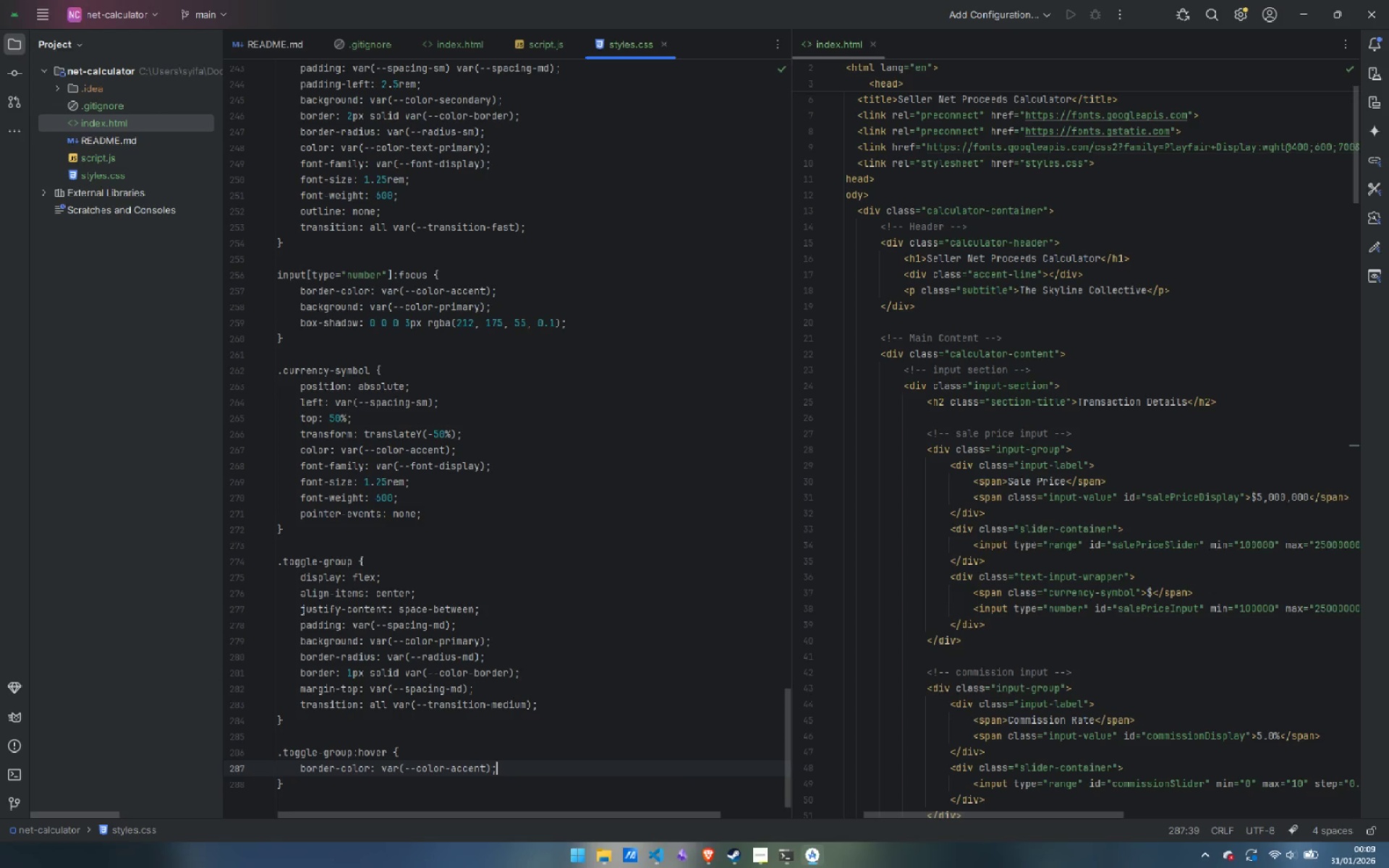 
key(ArrowDown)
 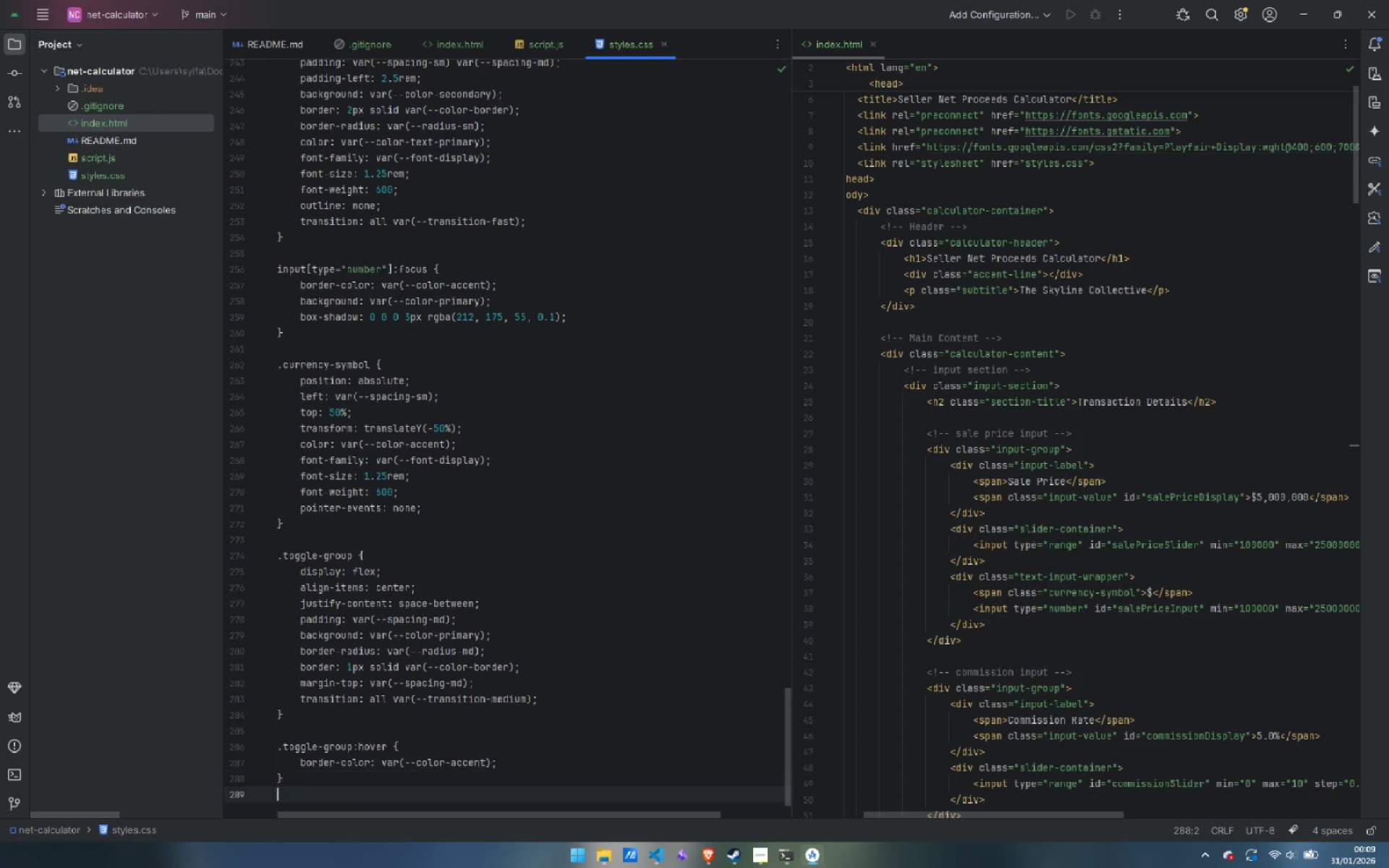 
key(Enter)
 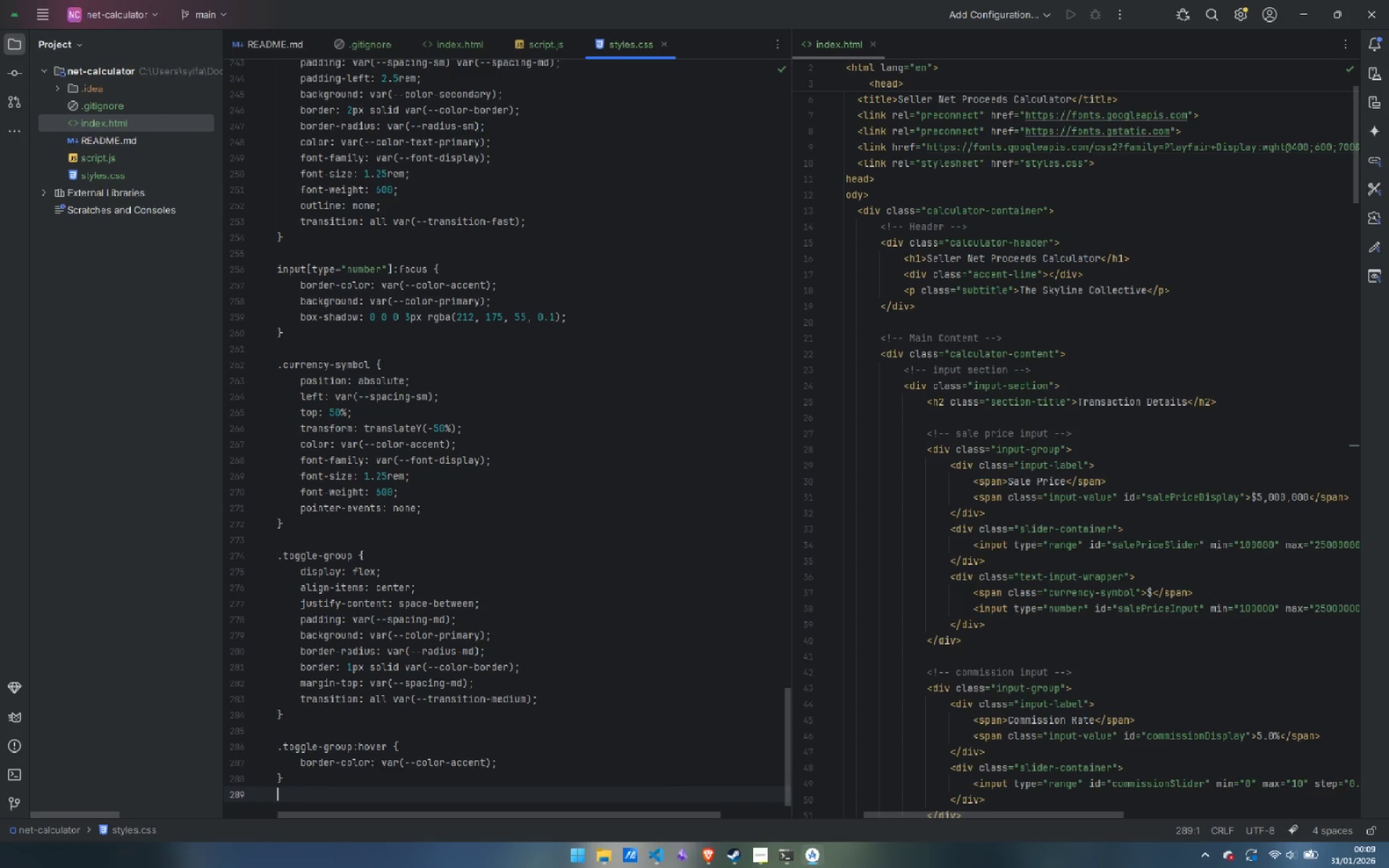 
key(Enter)
 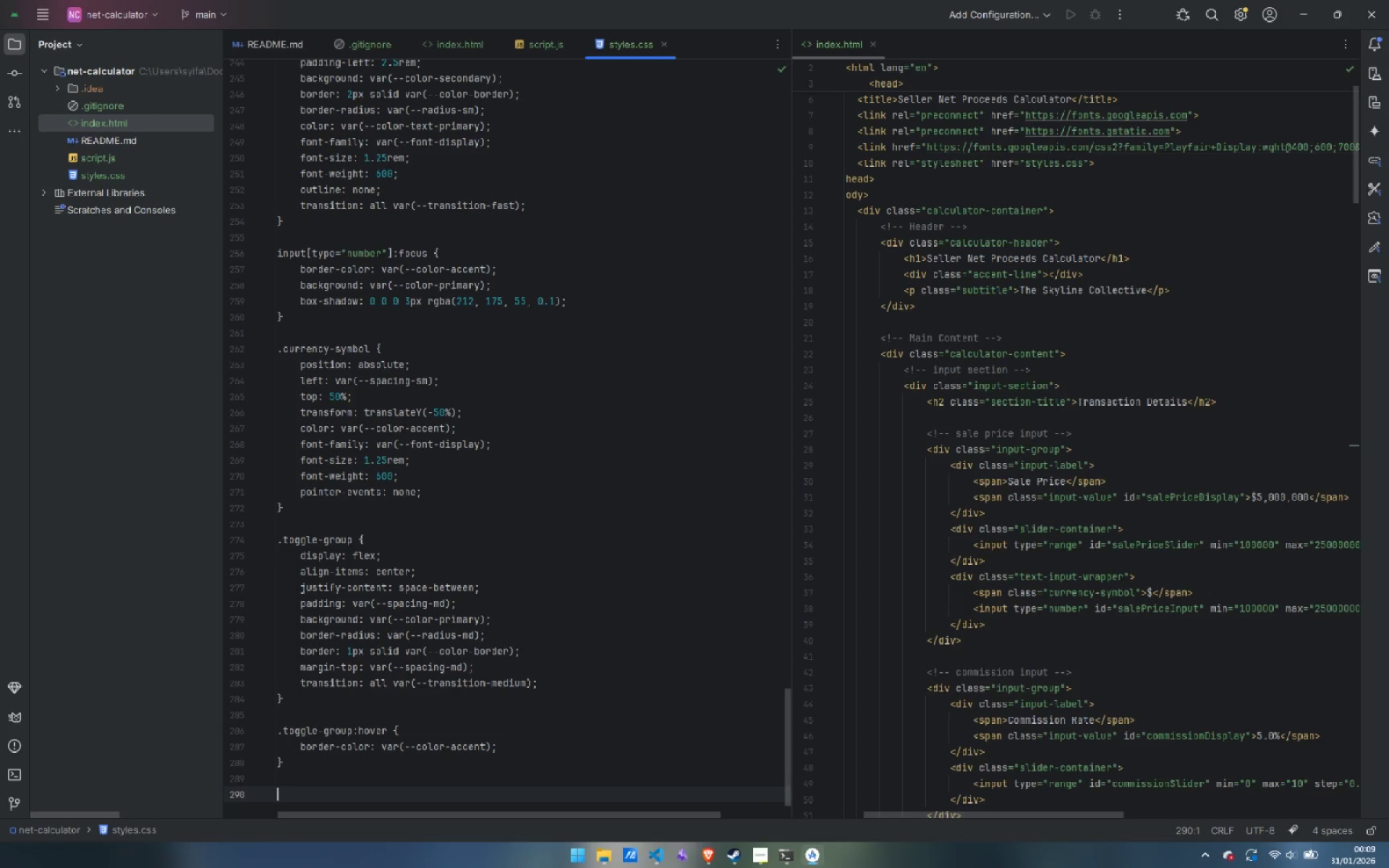 
type(-toggle-)
 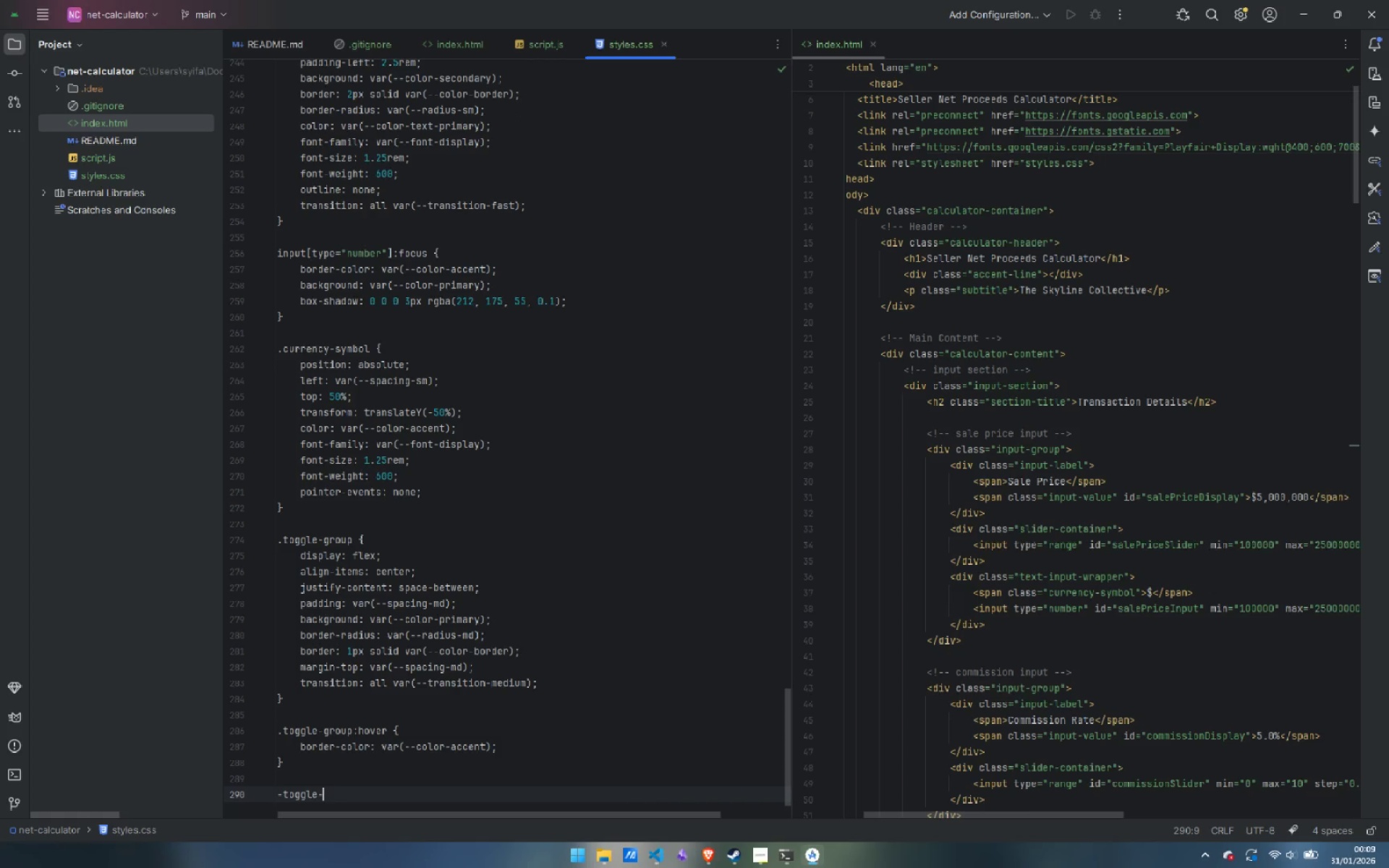 
key(Control+Backspace)
 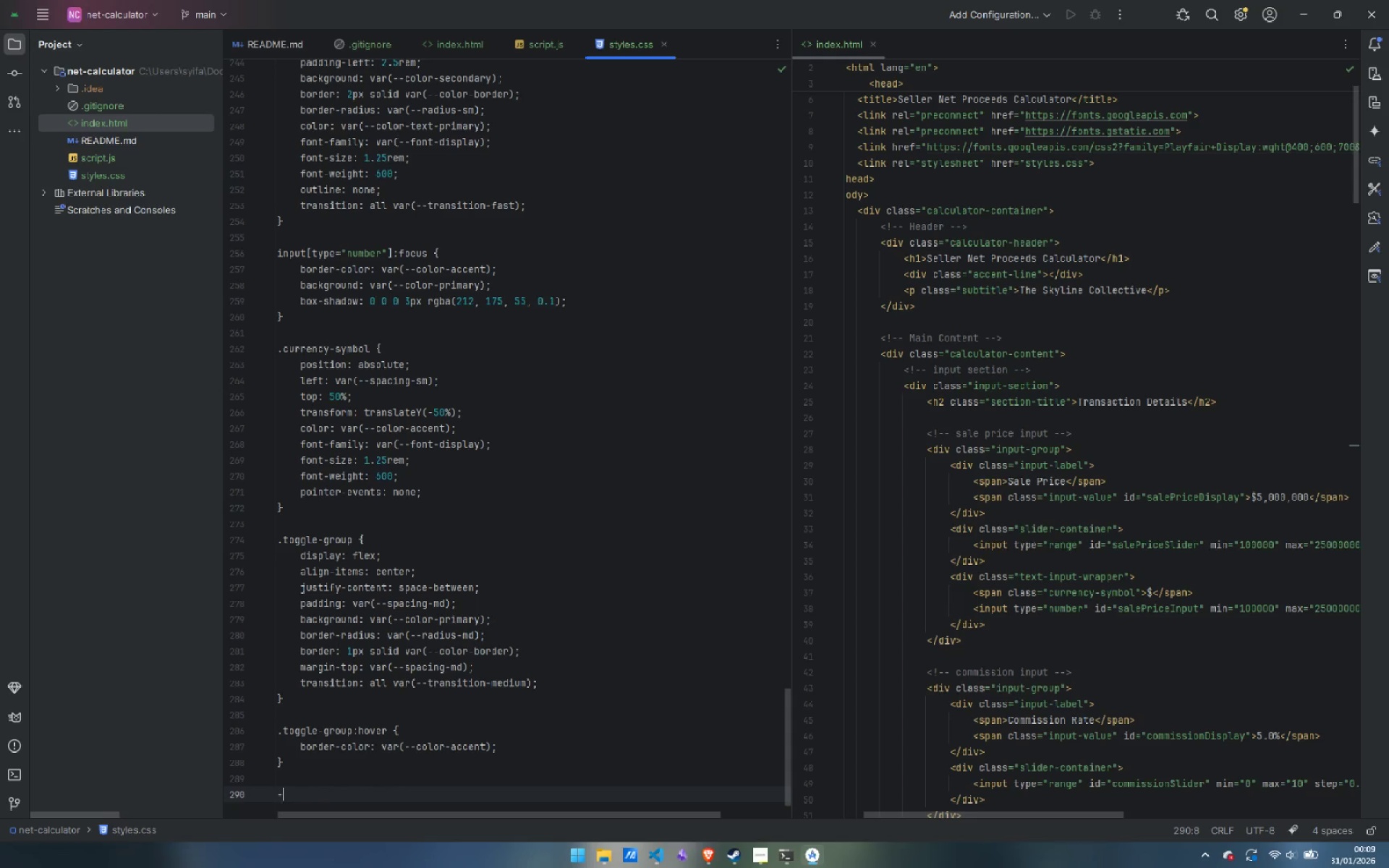 
key(Control+Backspace)
 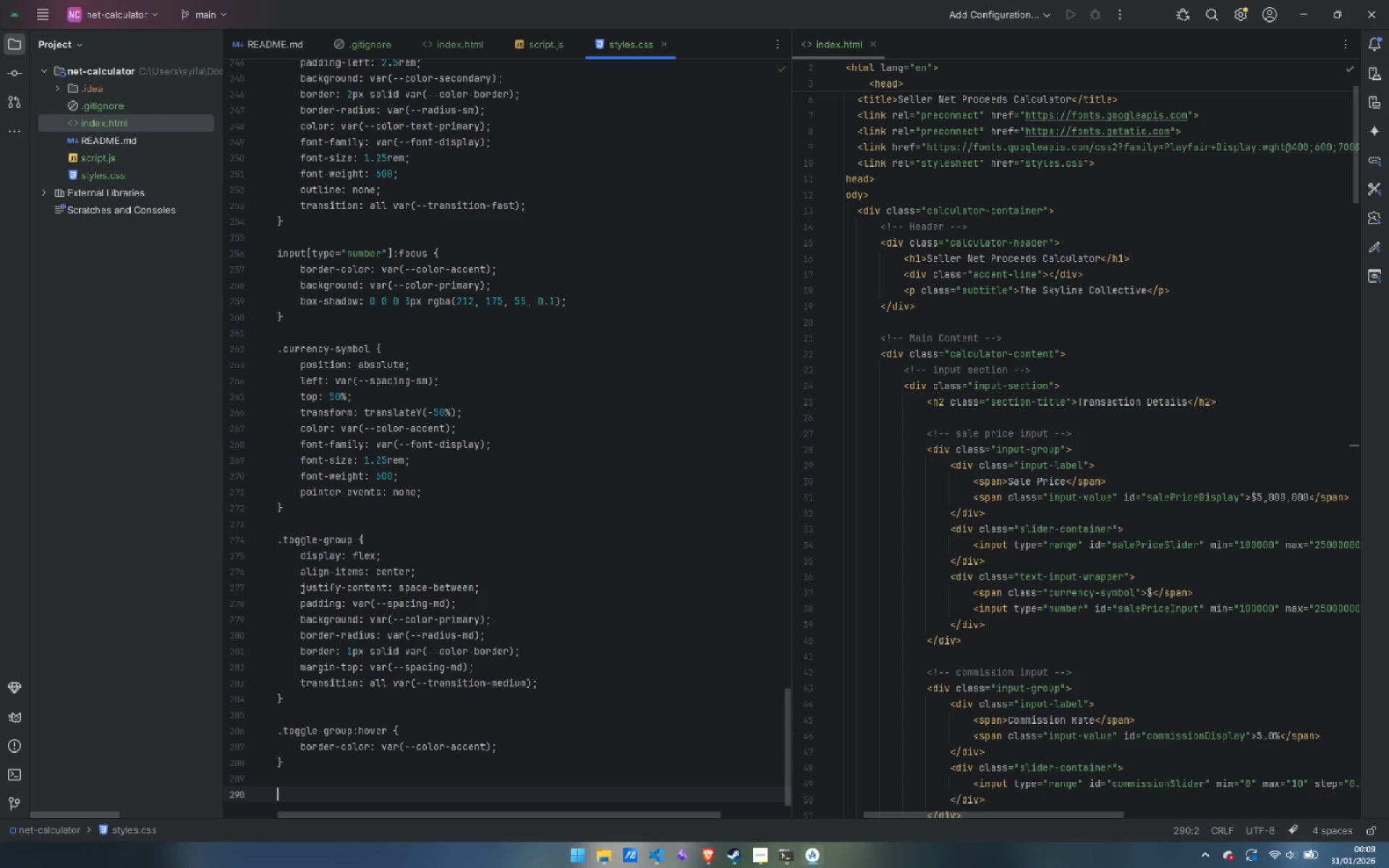 
key(Backspace)
type(.toggle-label {)
 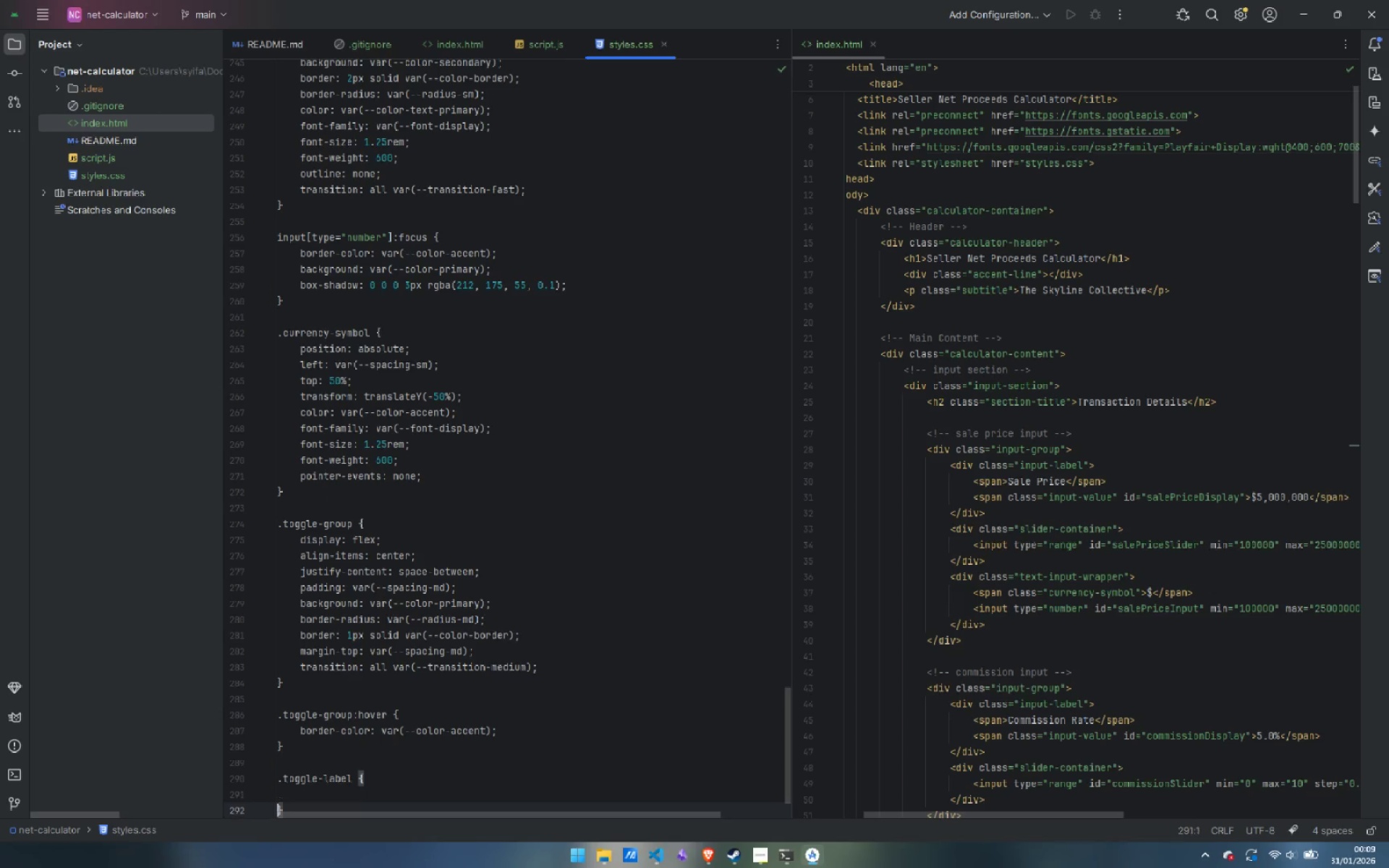 
 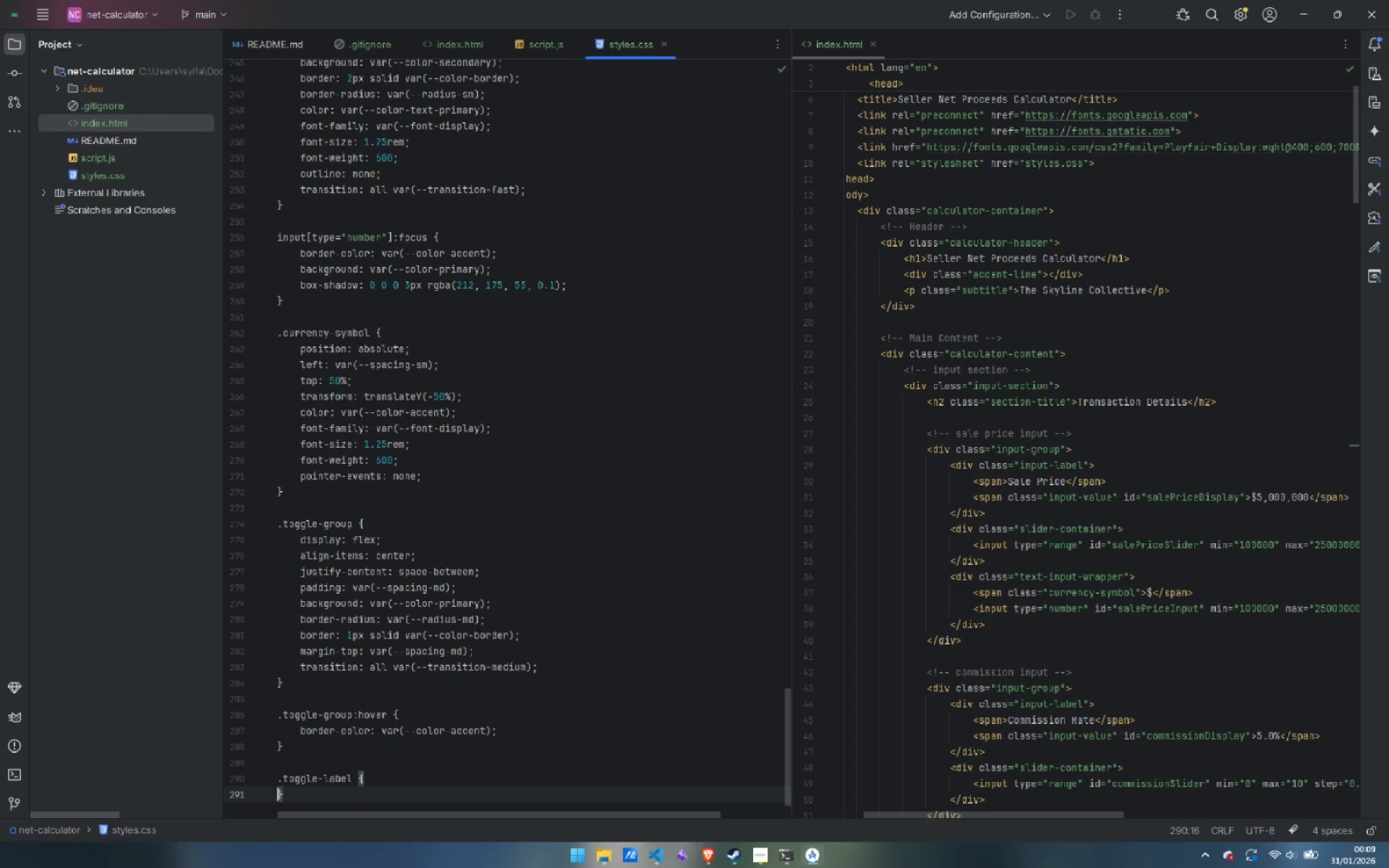 
key(Enter)
 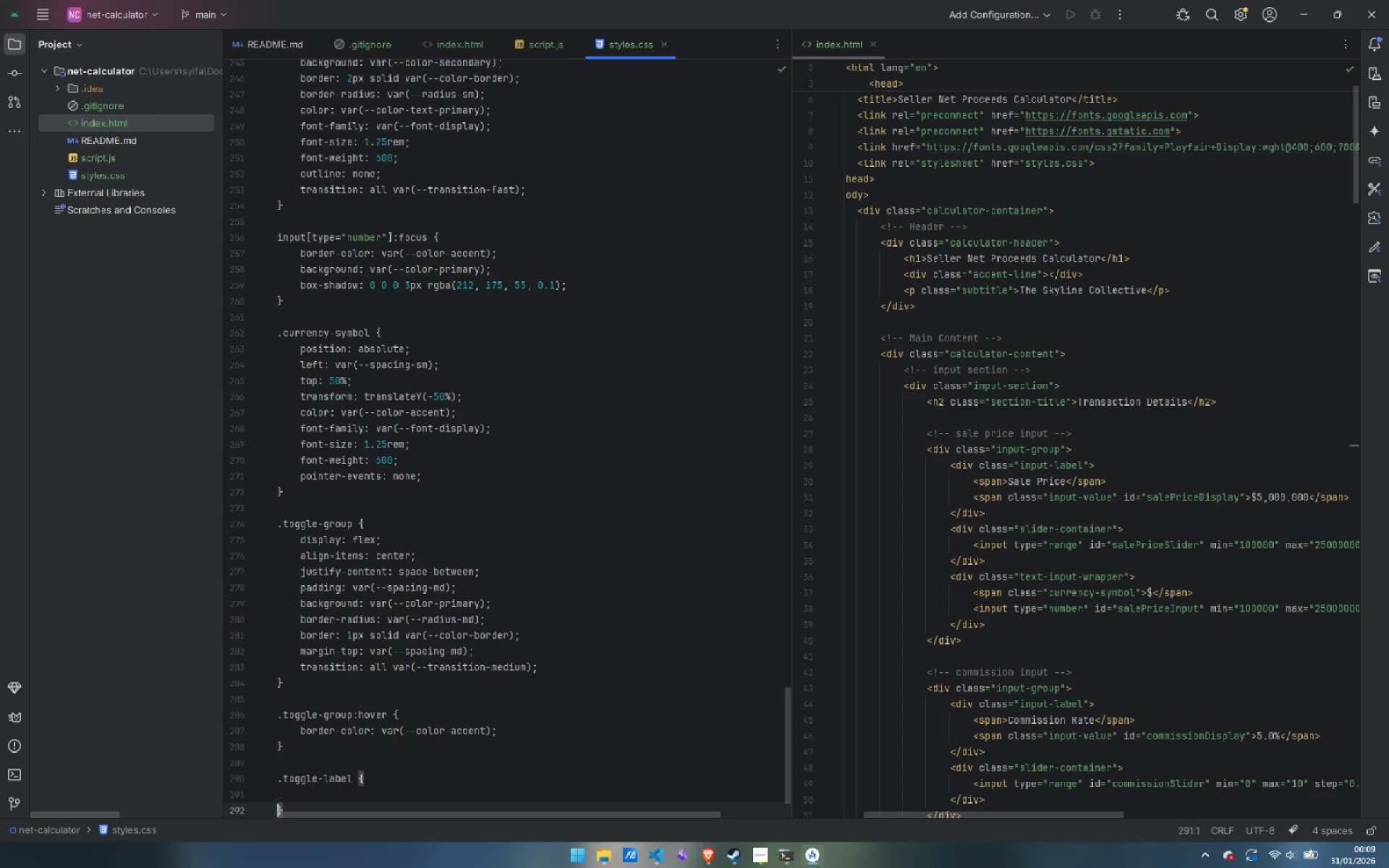 
key(Enter)
 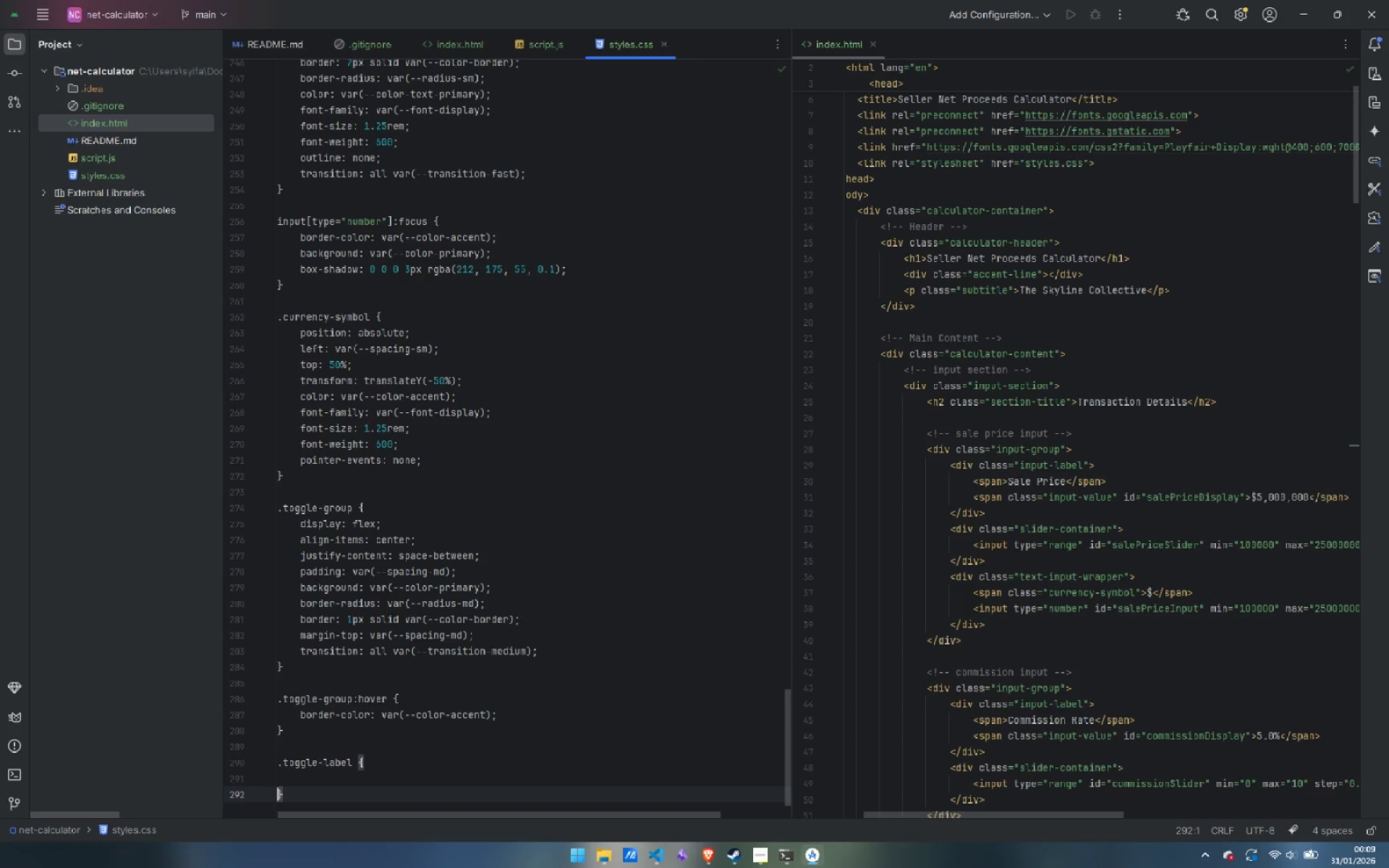 
key(ArrowUp)
 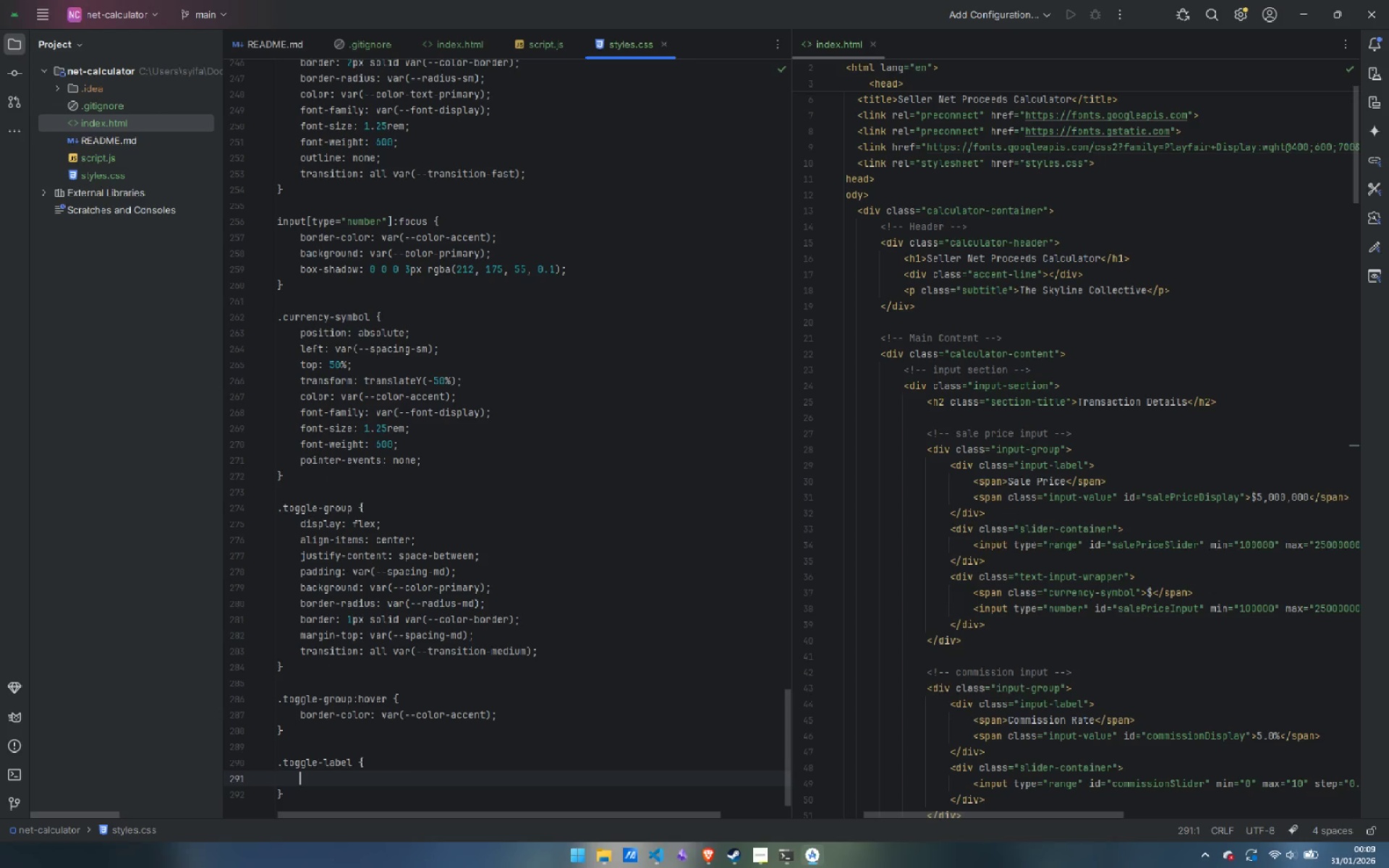 
key(Tab)
type(disp)
 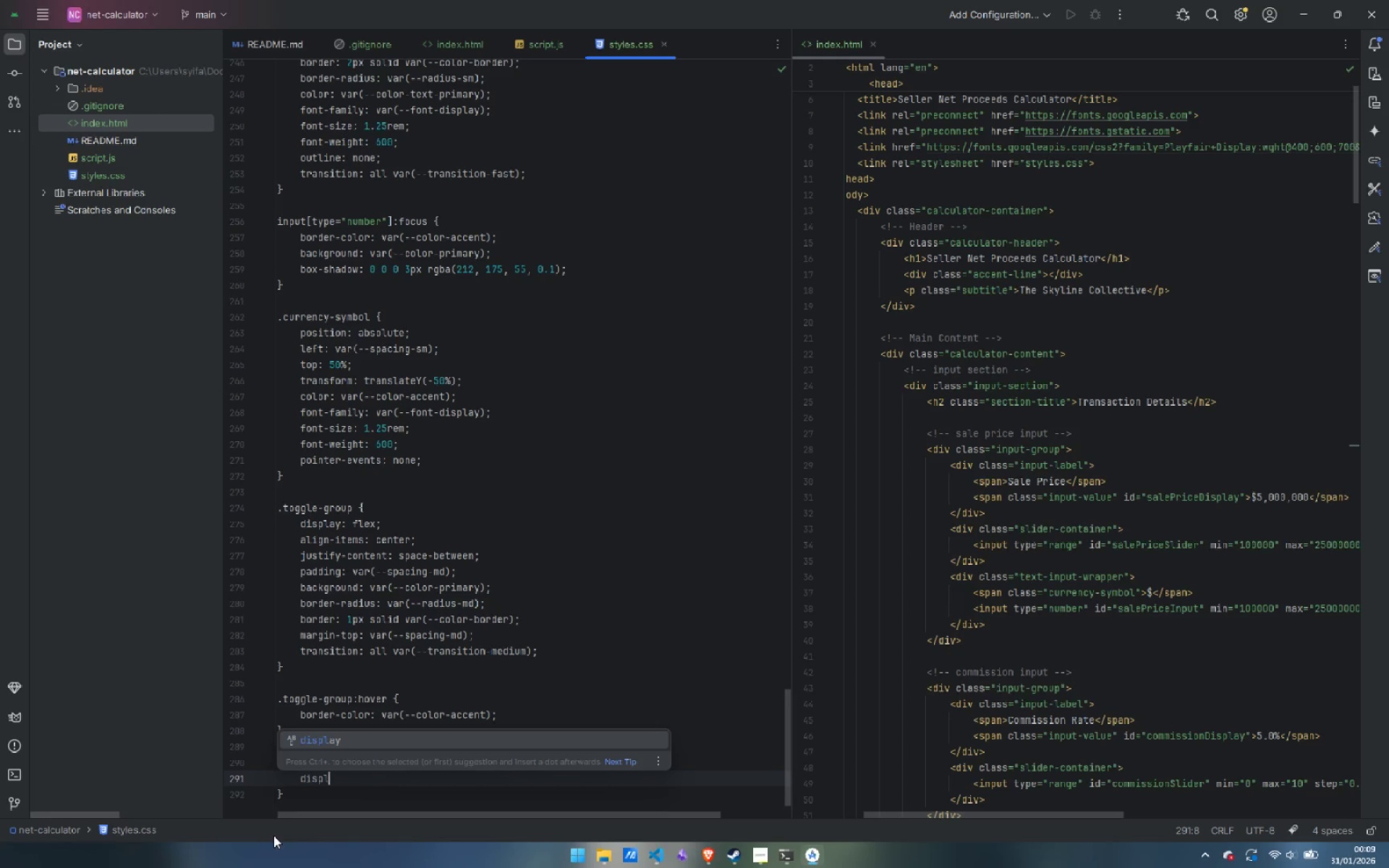 
type(la)
 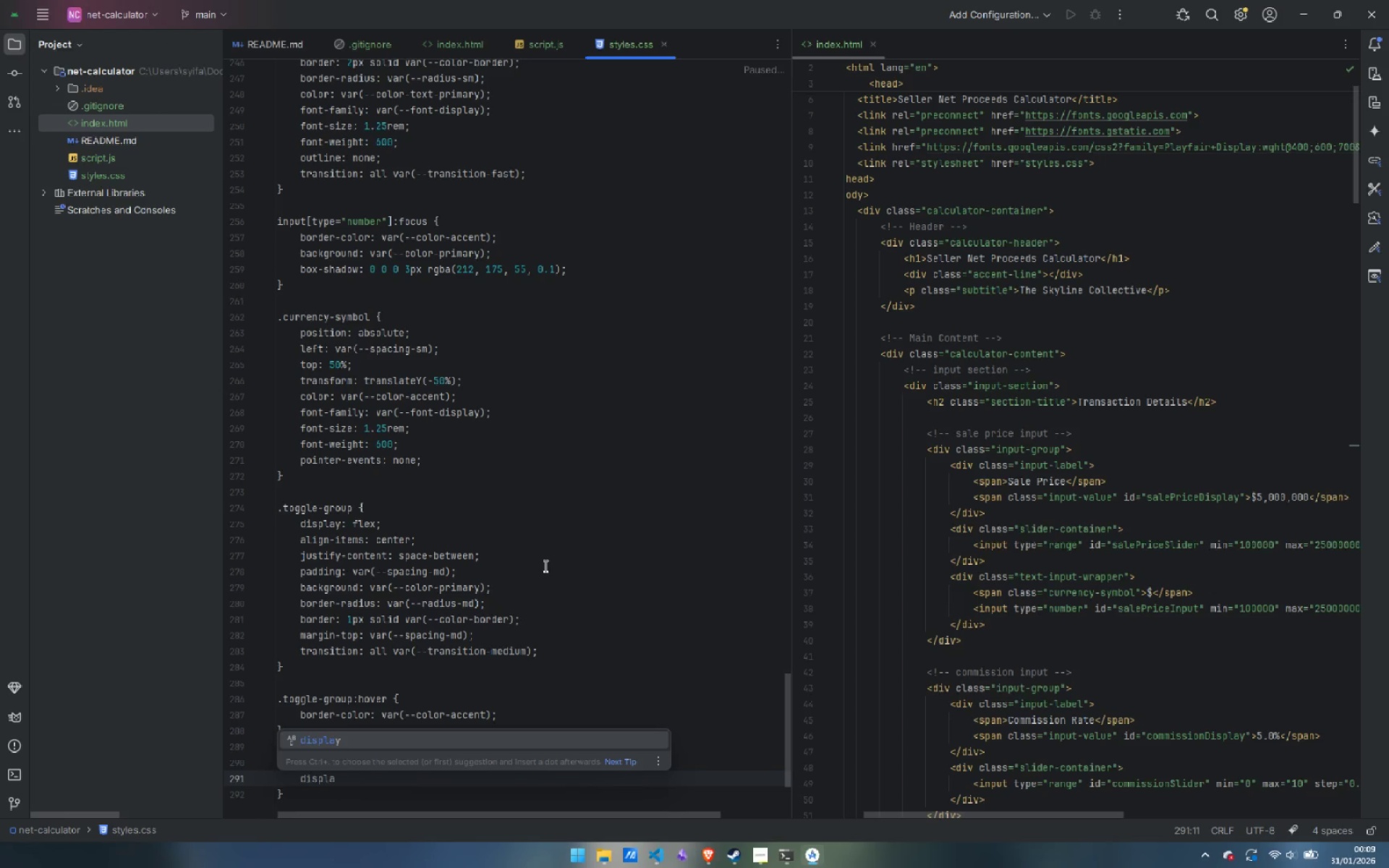 
key(Enter)
 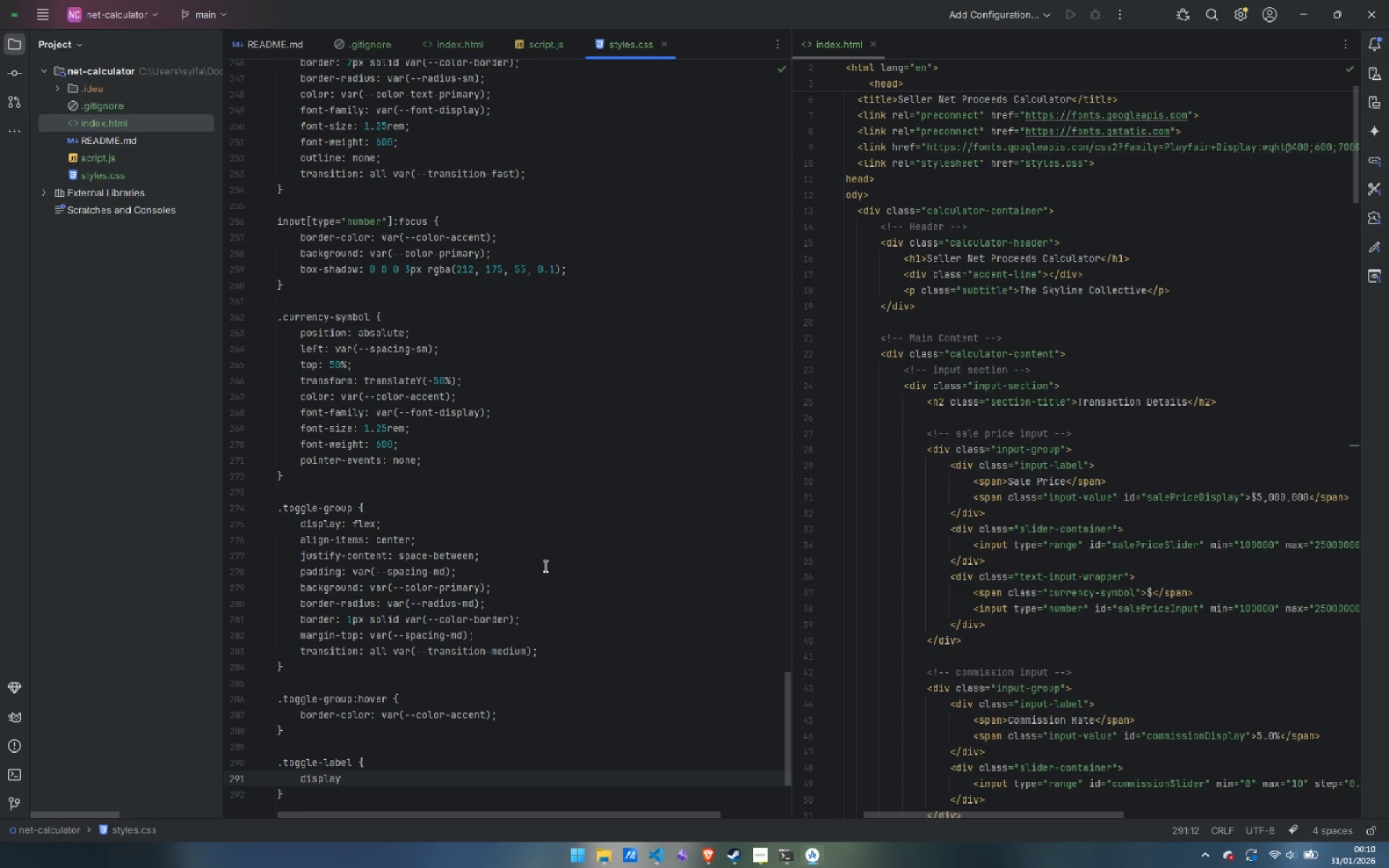 
type(: flex;)
 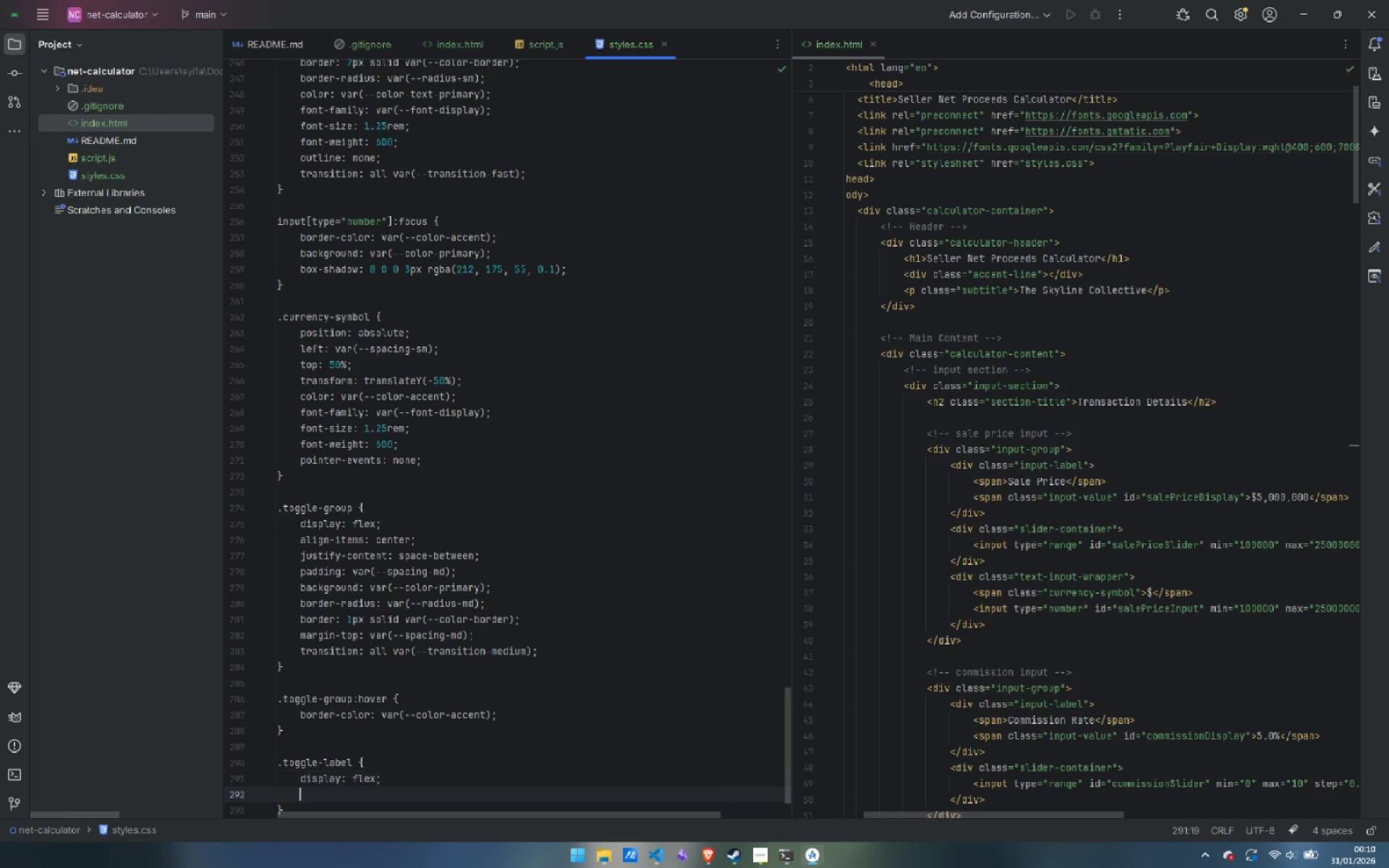 
key(Enter)
 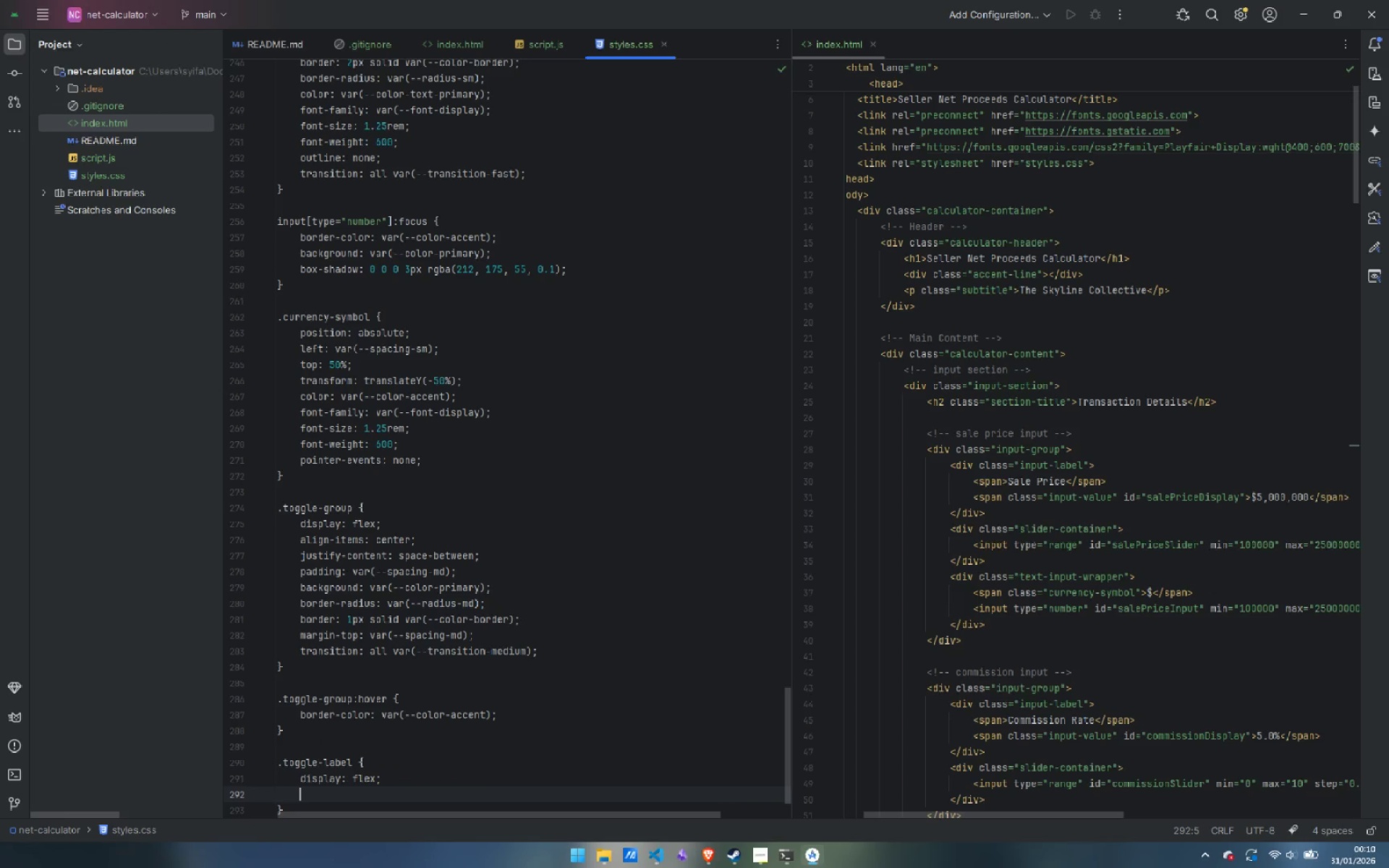 
type(flex-direction: cl)
key(Backspace)
type(olumn;)
 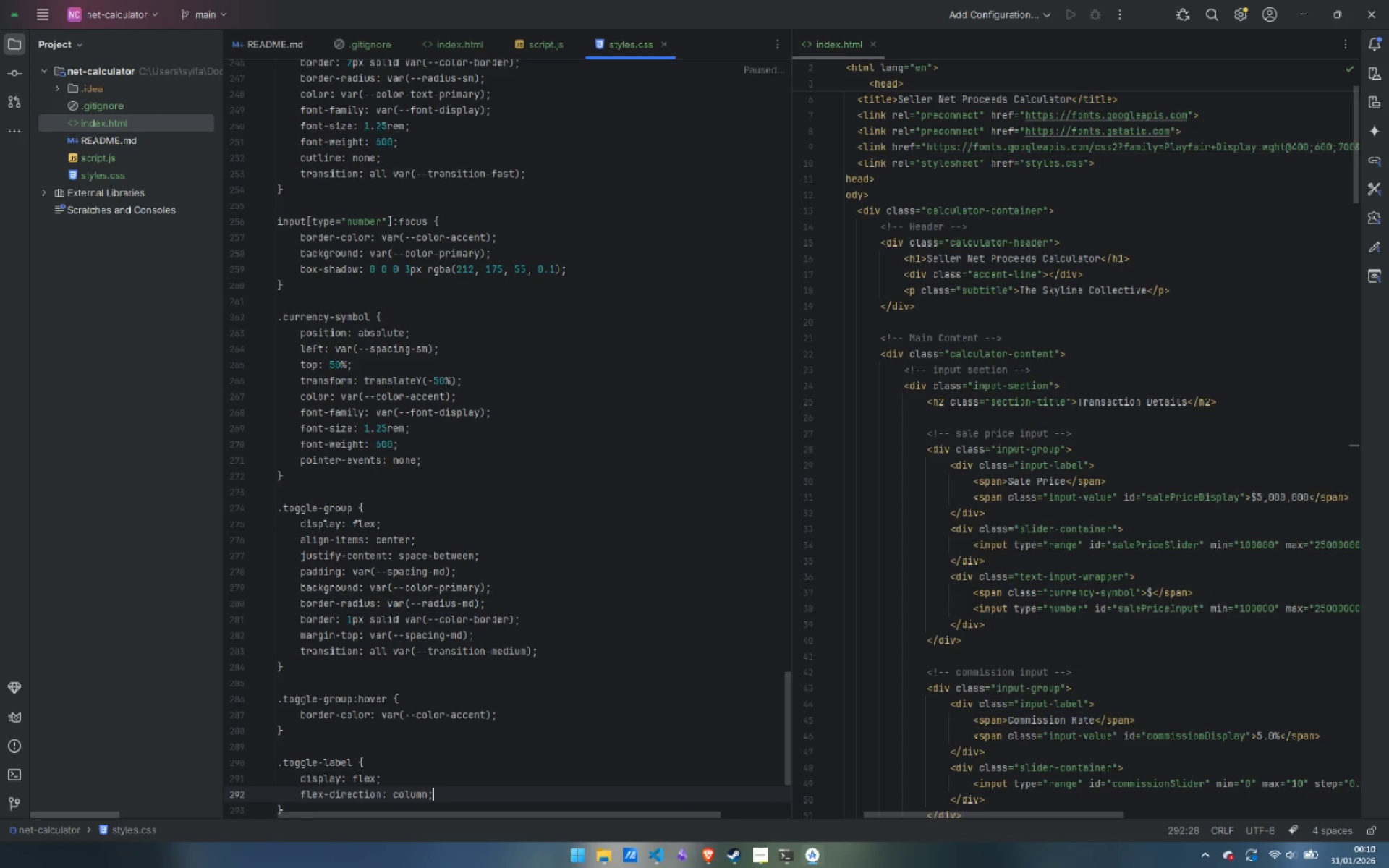 
key(Enter)
 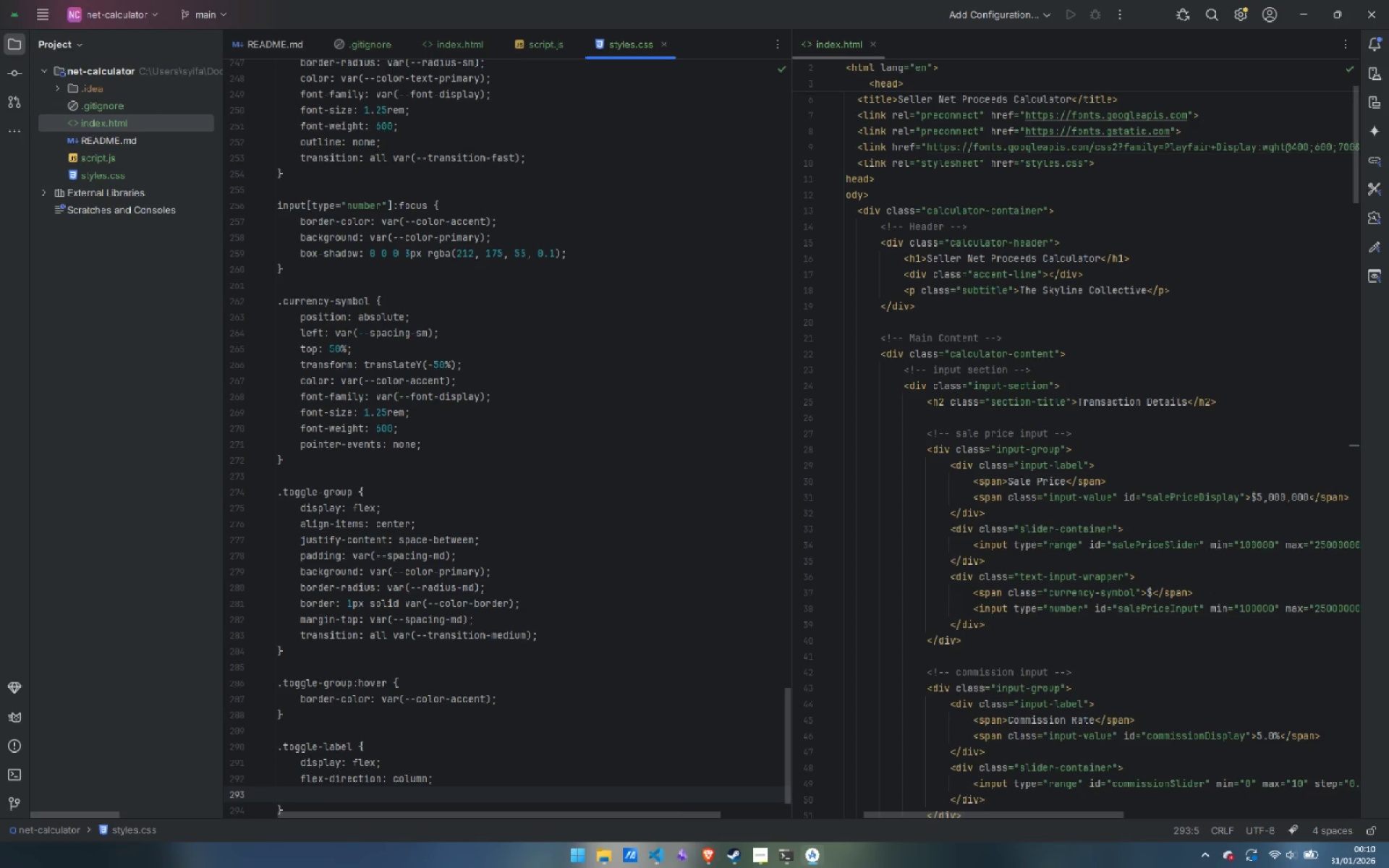 
type(gap: 0.25rem;)
 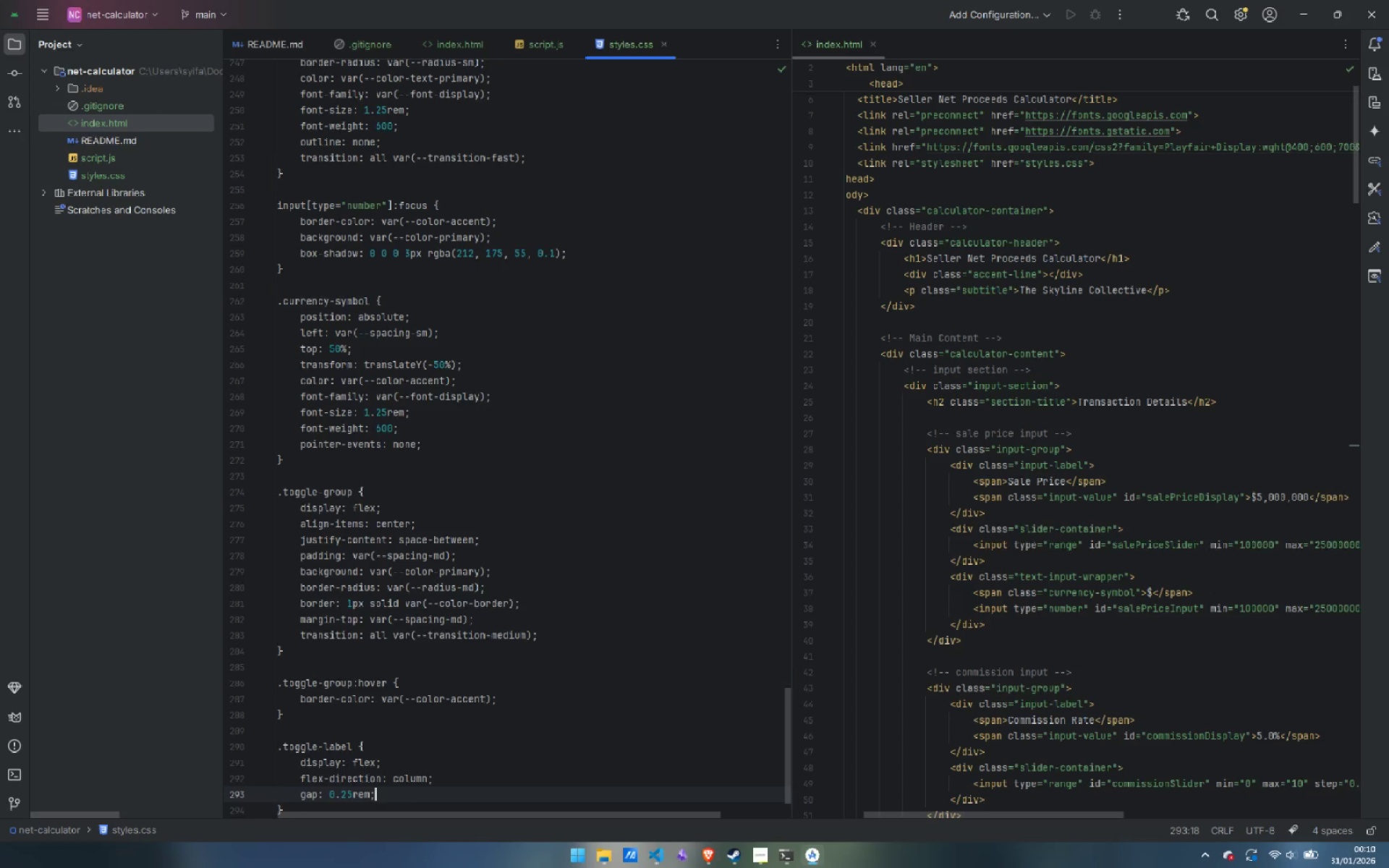 
key(ArrowDown)
 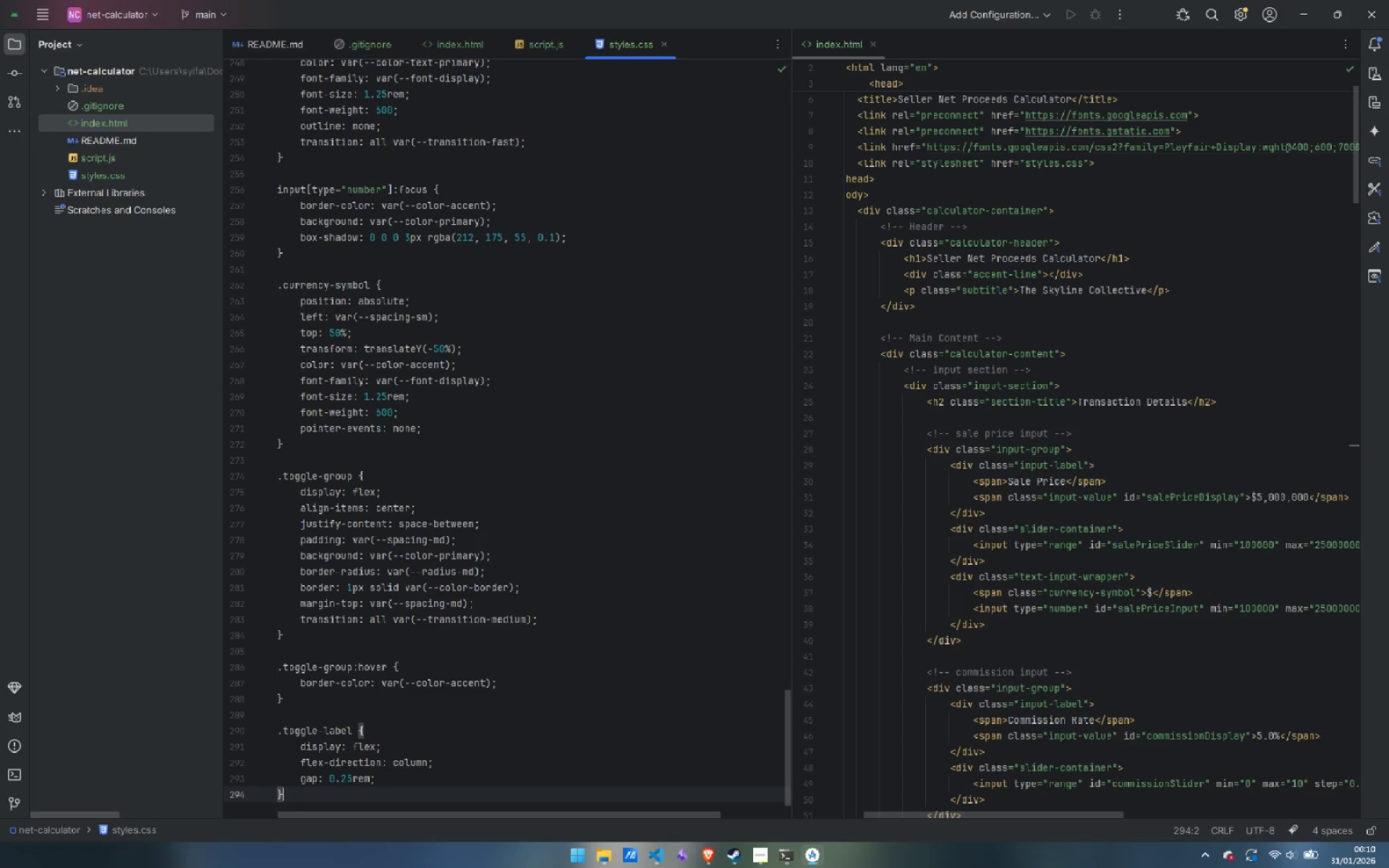 
key(Enter)
 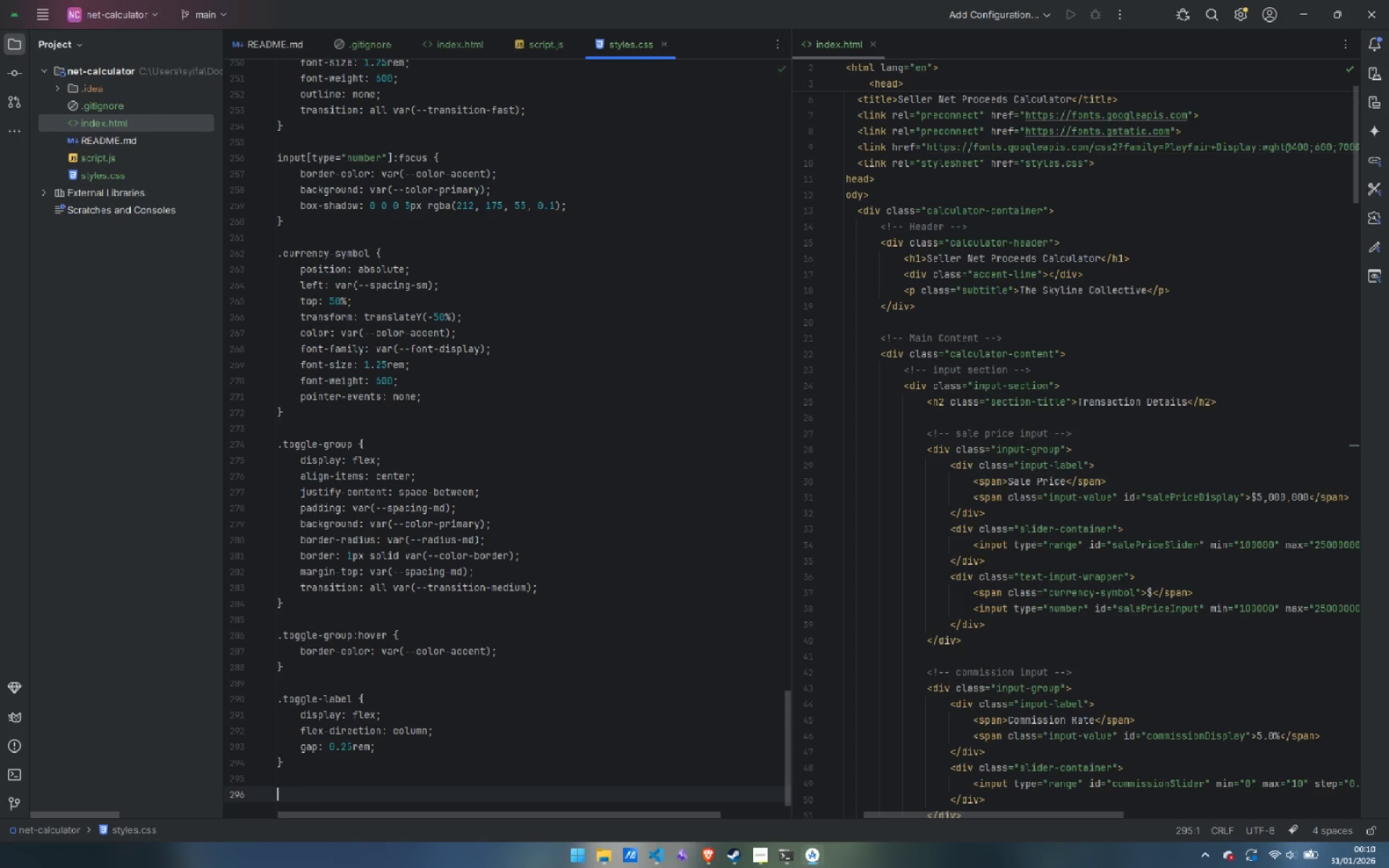 
key(Enter)
 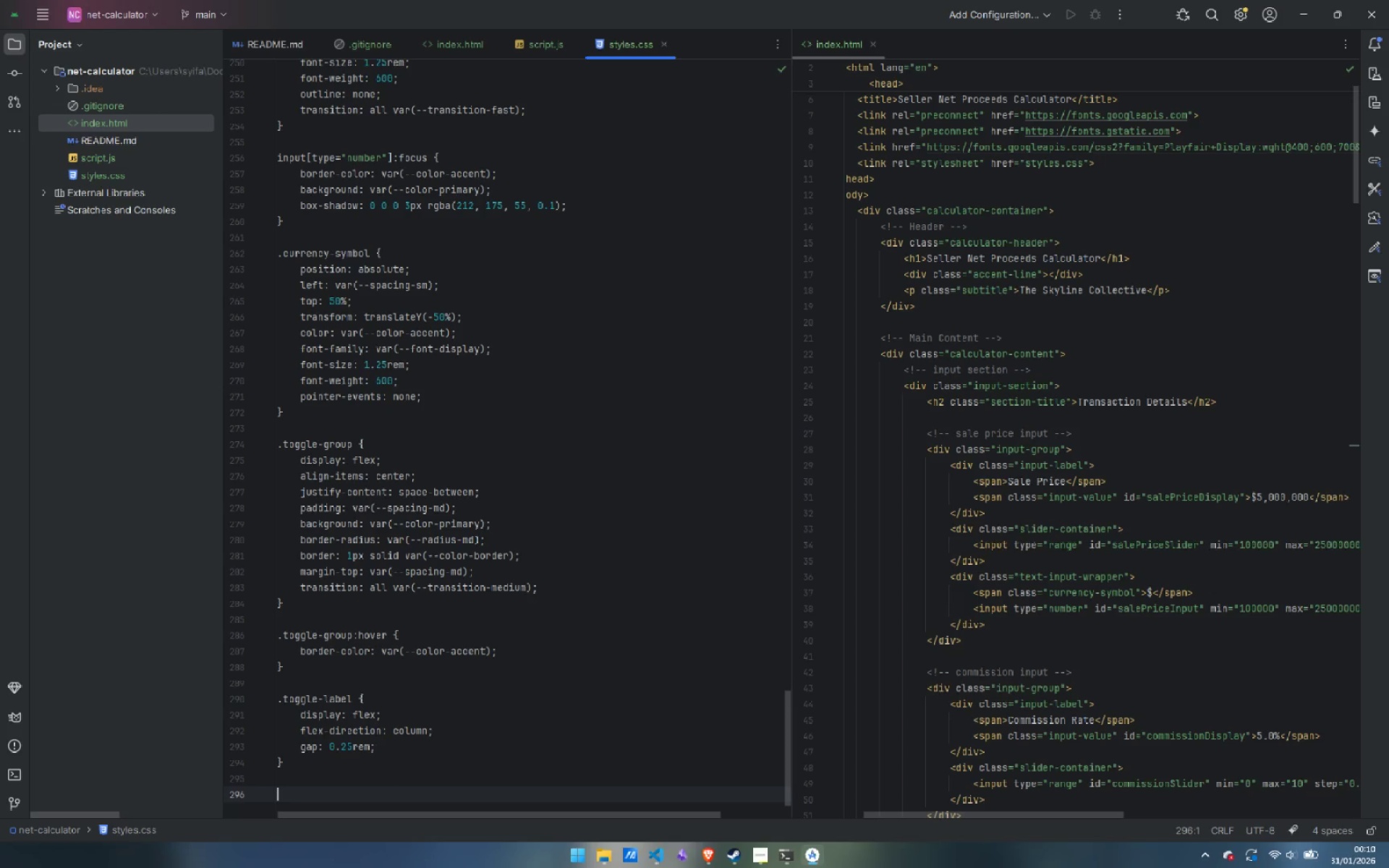 
type(.toggle-)
 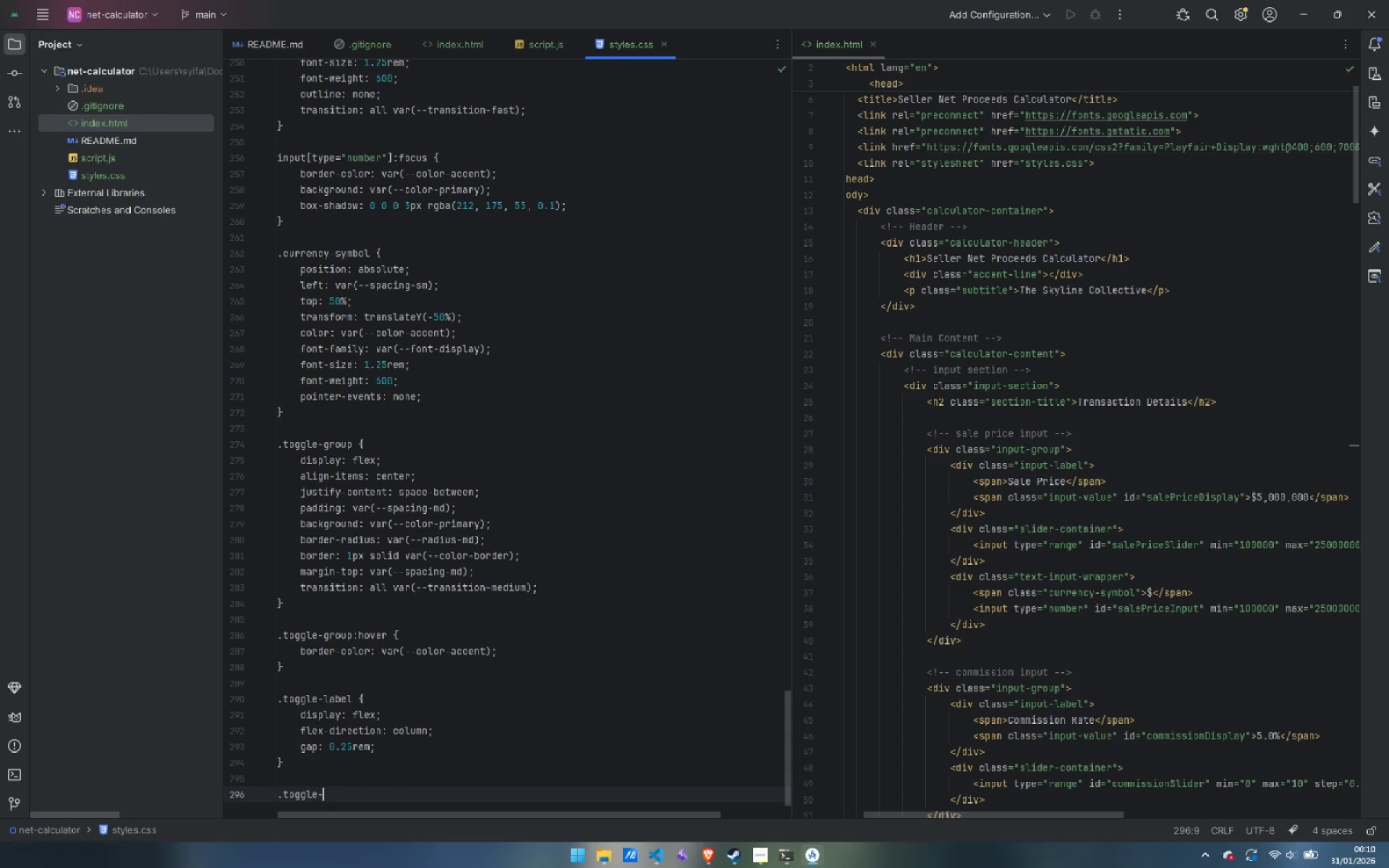 
type(label spam)
key(Backspace)
type(n:first-child {)
 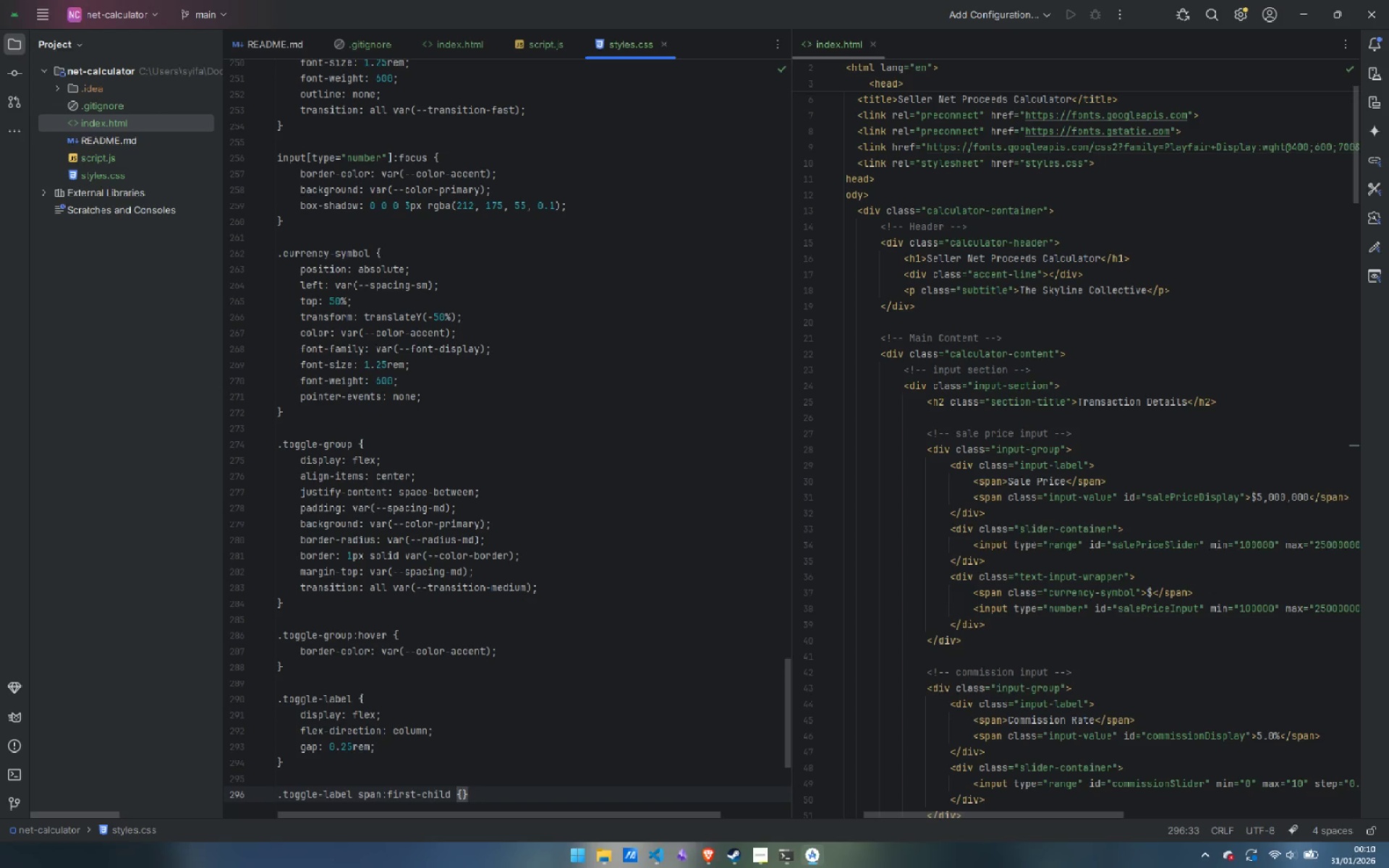 
key(Enter)
 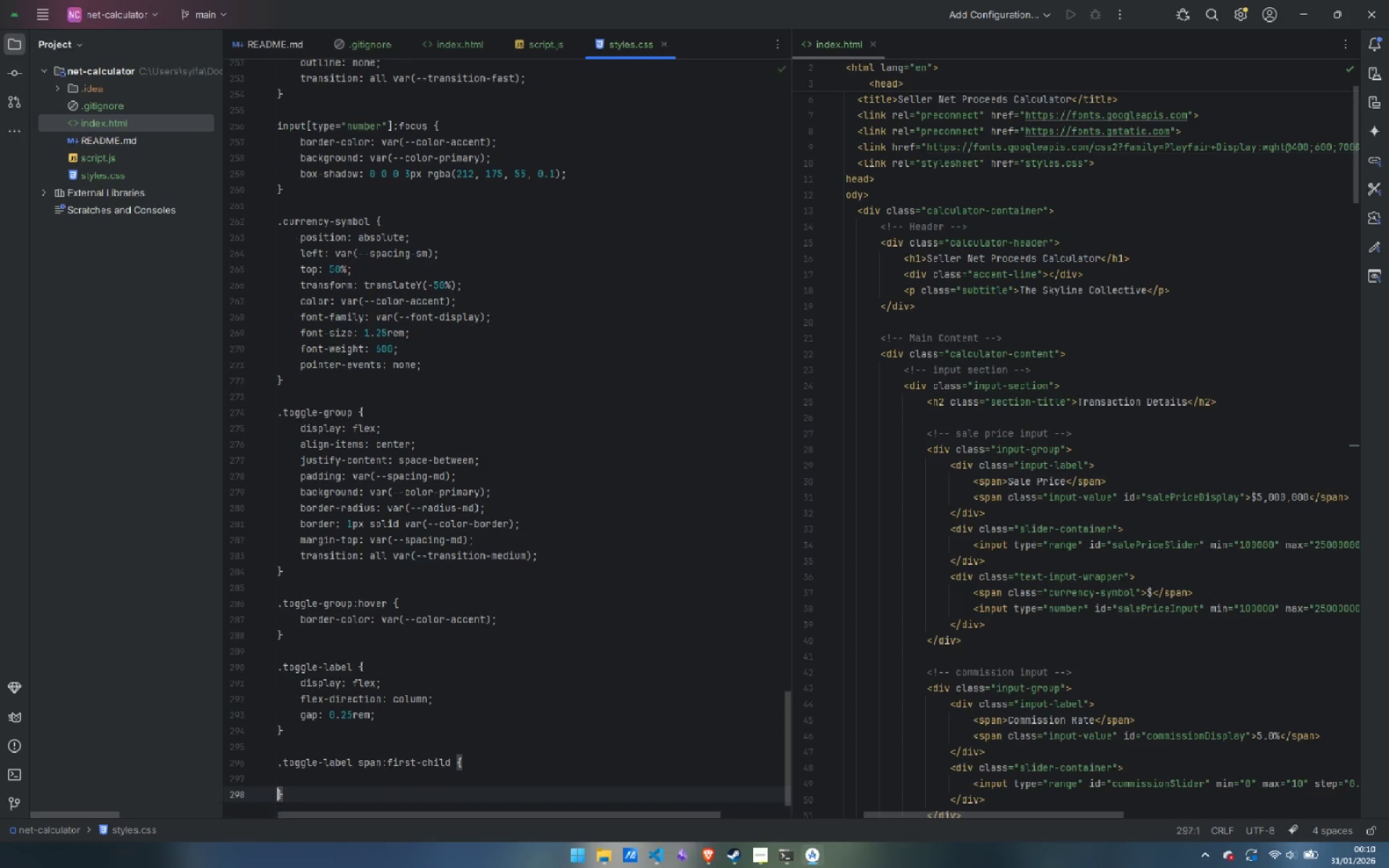 
key(Enter)
 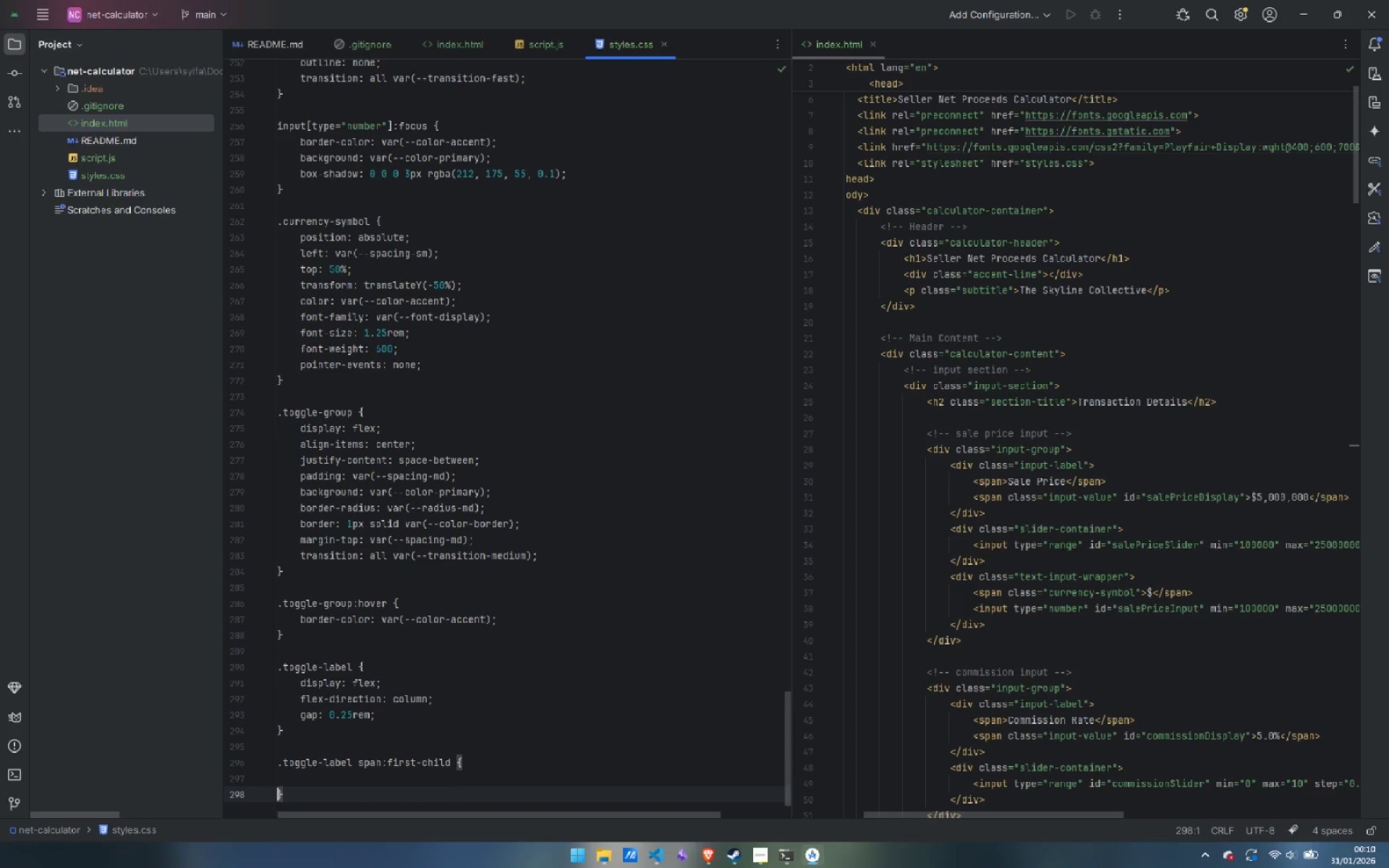 
key(ArrowUp)
 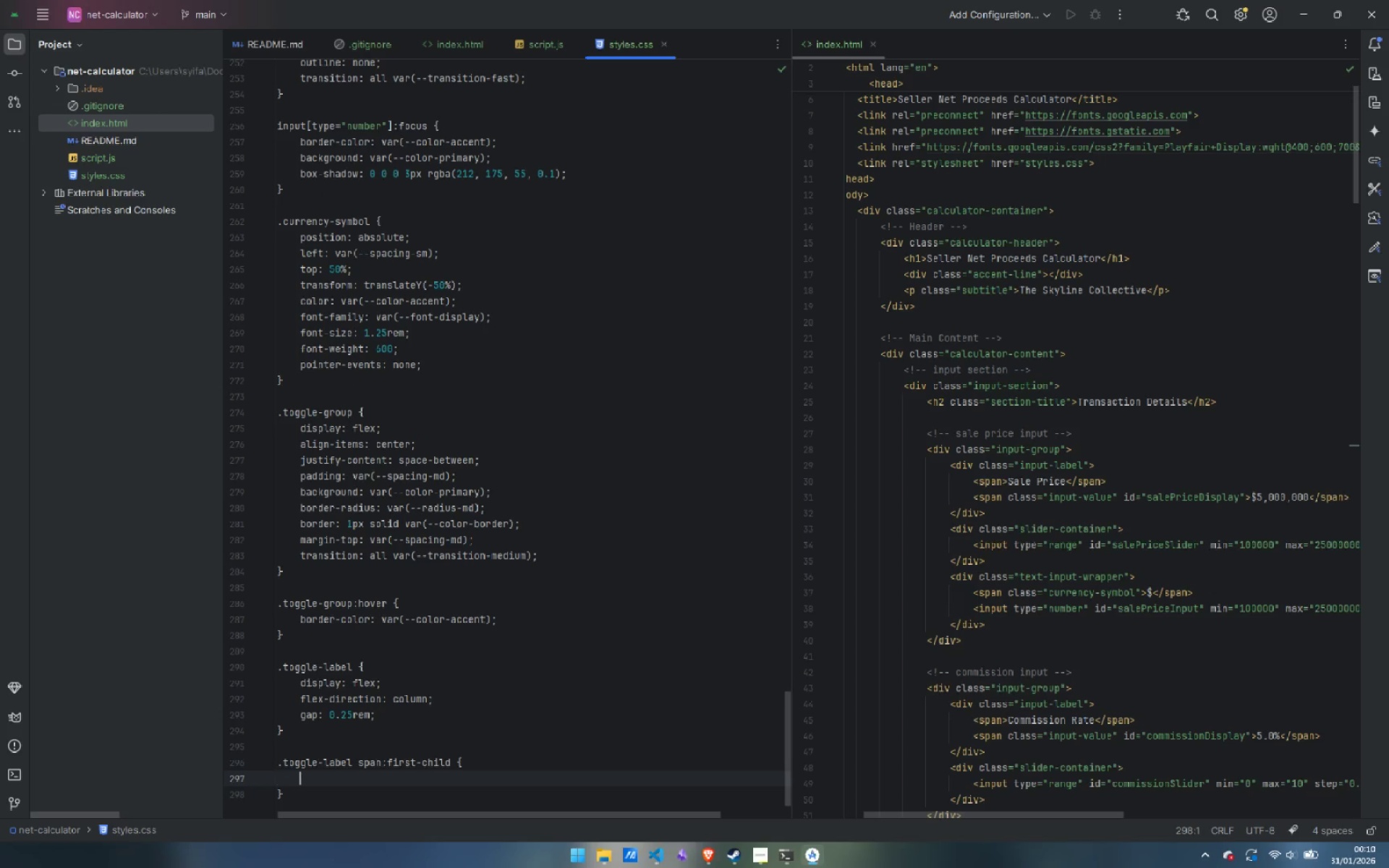 
key(Tab)
type(font-weight: 500;)
 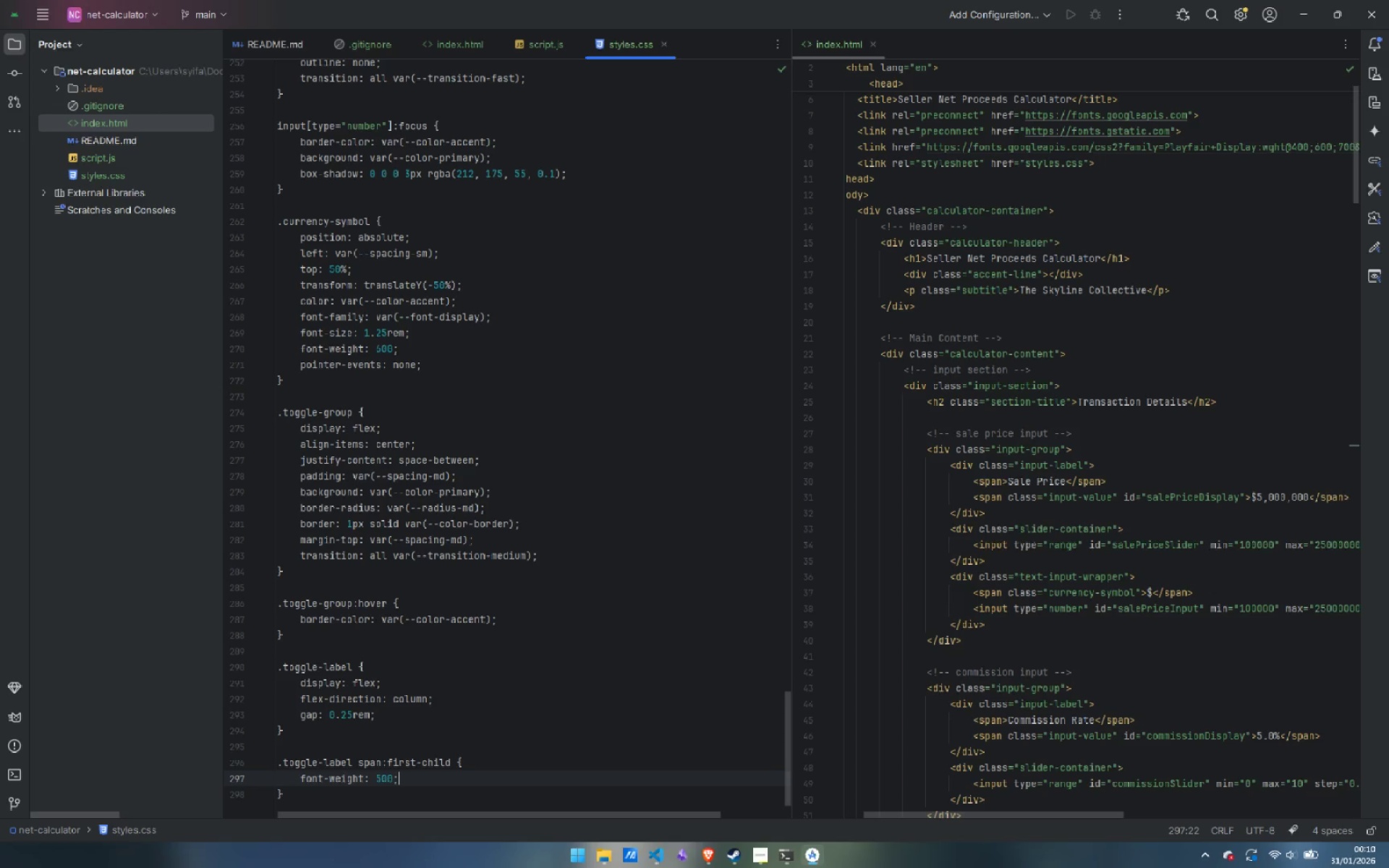 
key(Enter)
 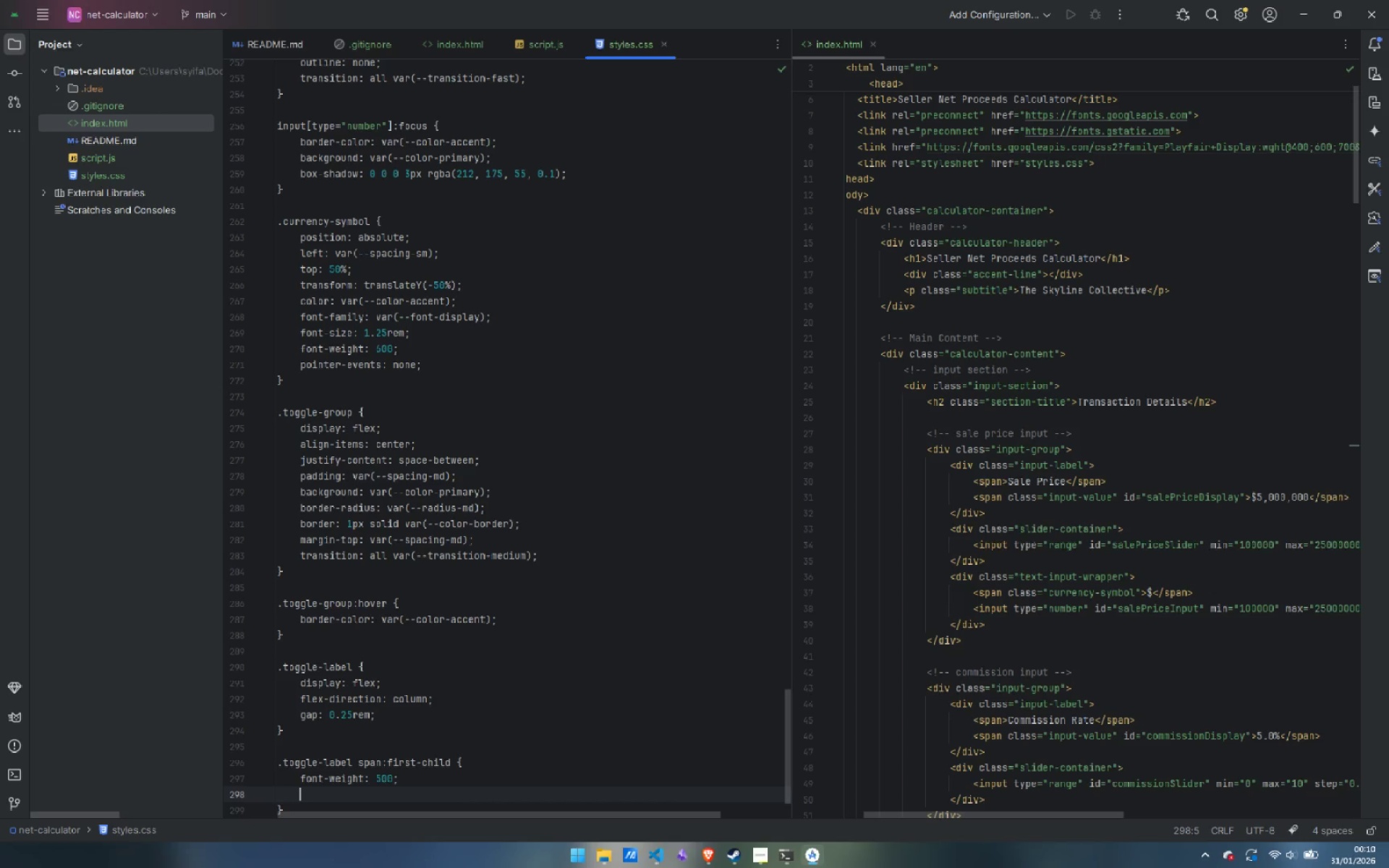 
type(color: var(--color-text-prim)
 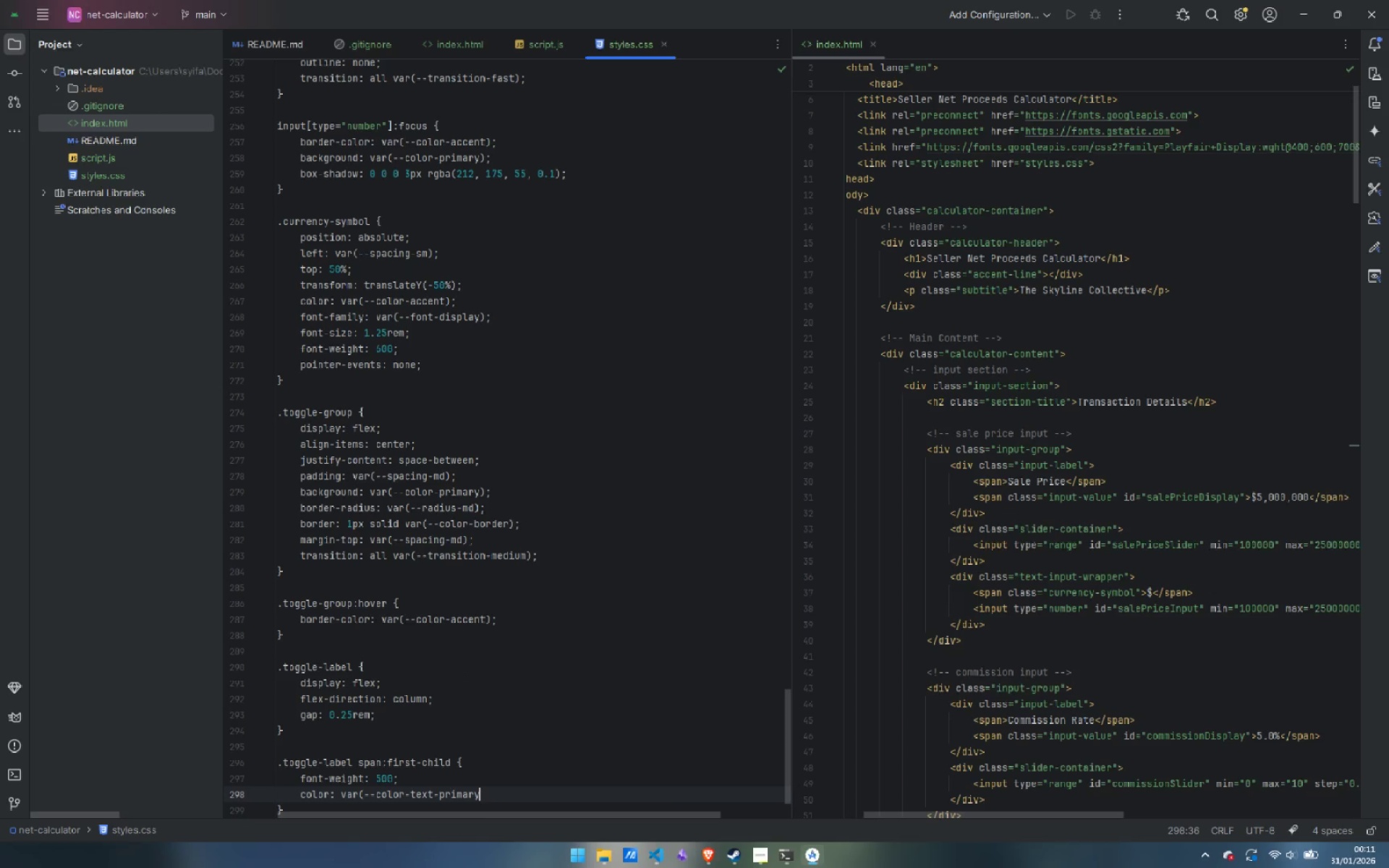 
 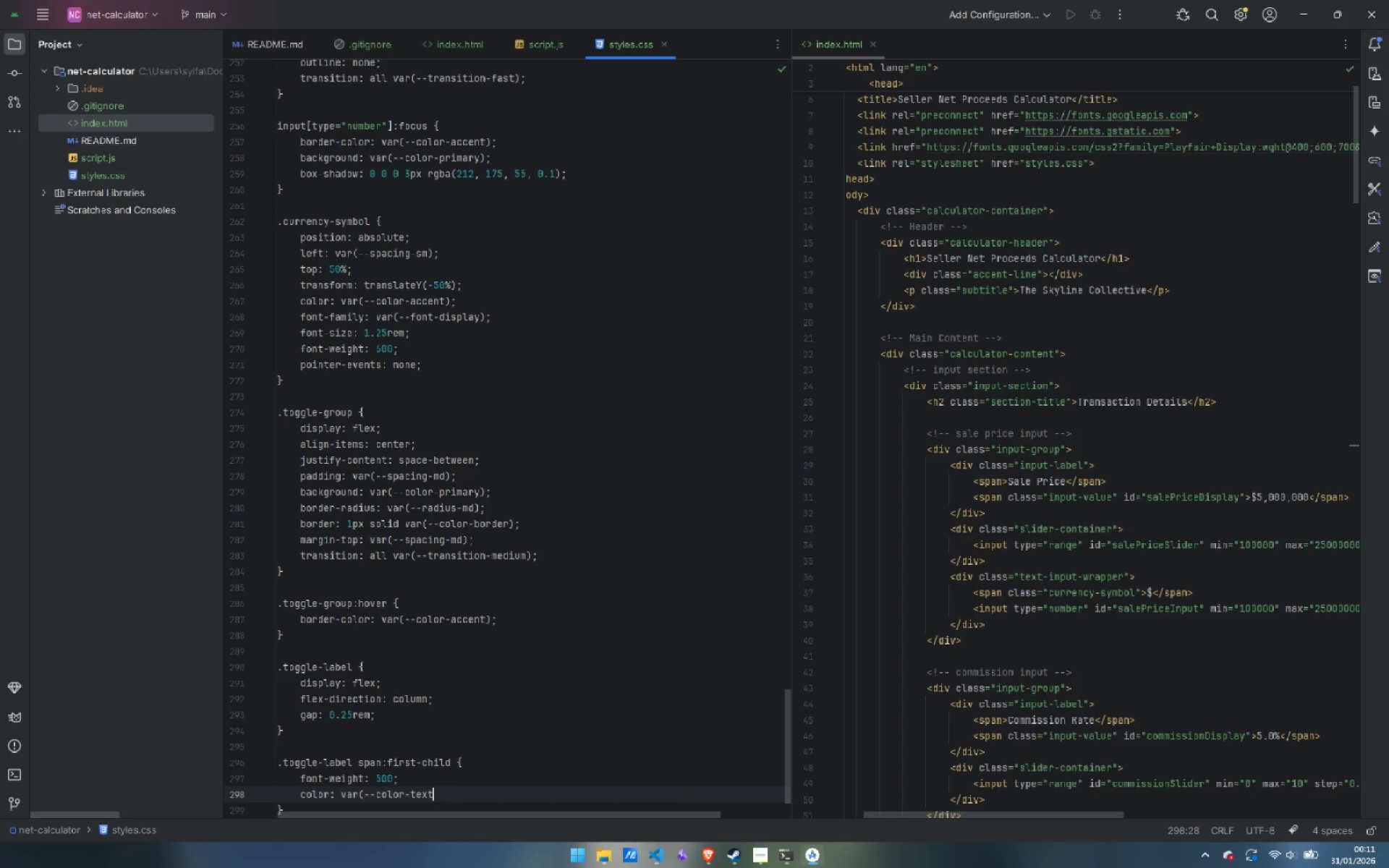 
key(Enter)
 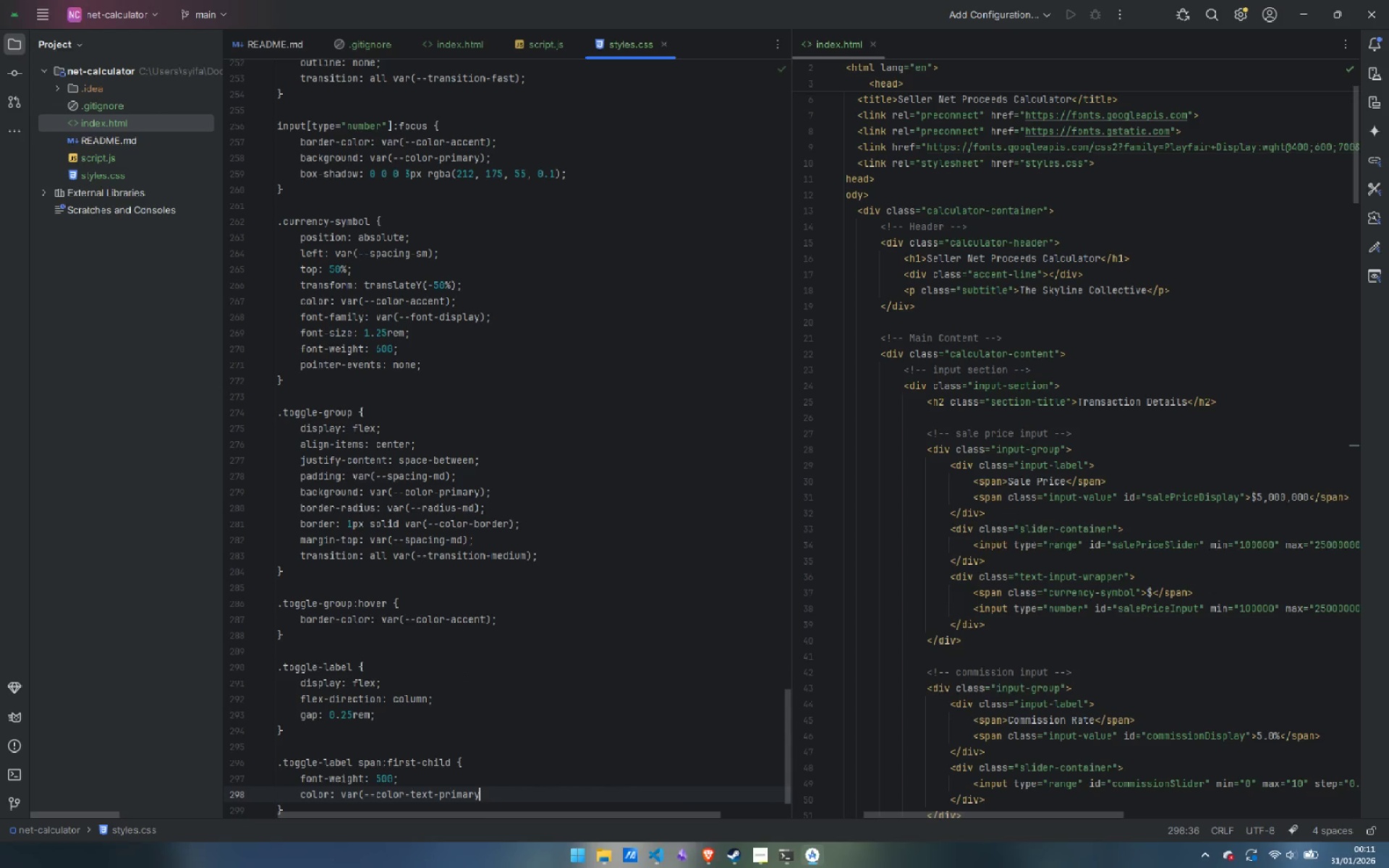 
key(Shift+0)
 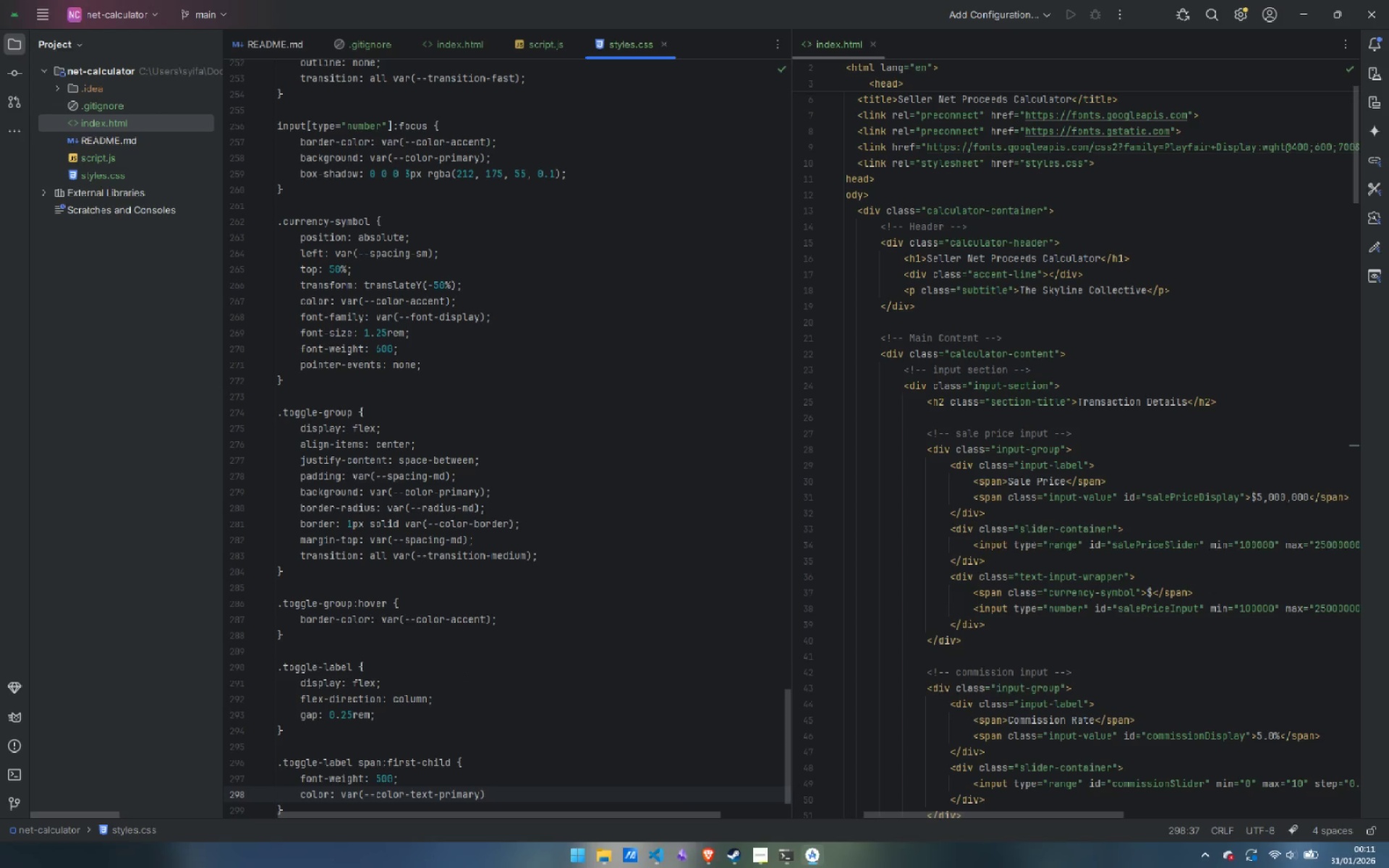 
key(Semicolon)
 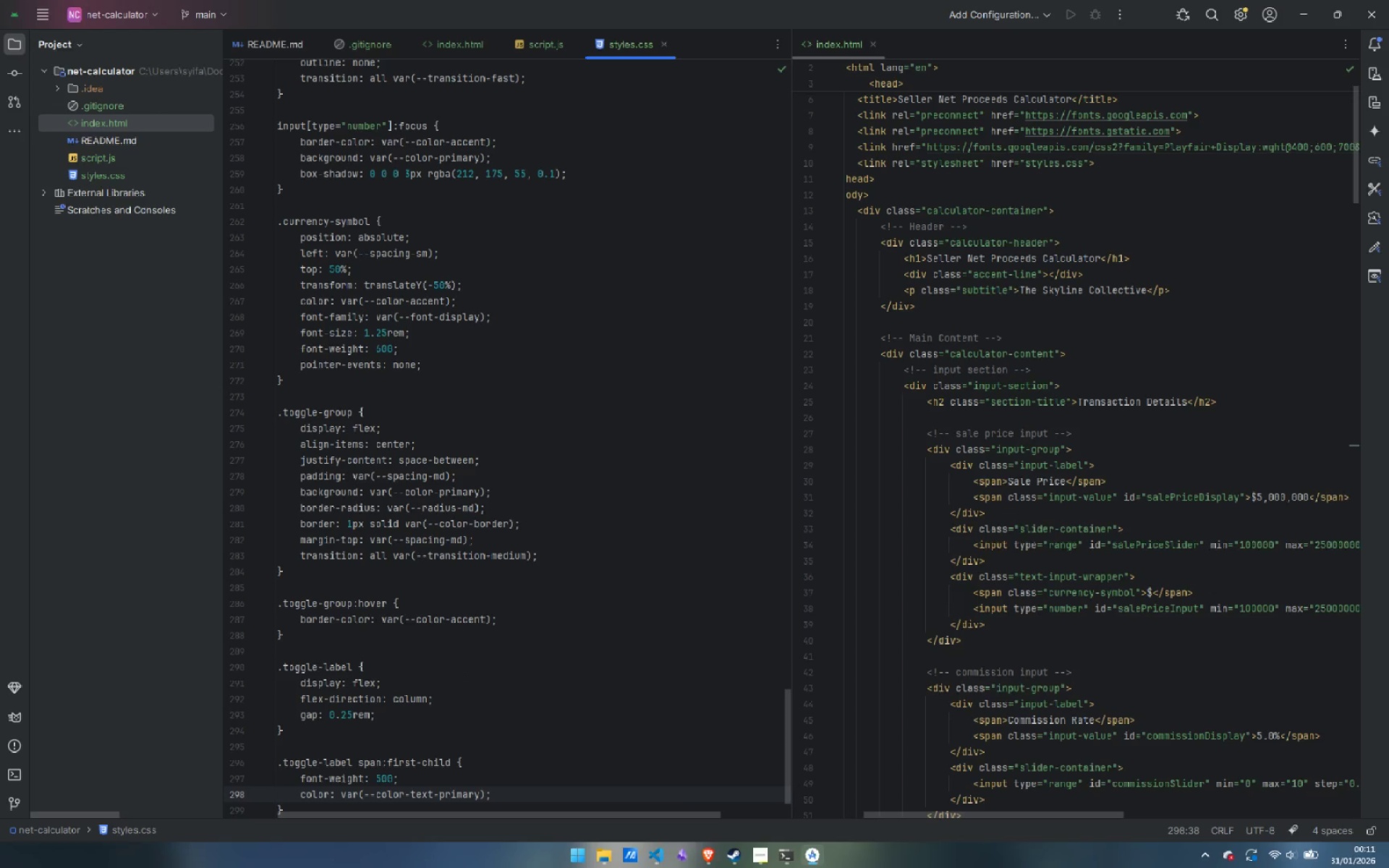 
key(ArrowDown)
 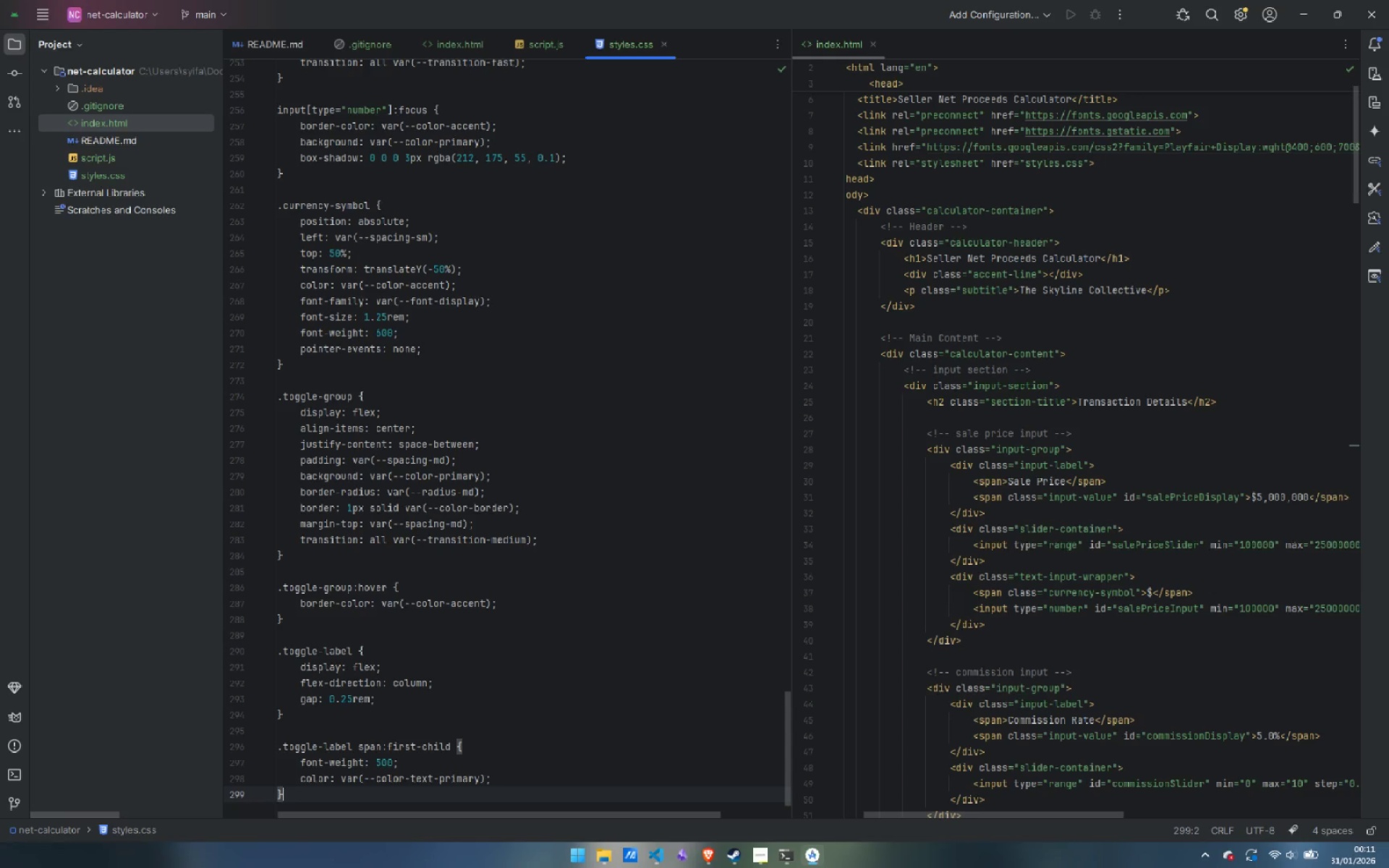 
key(Enter)
 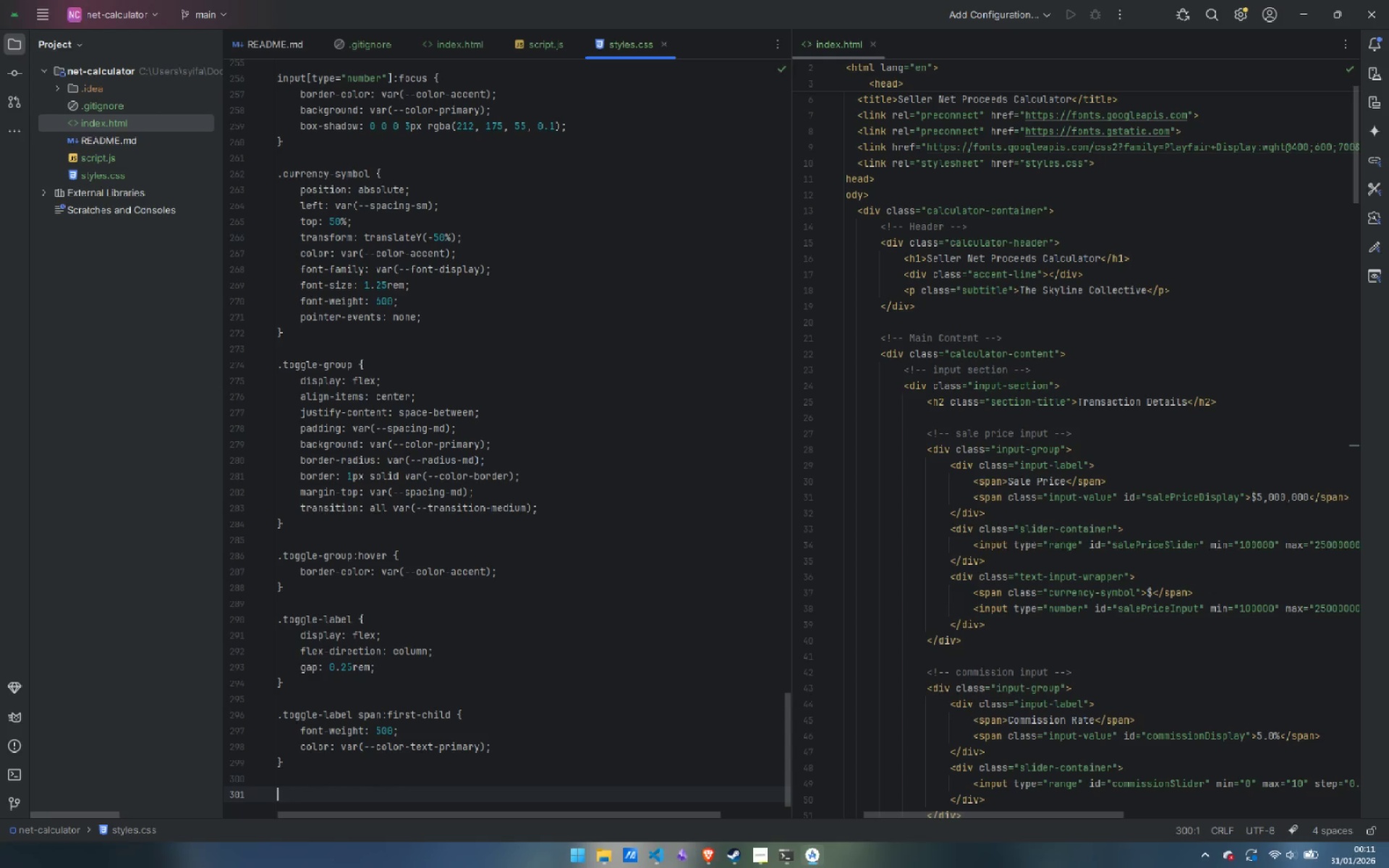 
key(Enter)
 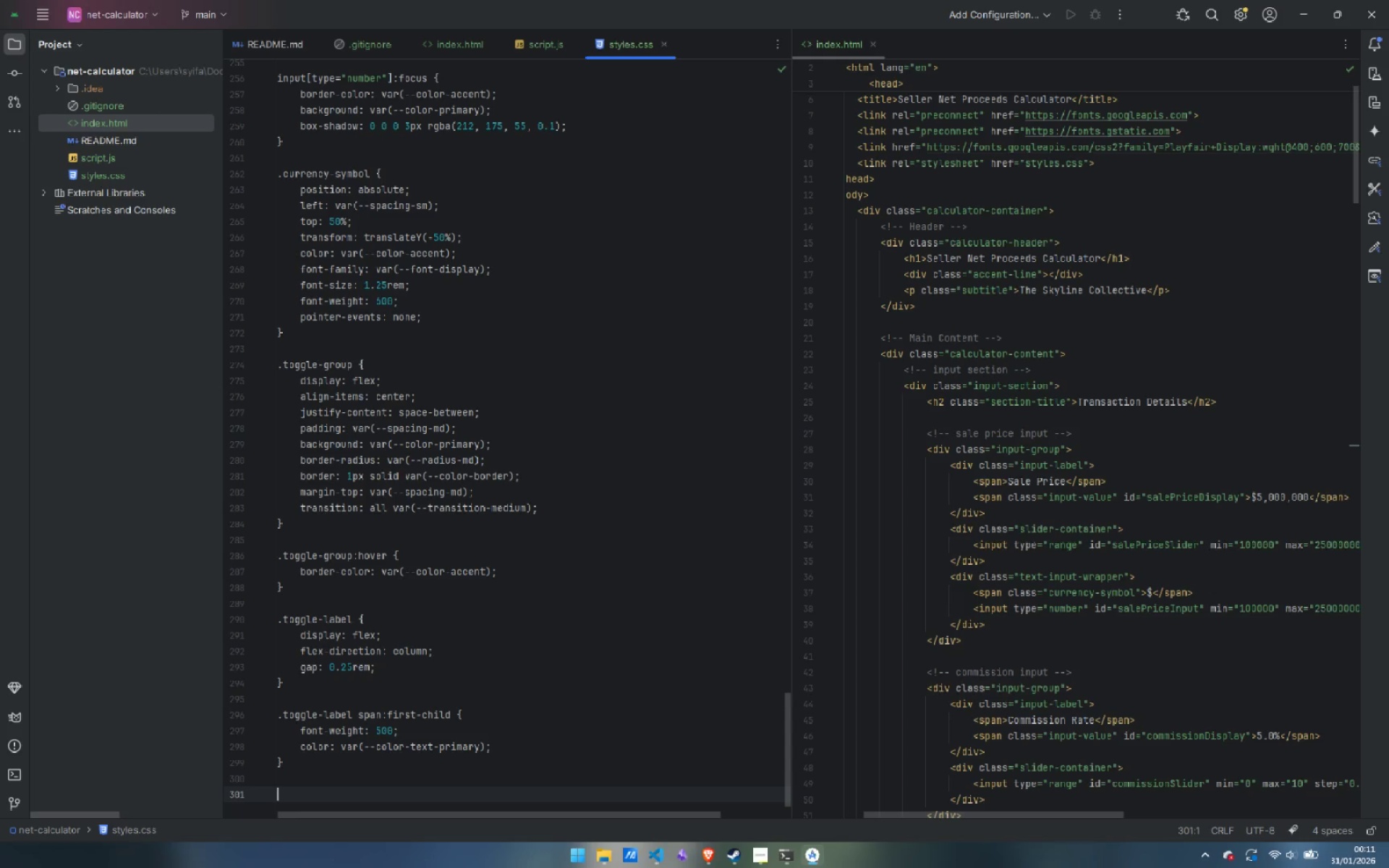 
type(.toggle-)
 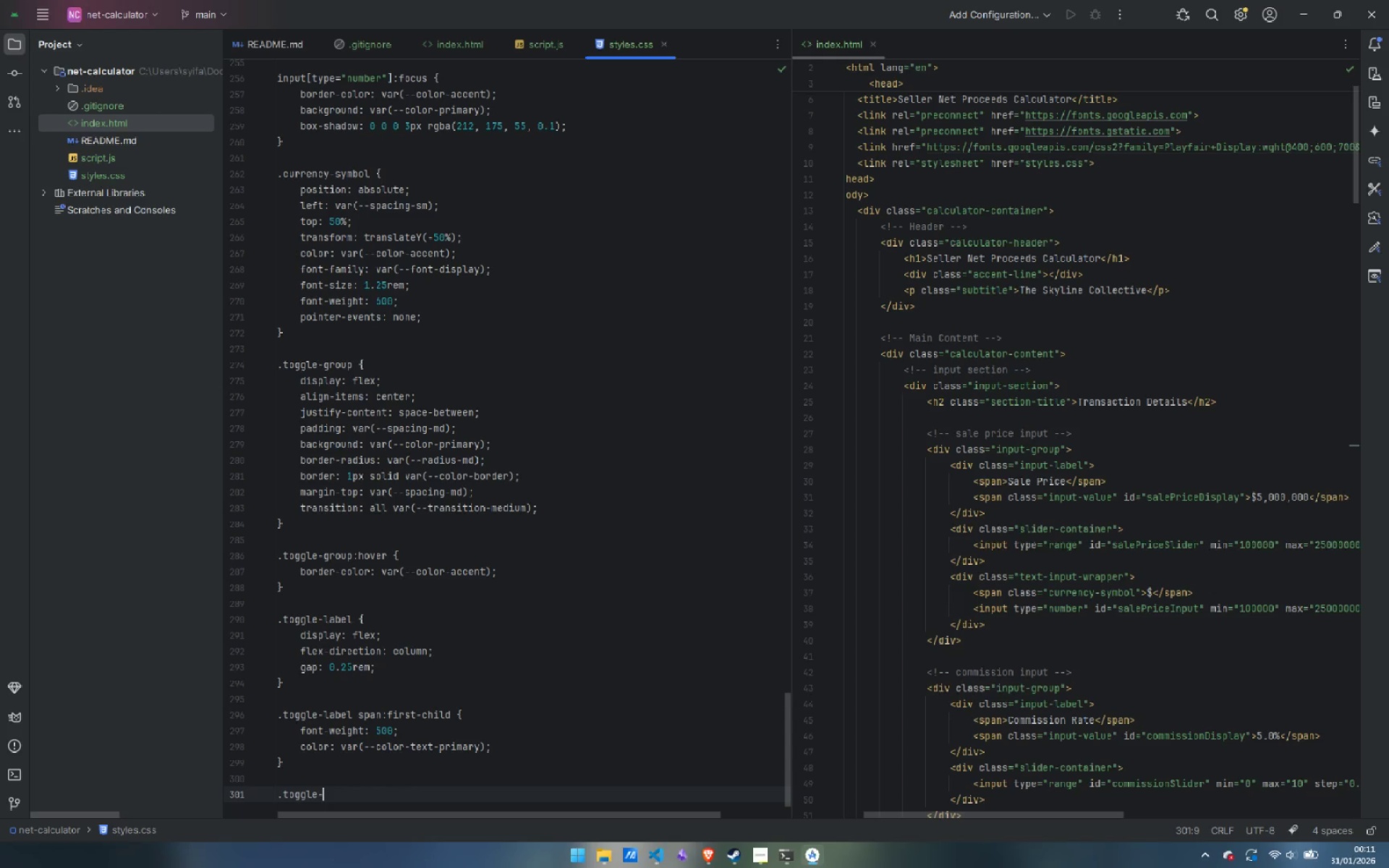 
type(label span:last-child)
 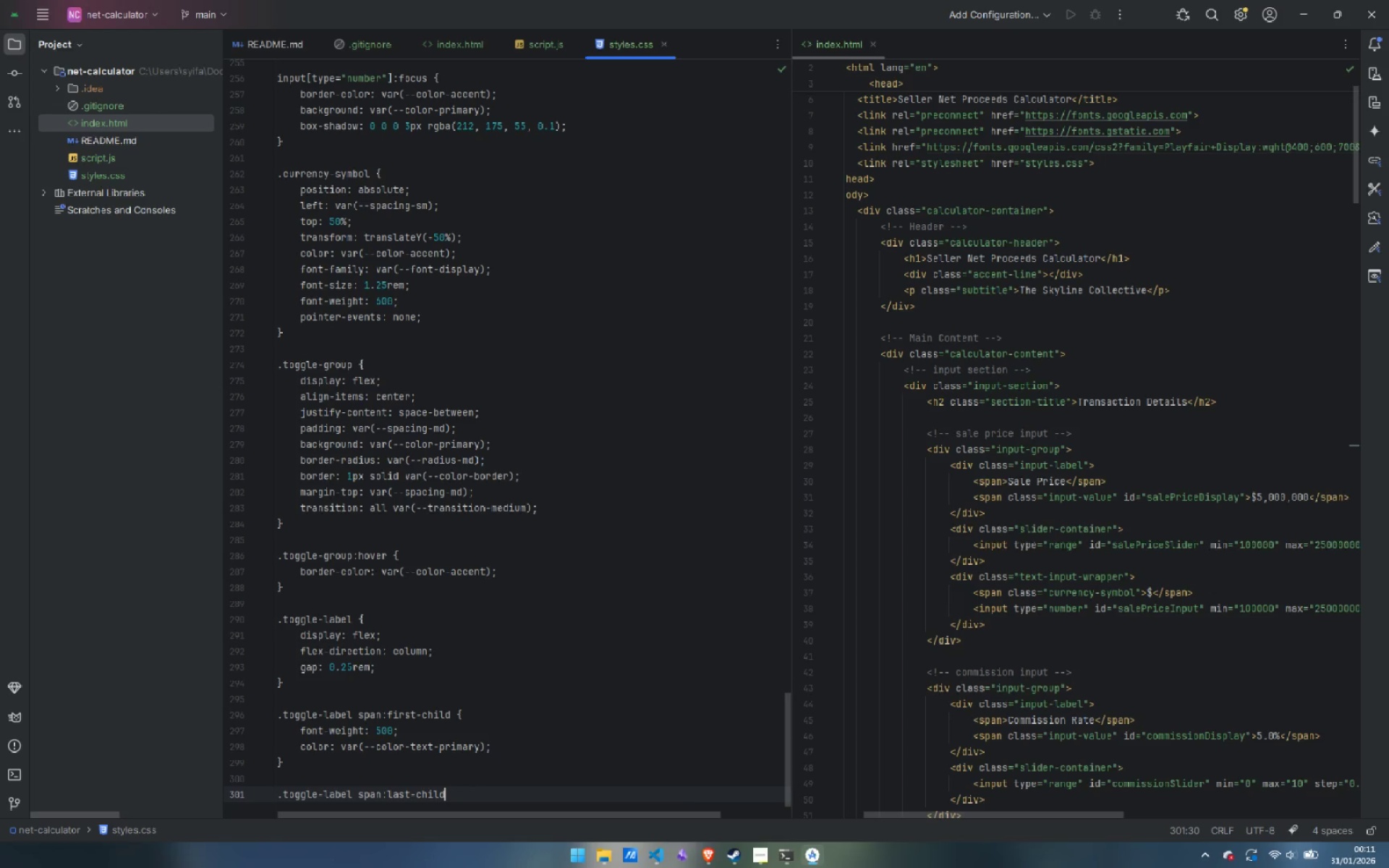 
key(Space)
 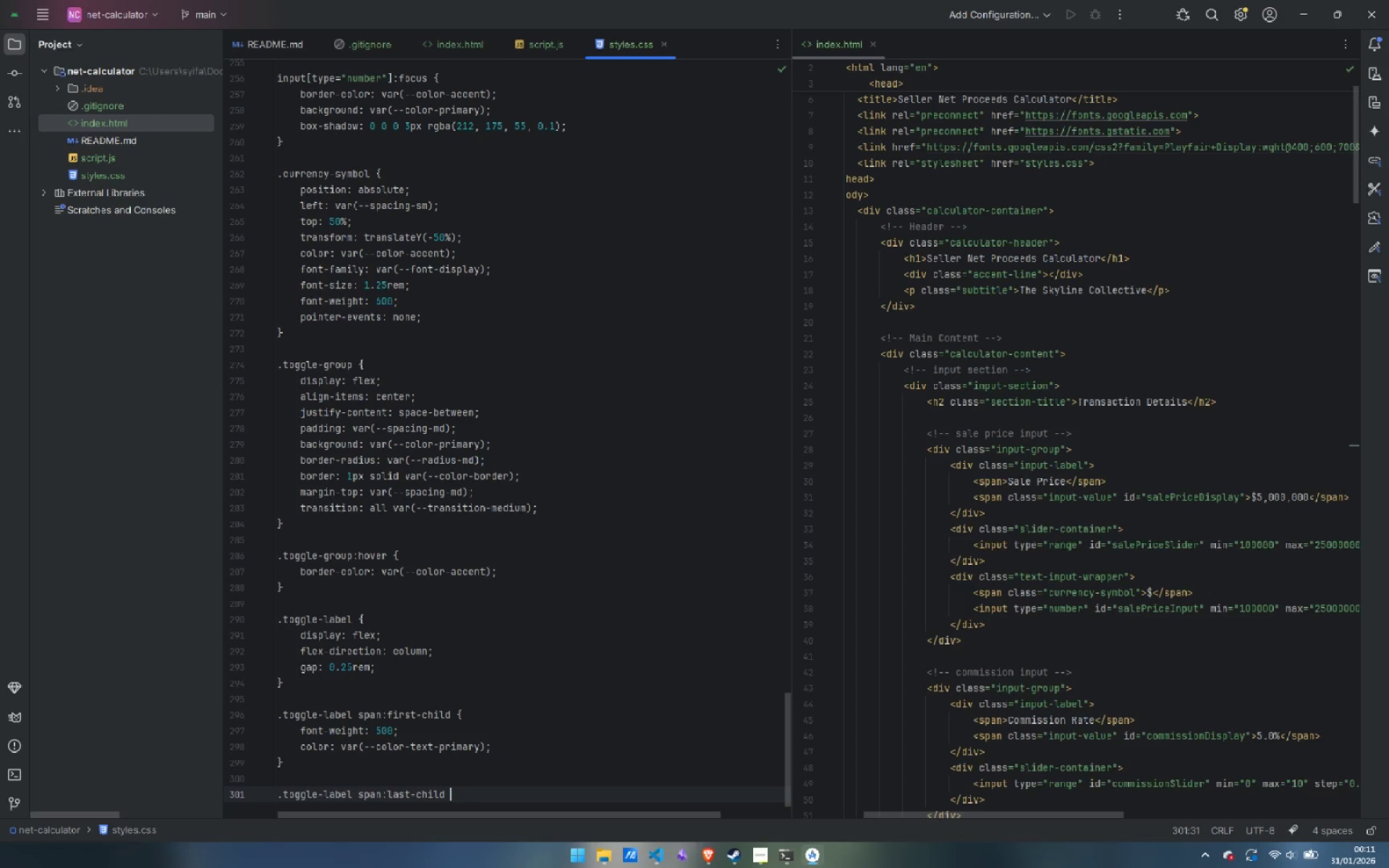 
key(Shift+ShiftLeft)
 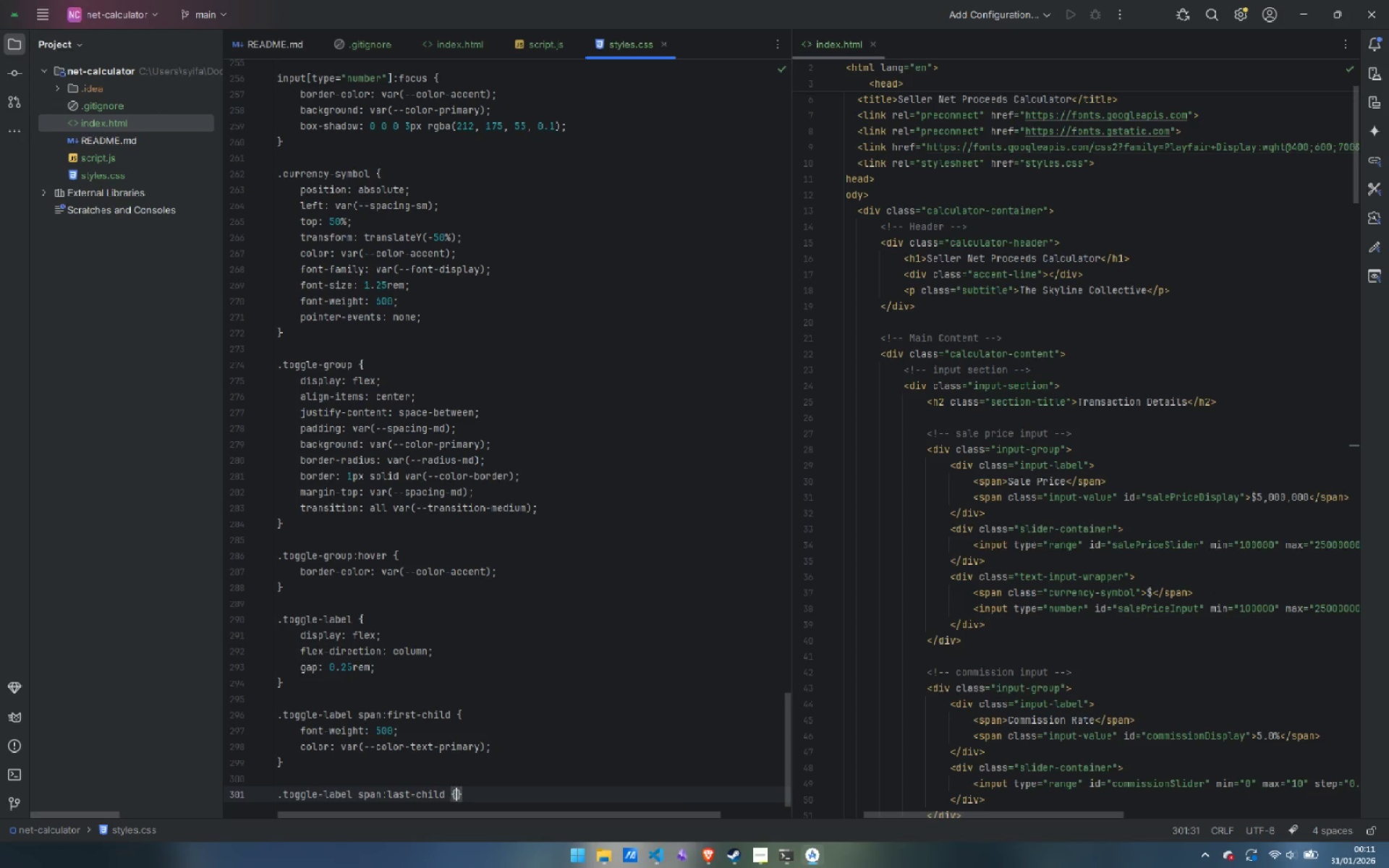 
key(Shift+BracketLeft)
 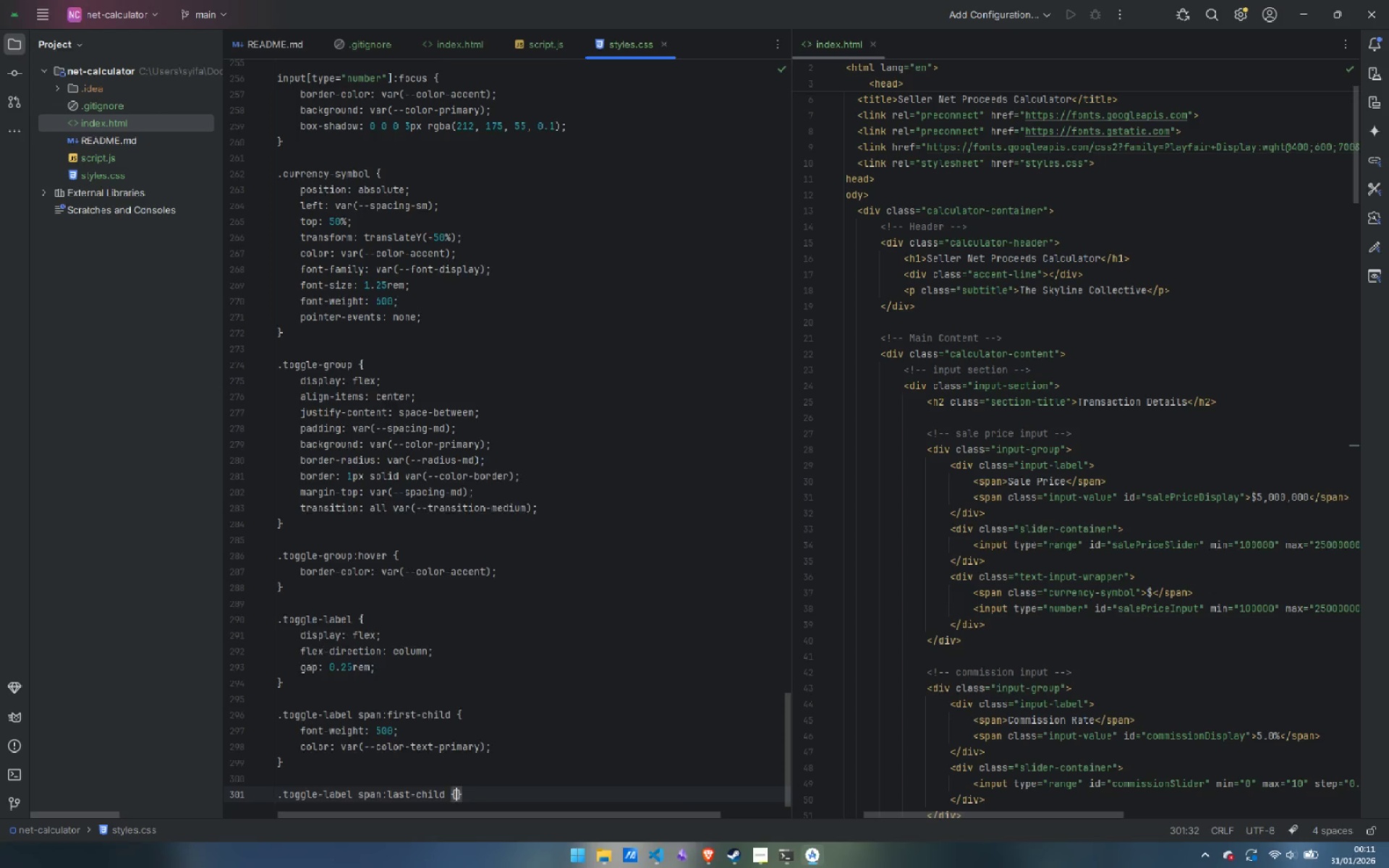 
key(Enter)
 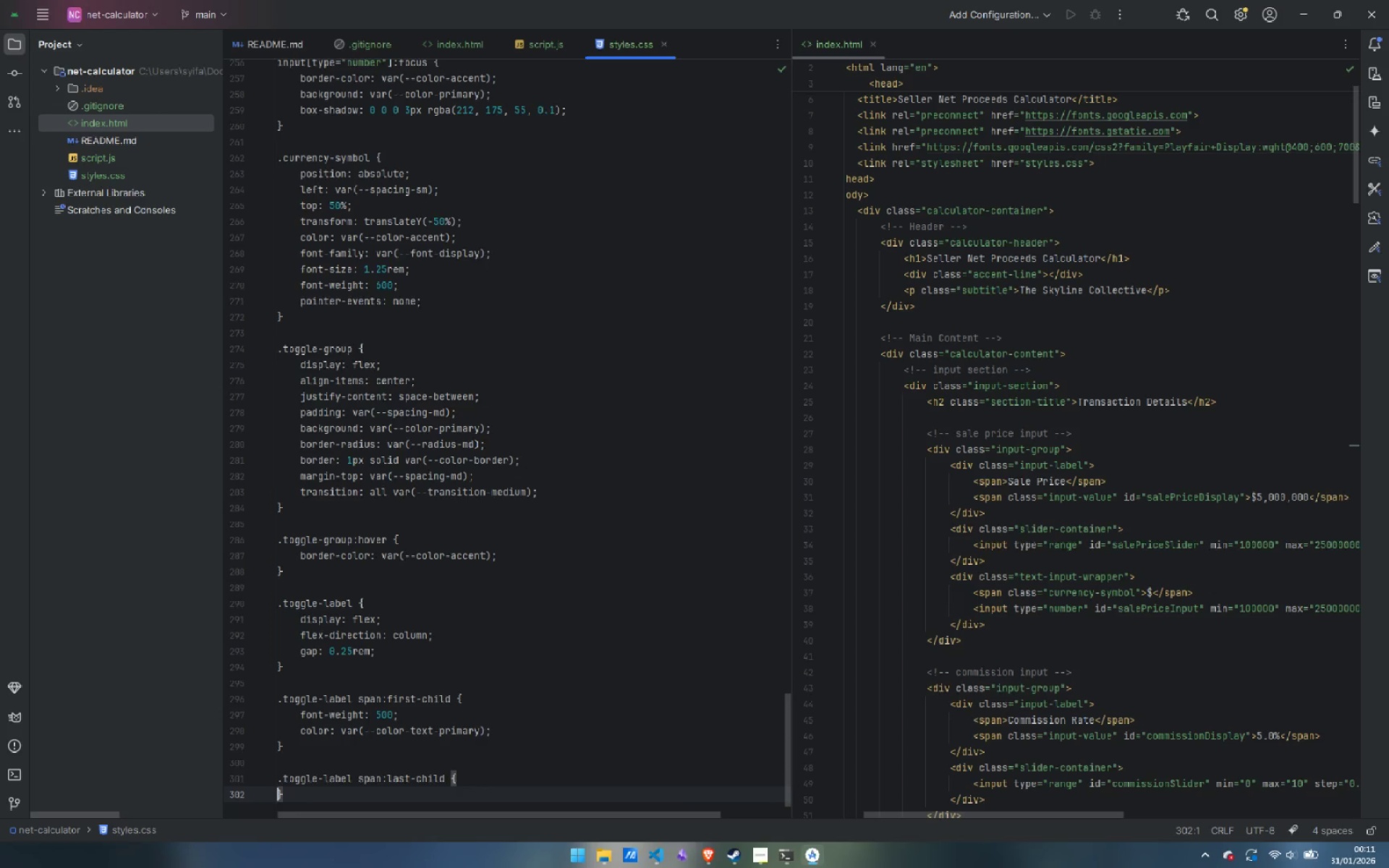 
key(Enter)
 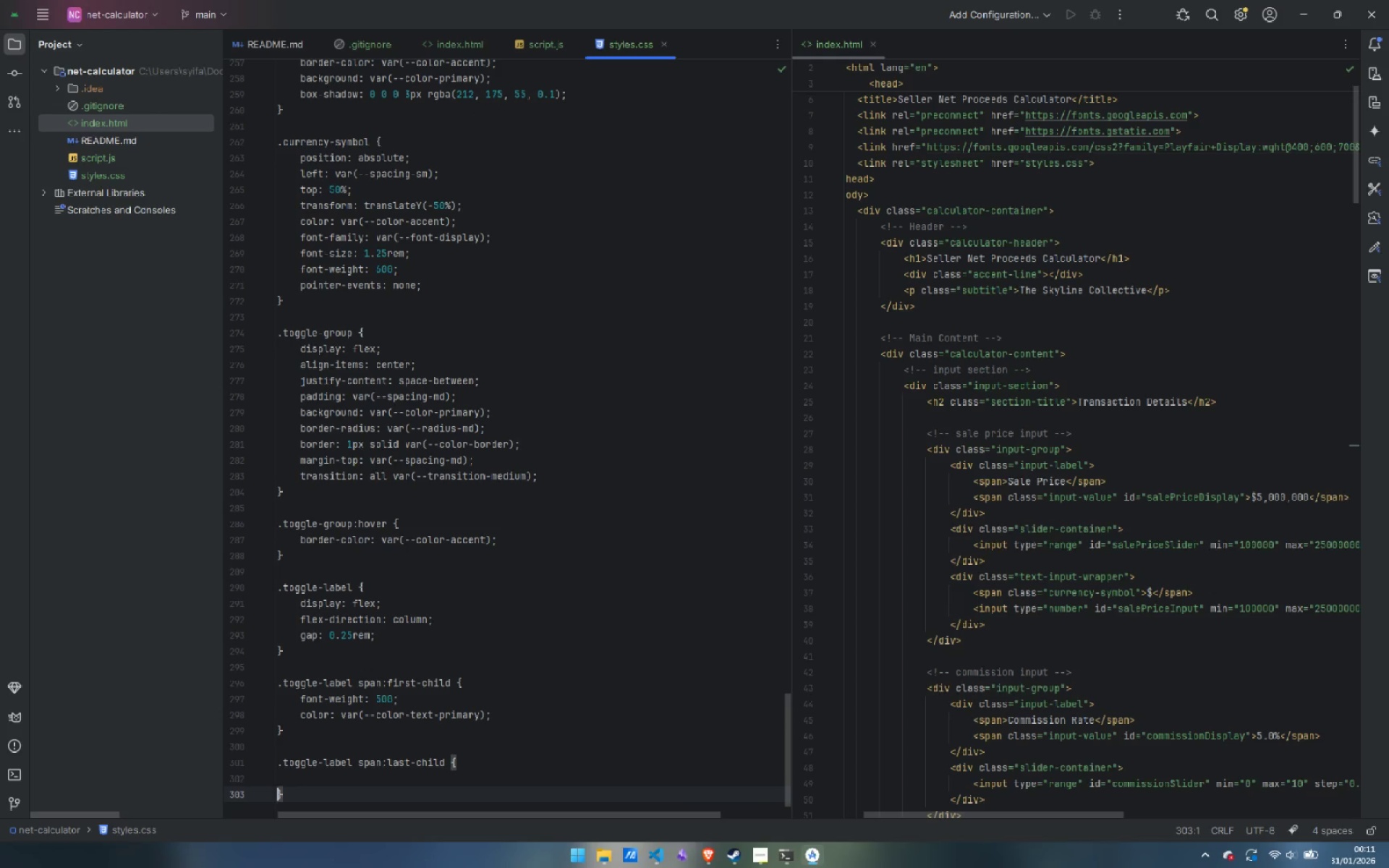 
key(ArrowUp)
 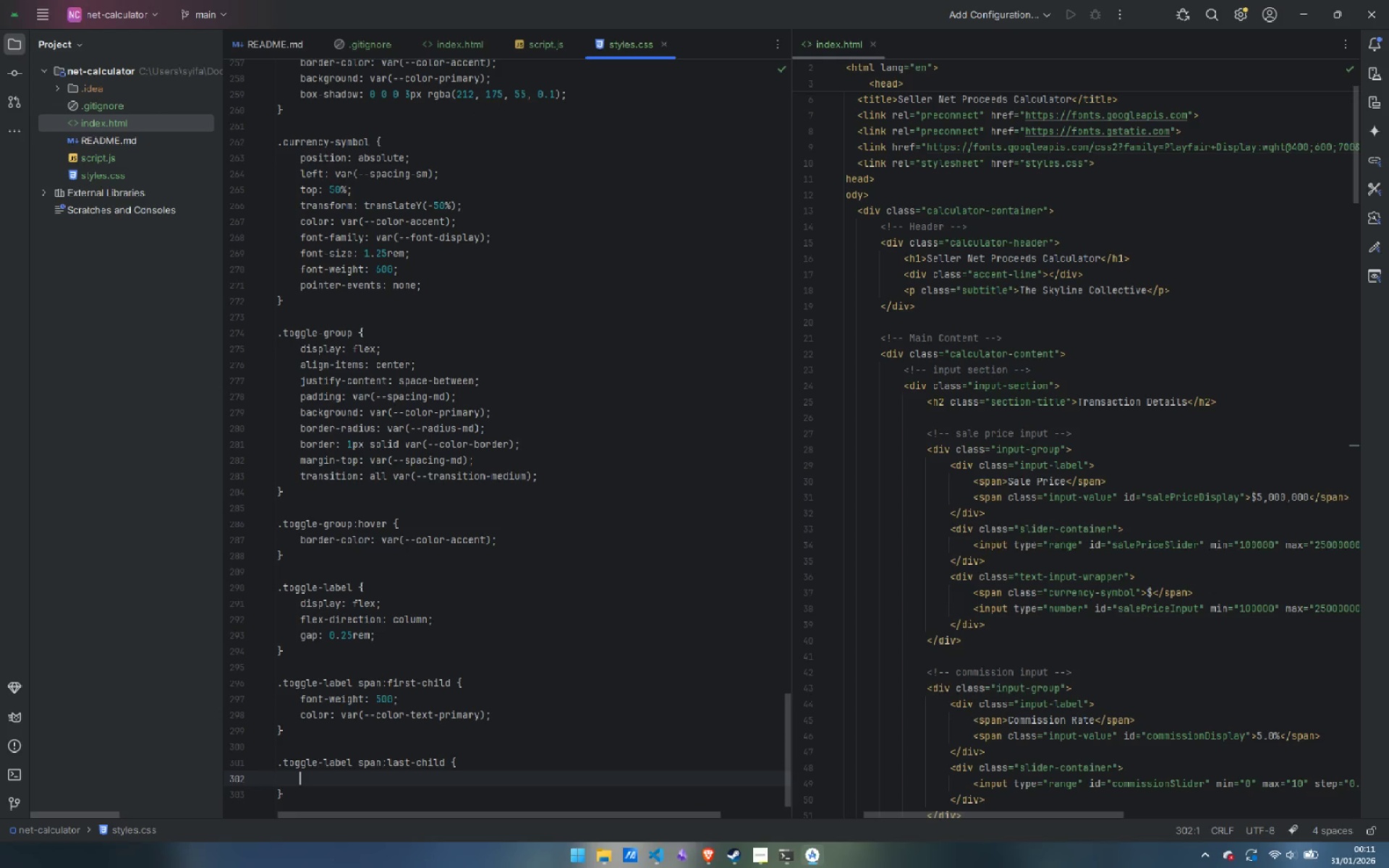 
key(Tab)
 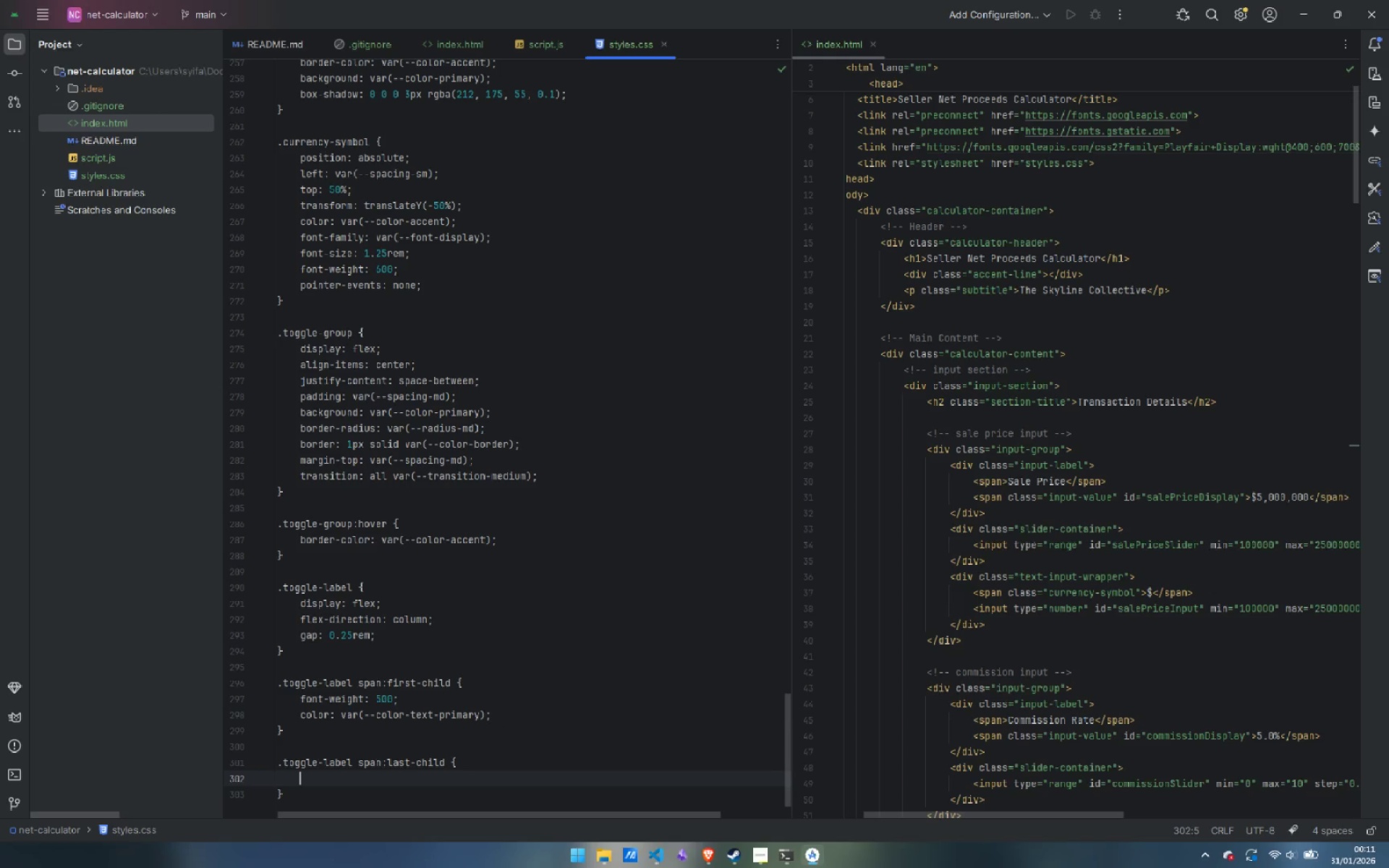 
wait(27.62)
 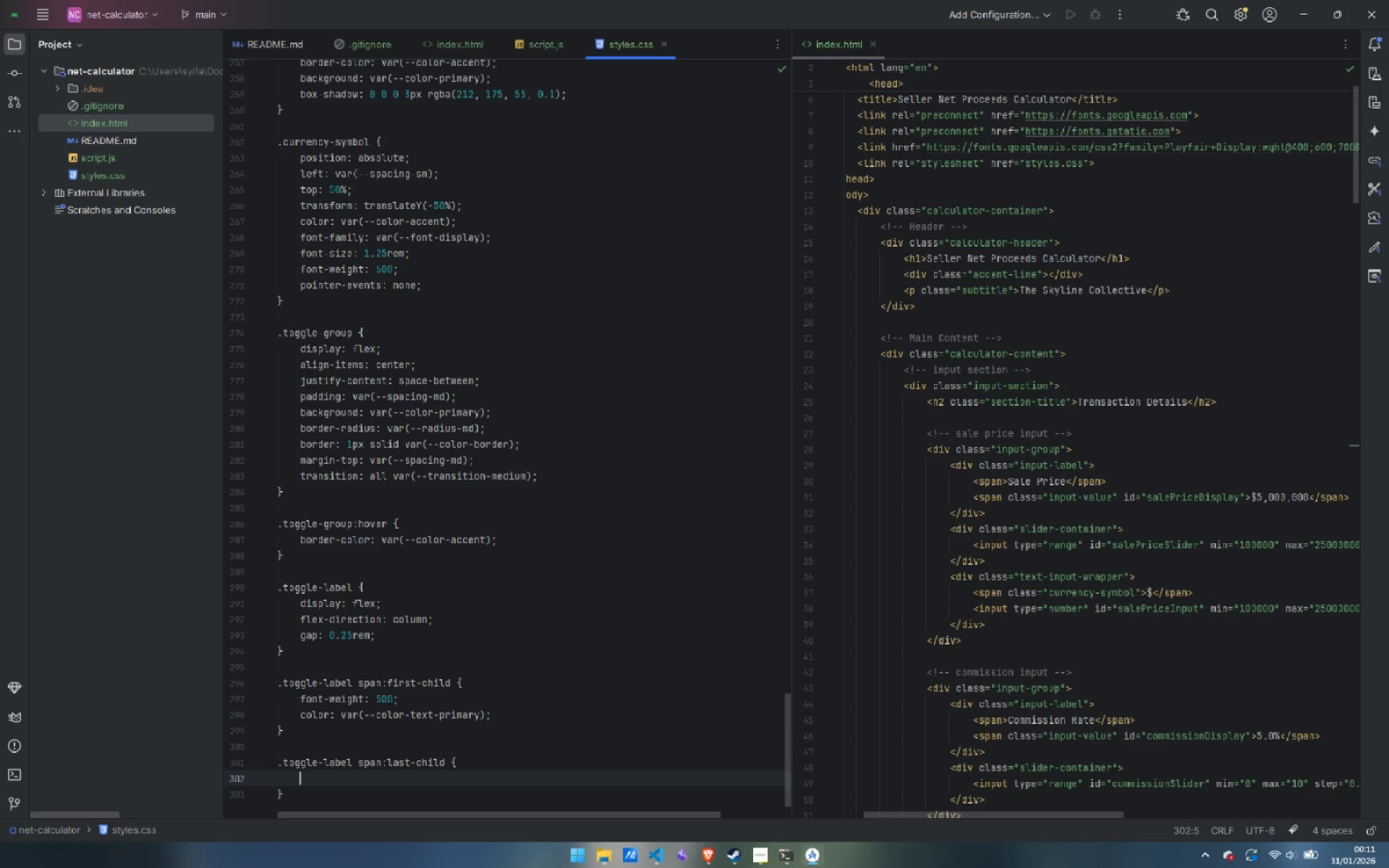 
type(font-size: 0.85rem;)
 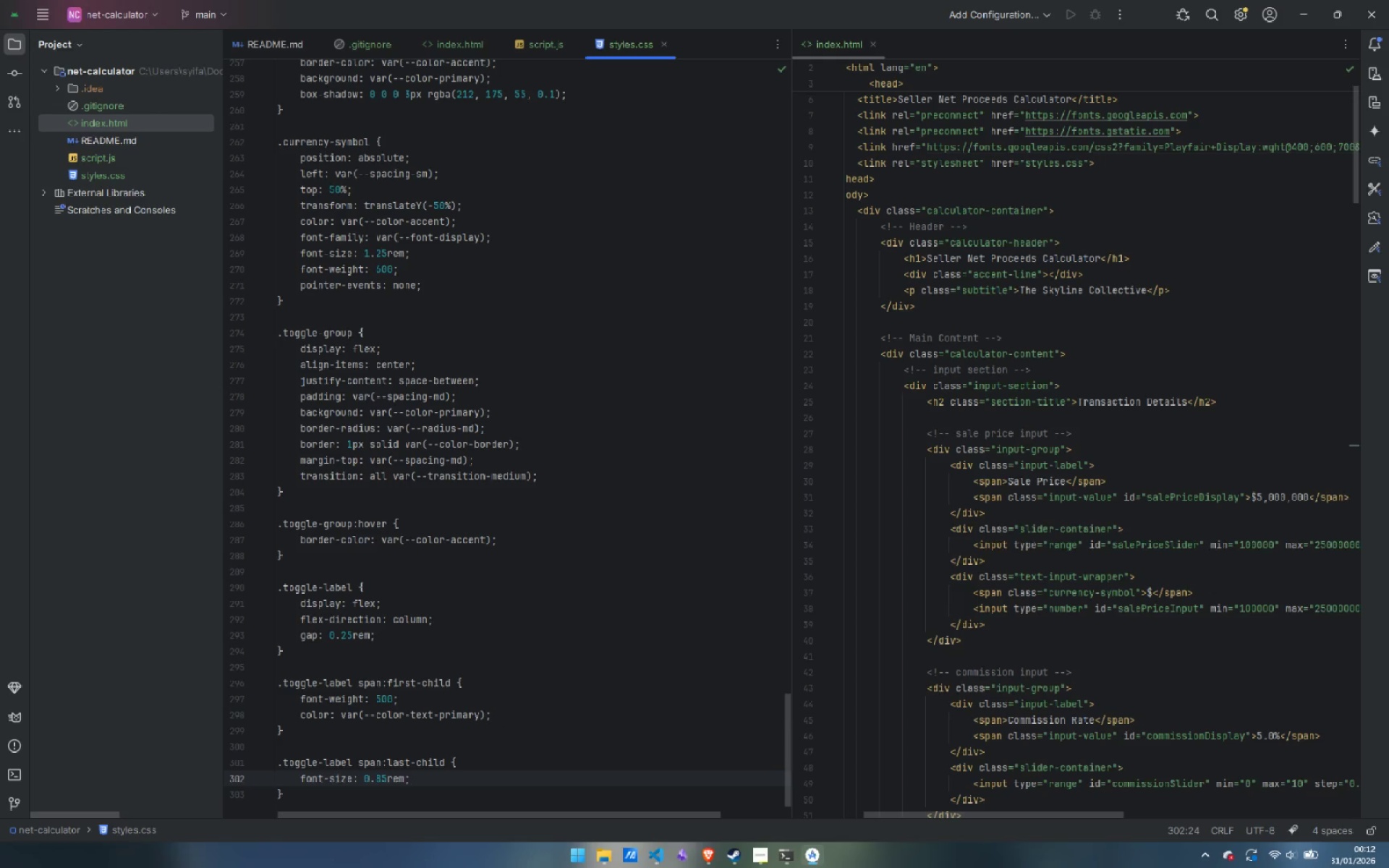 
key(Enter)
 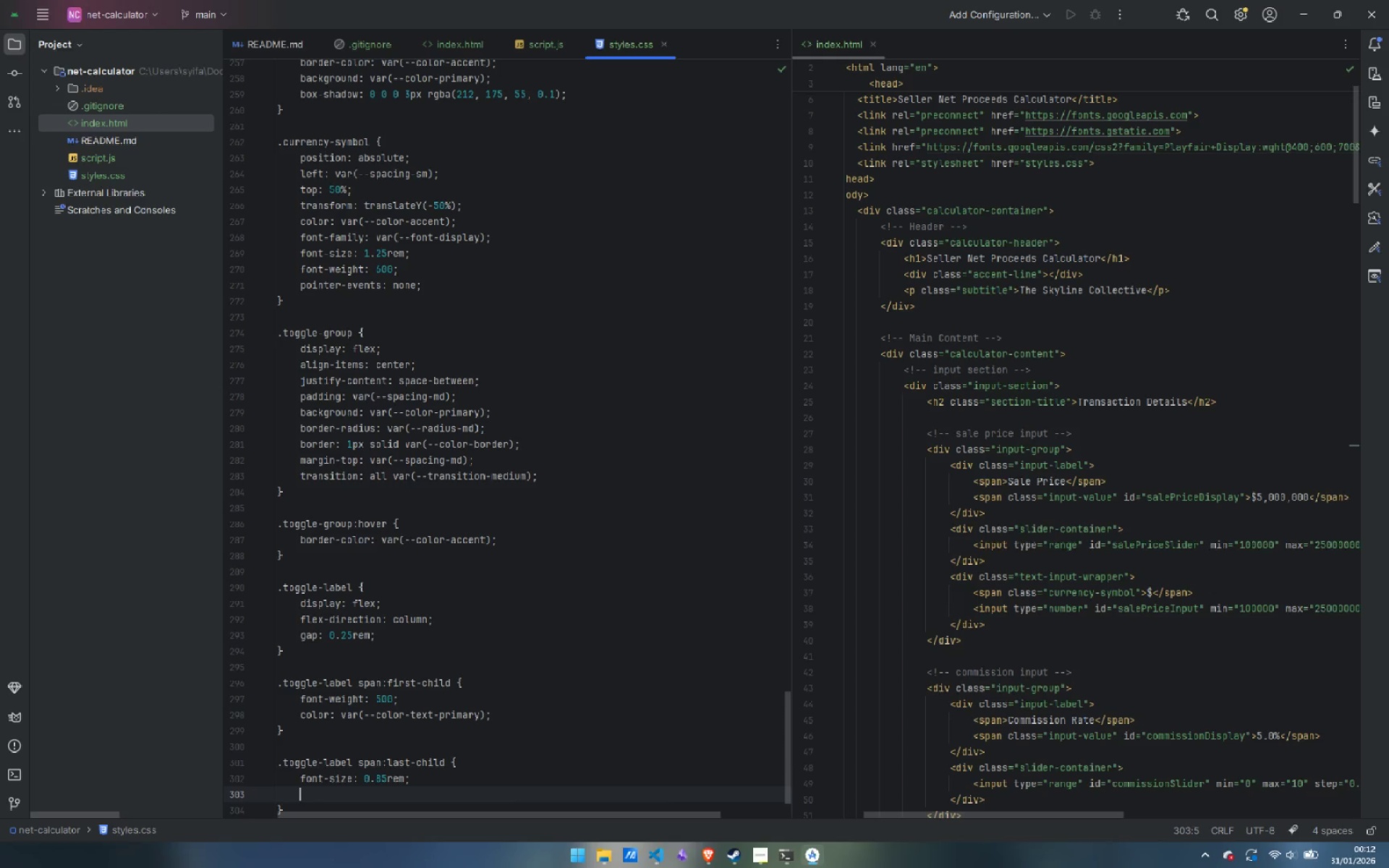 
type(color: var(--color-text-sec)
 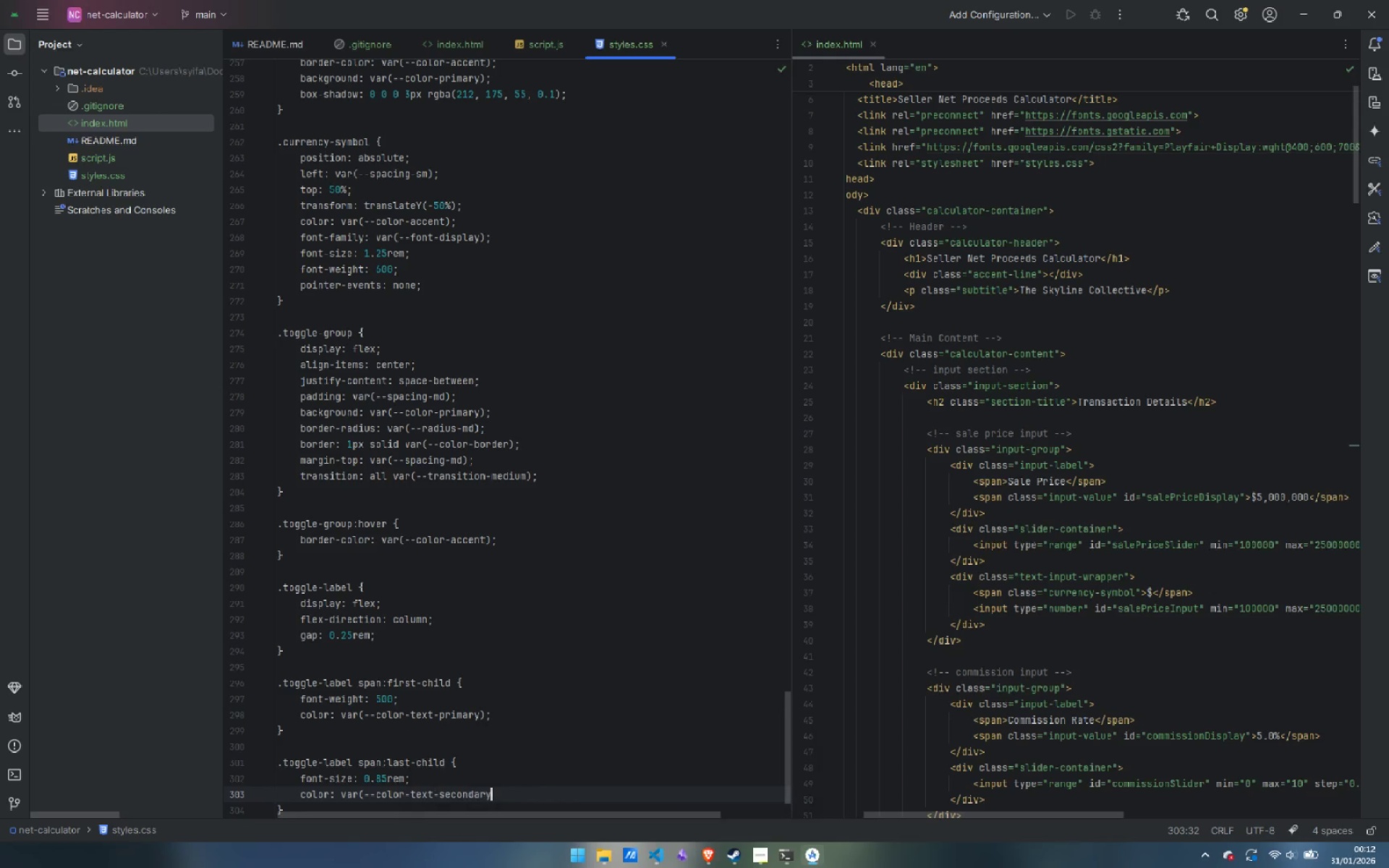 
 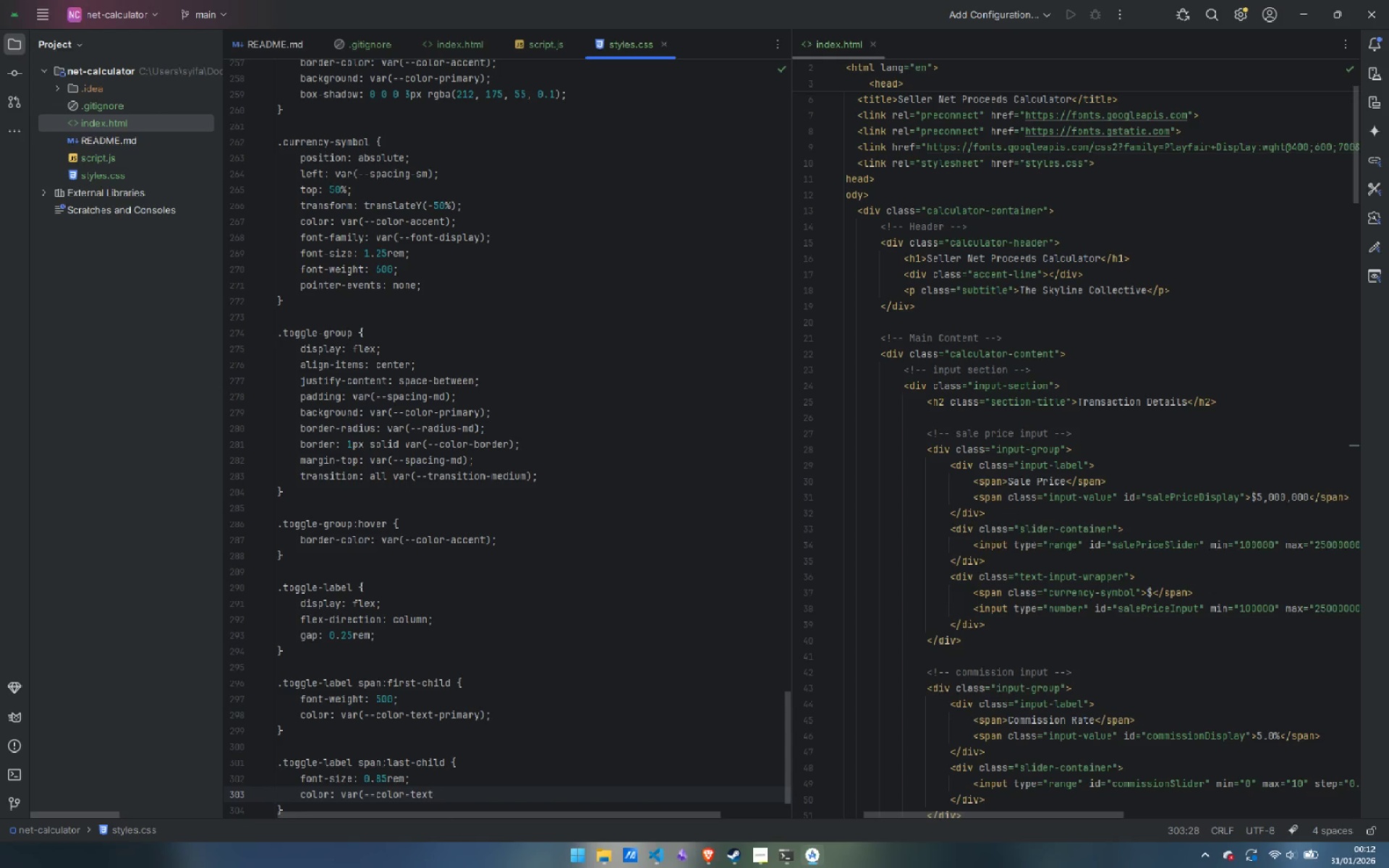 
key(Enter)
 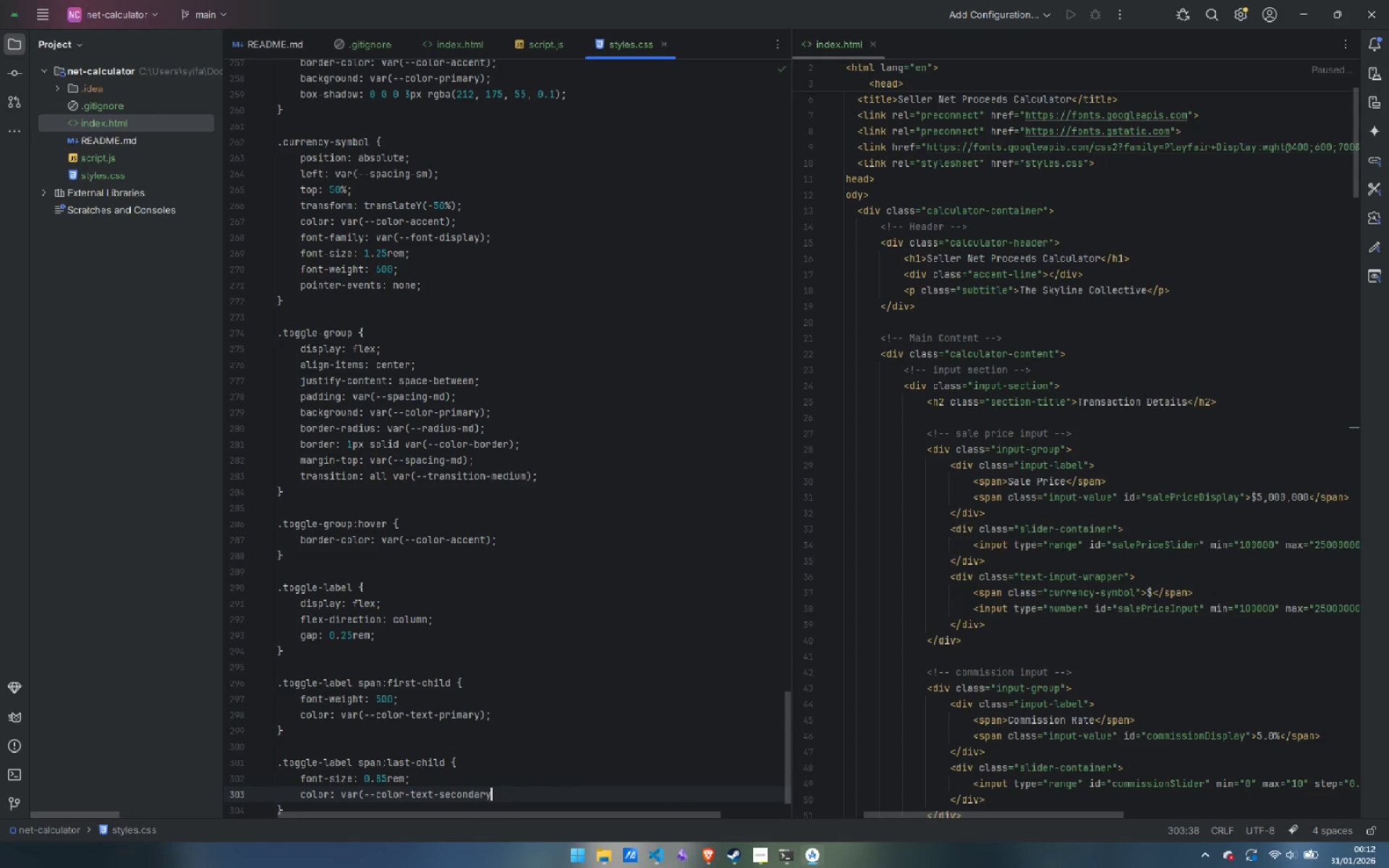 
key(Shift+0)
 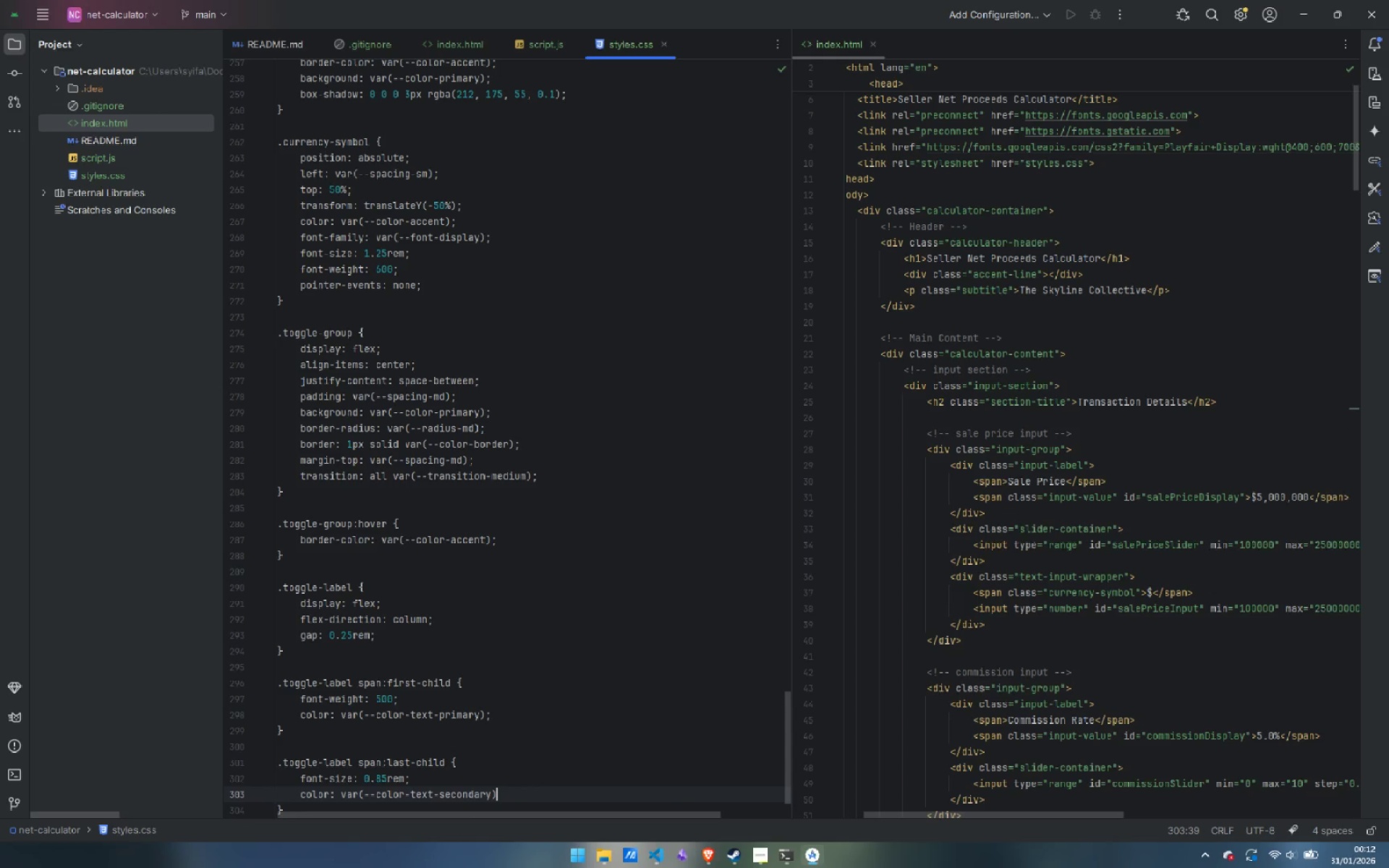 
key(Semicolon)
 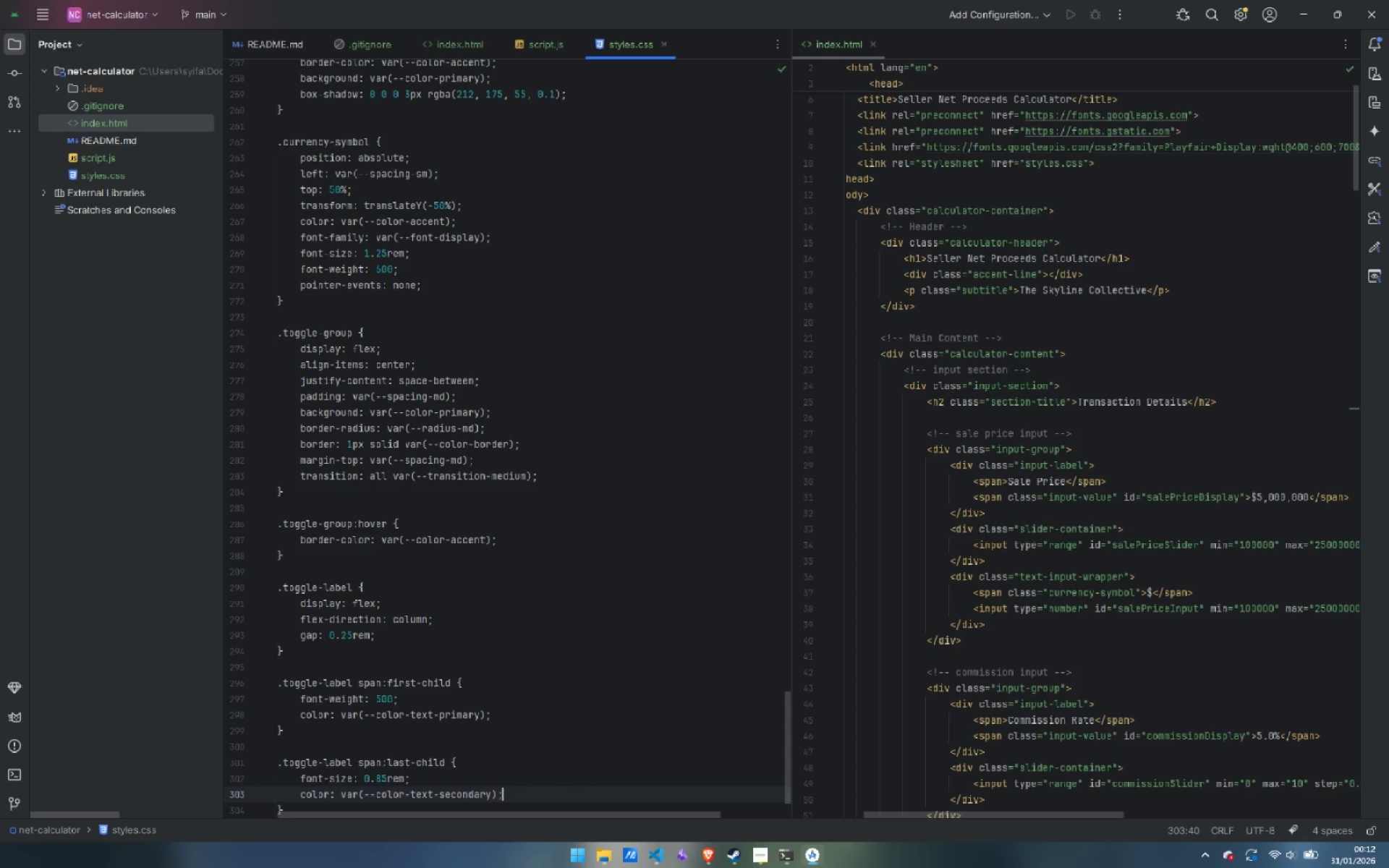 
key(ArrowDown)
 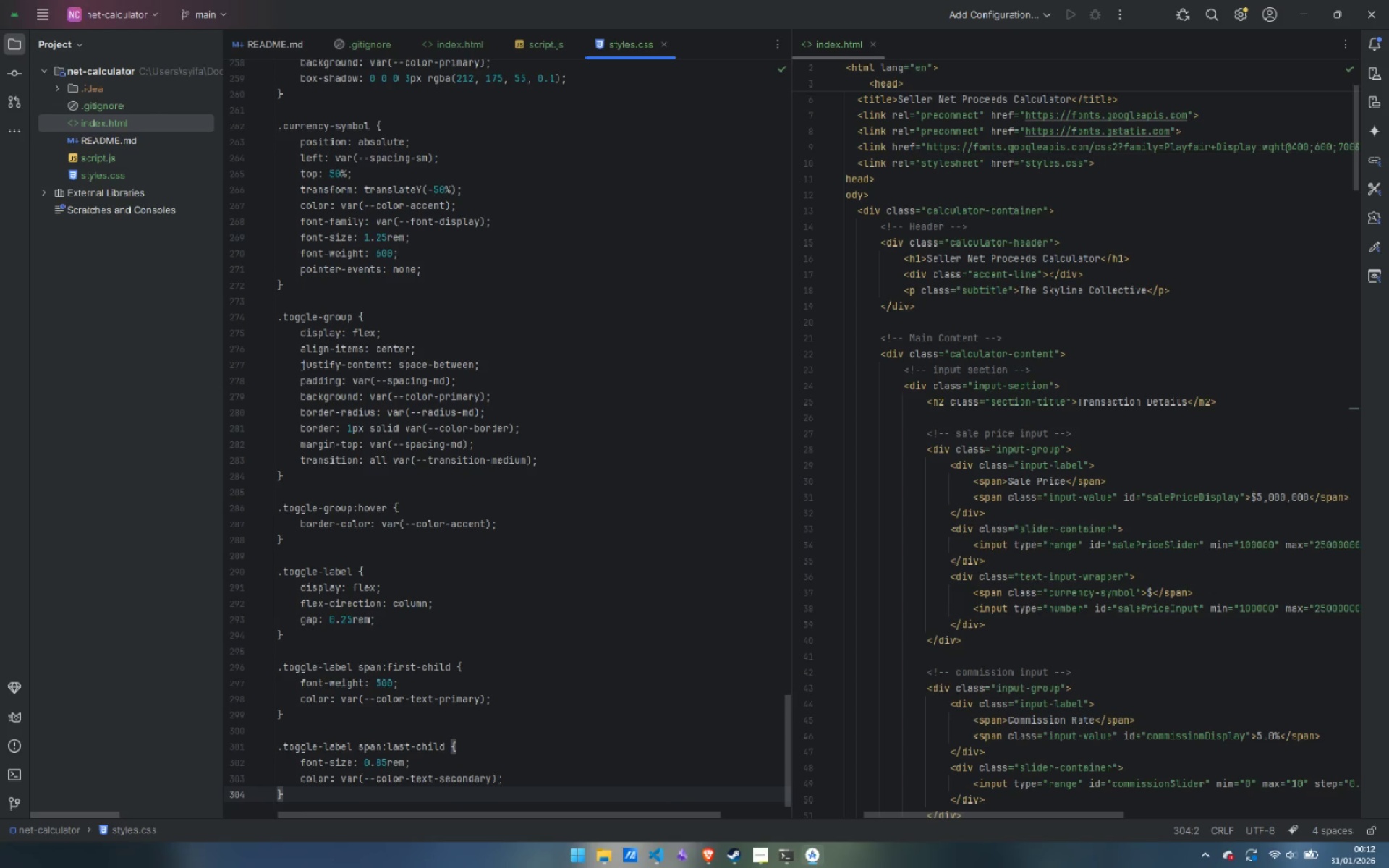 
key(Enter)
 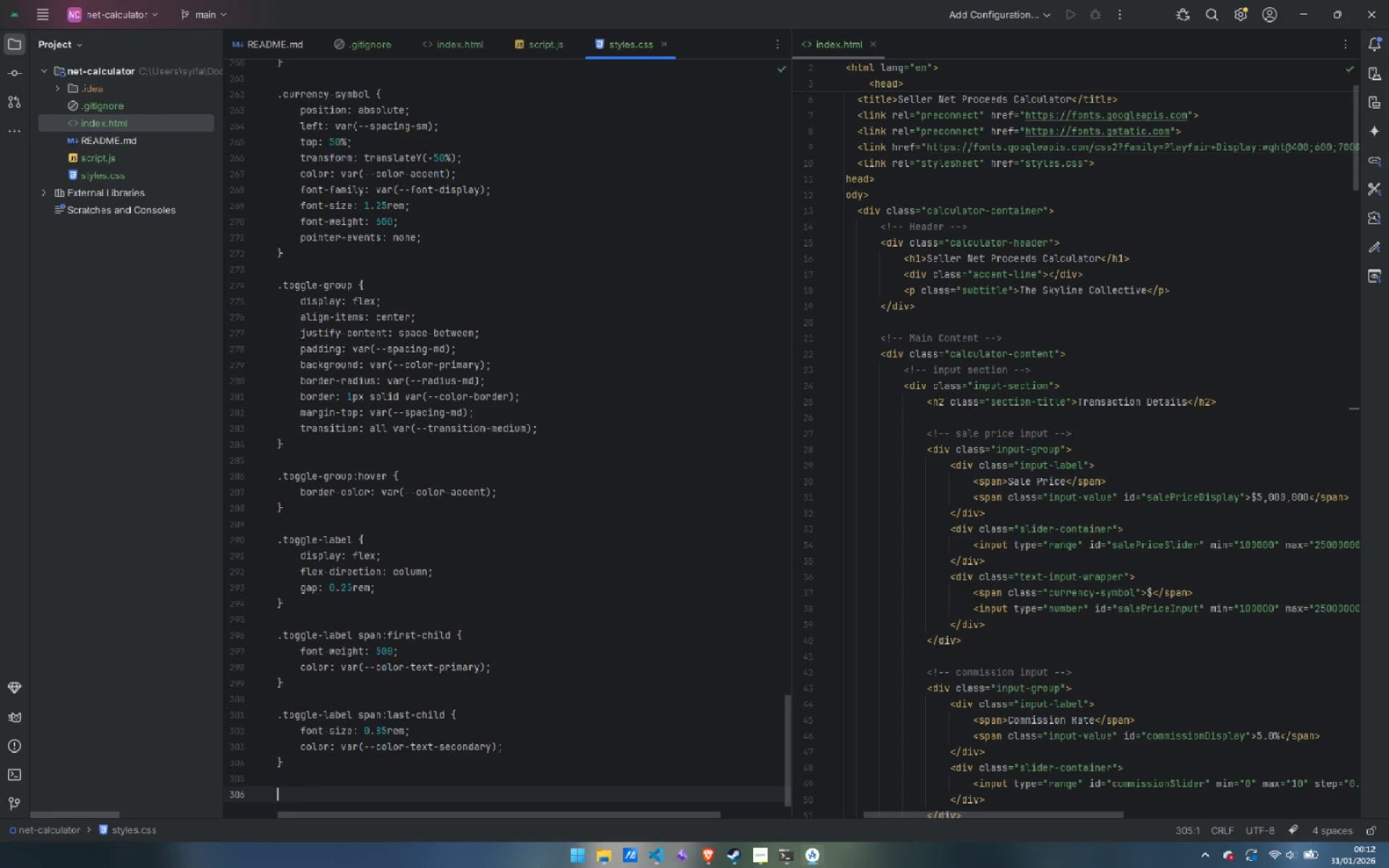 
key(Enter)
 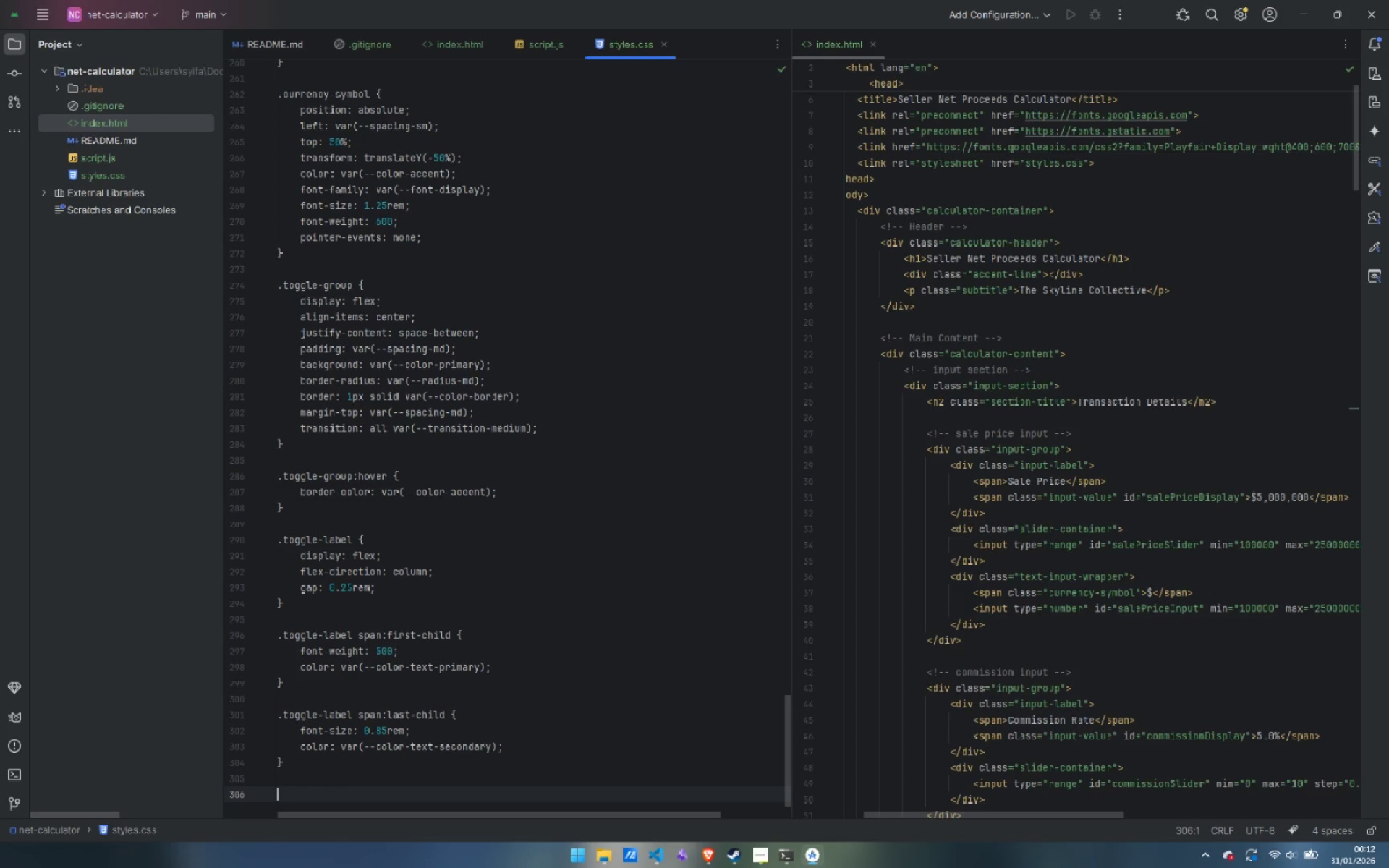 
type(.toggle-wei)
key(Backspace)
key(Backspace)
type(switch)
 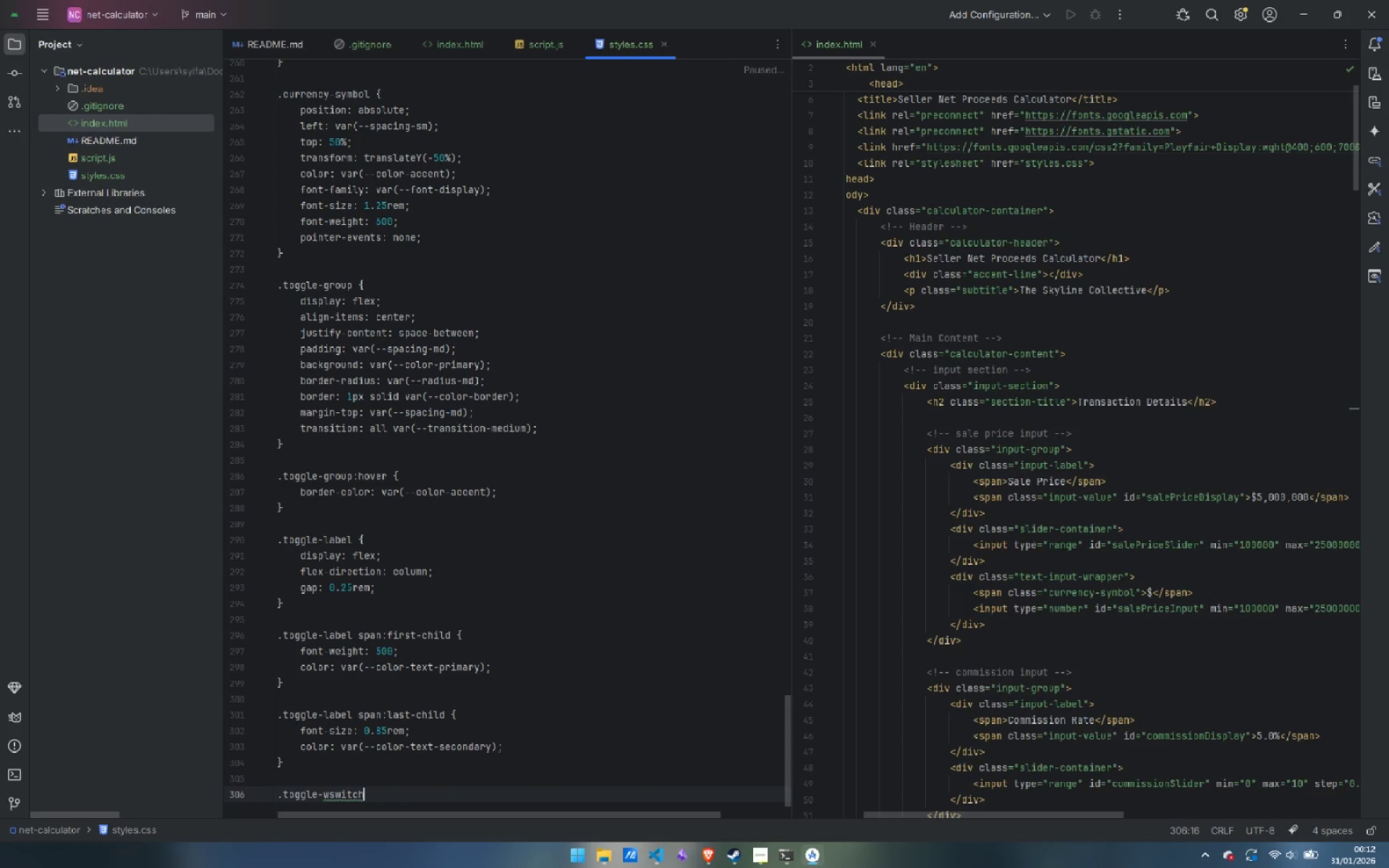 
key(Control+ArrowLeft)
 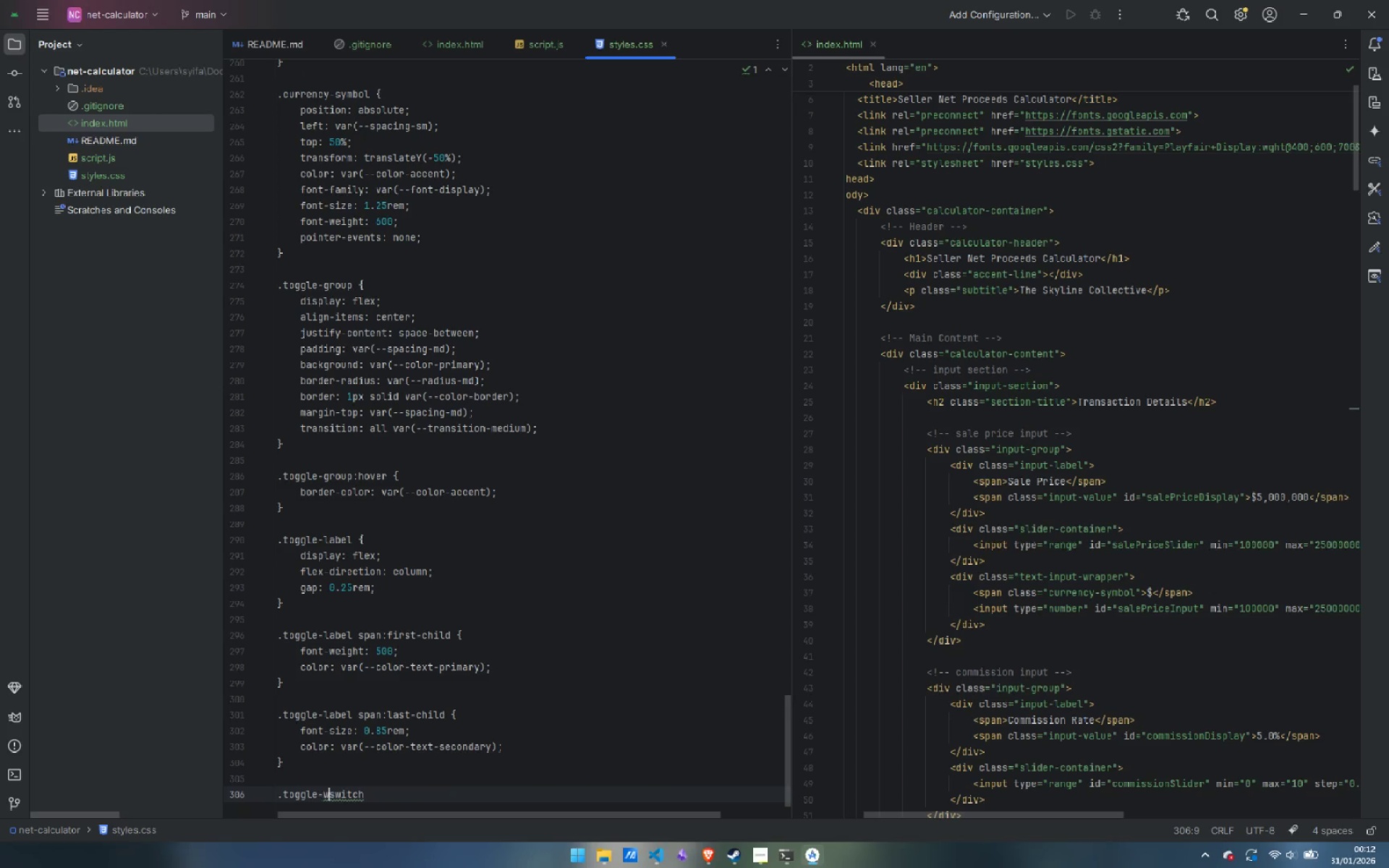 
key(ArrowRight)
 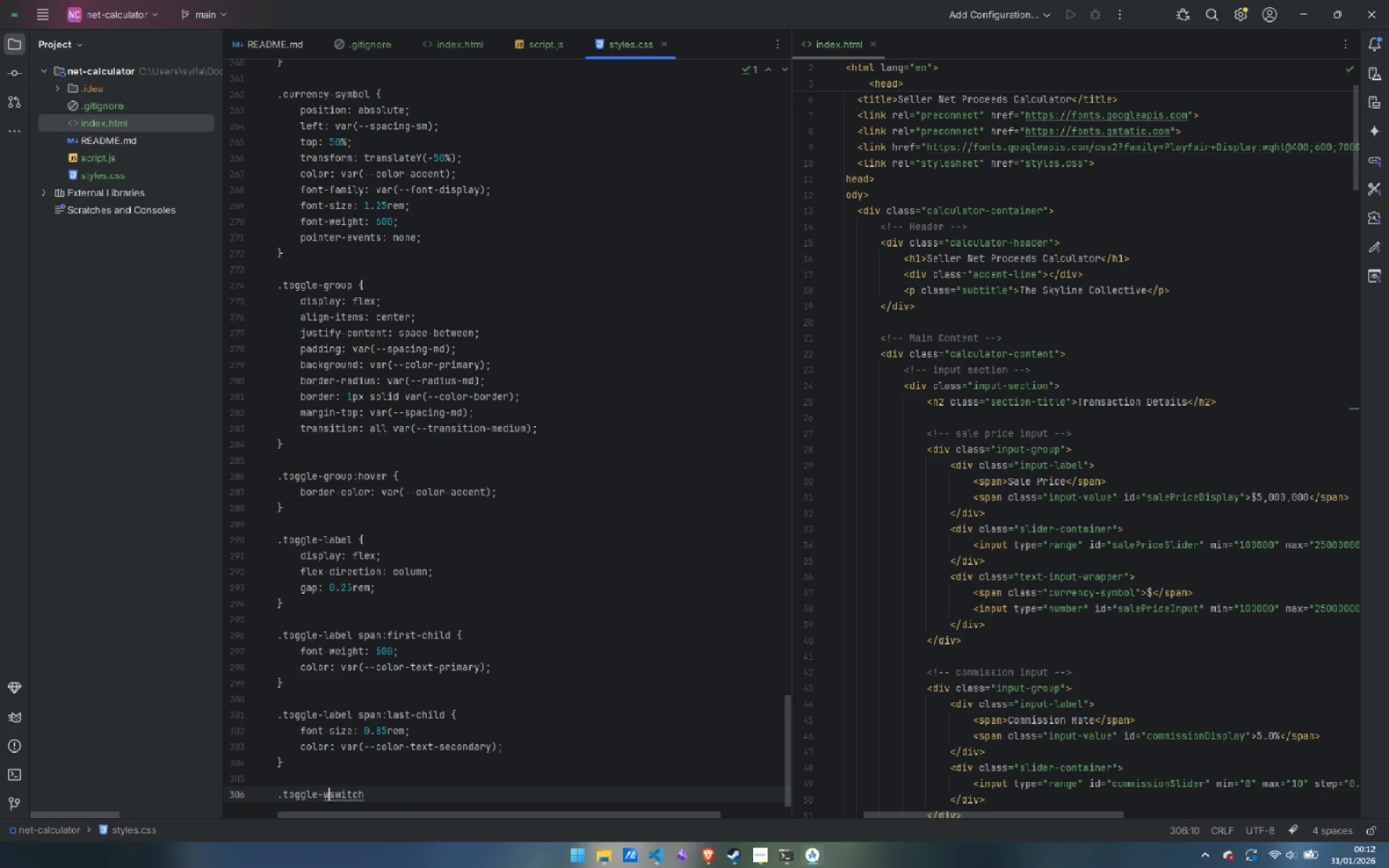 
key(Equal)
 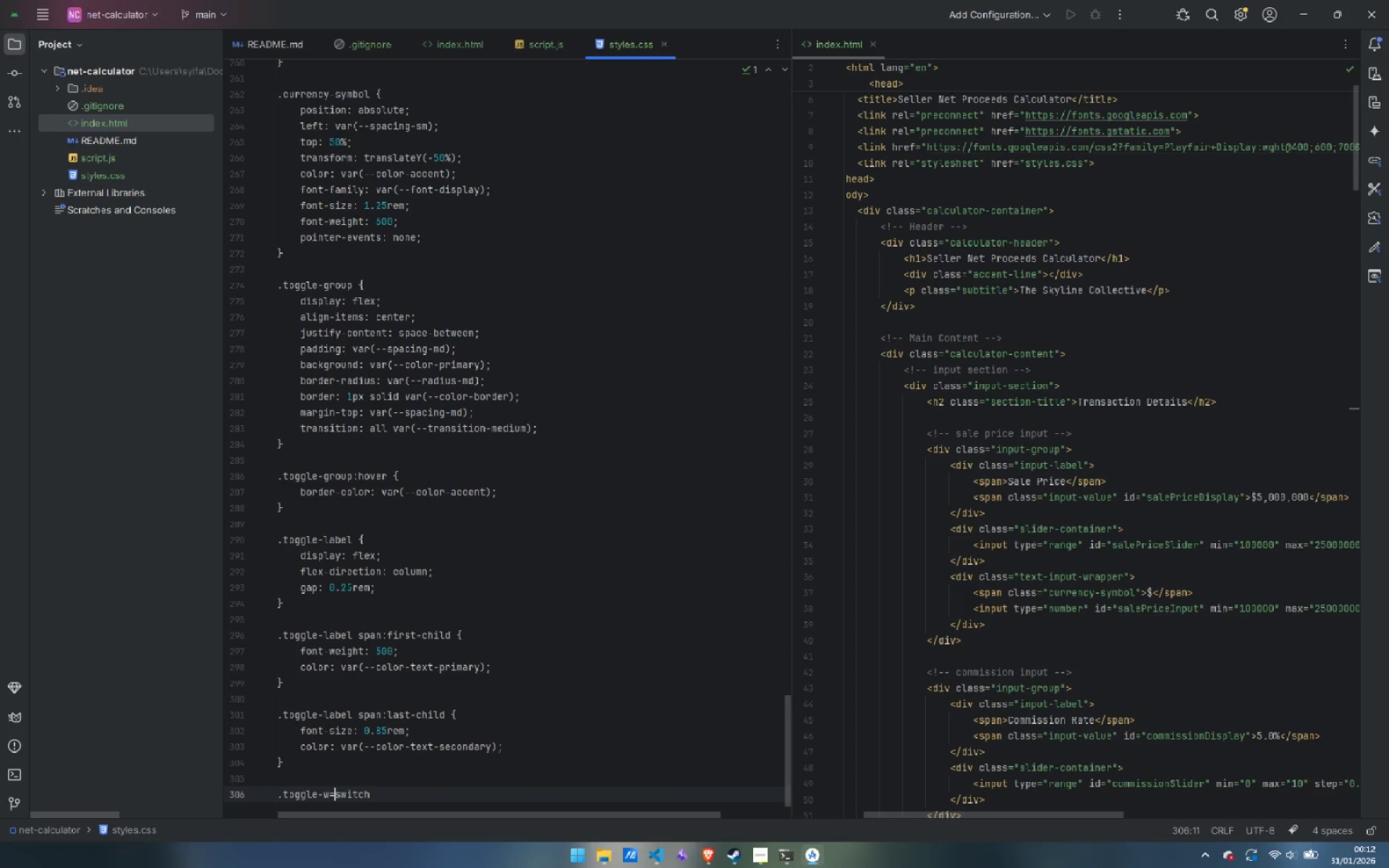 
key(Backspace)
 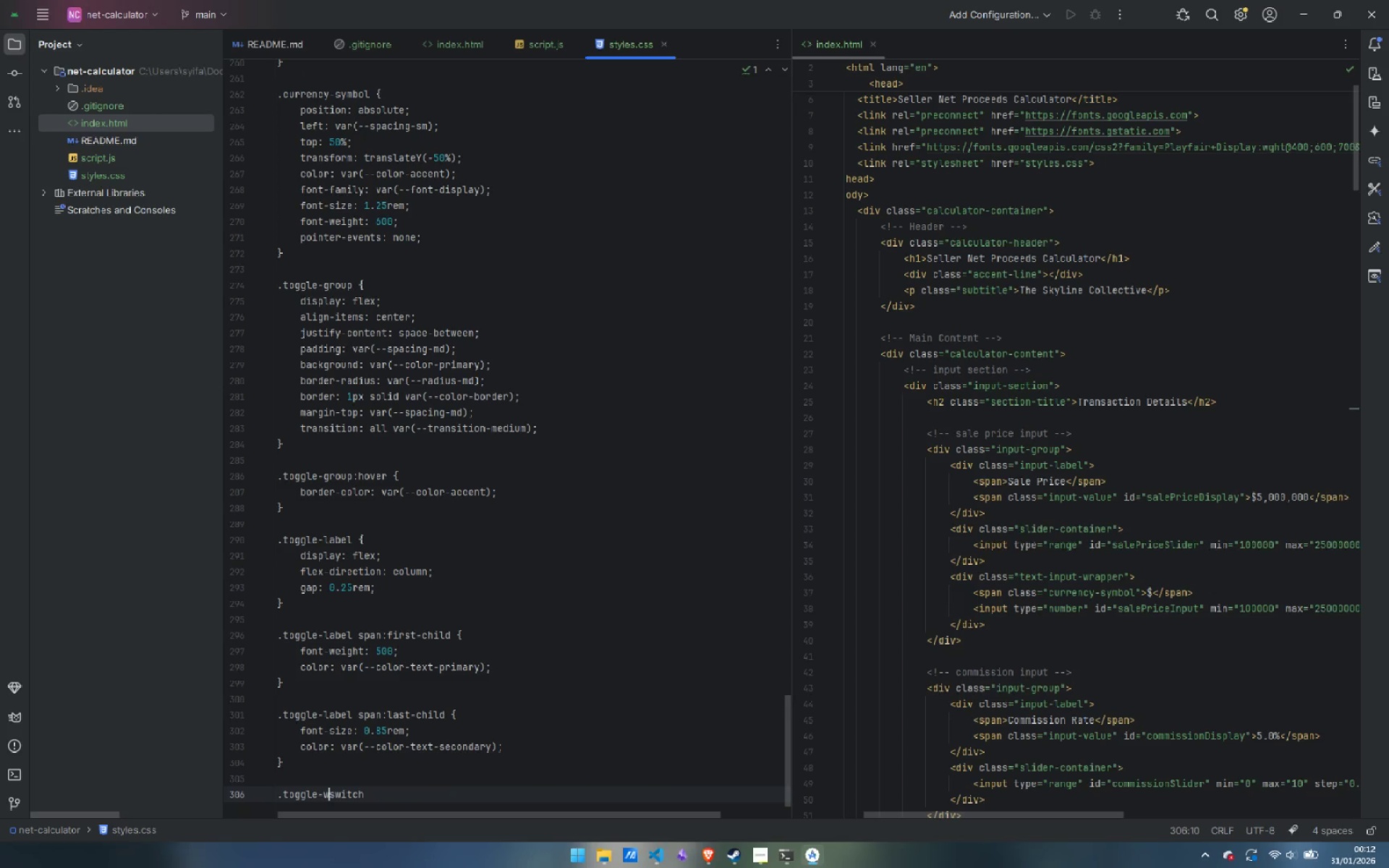 
key(Backspace)
 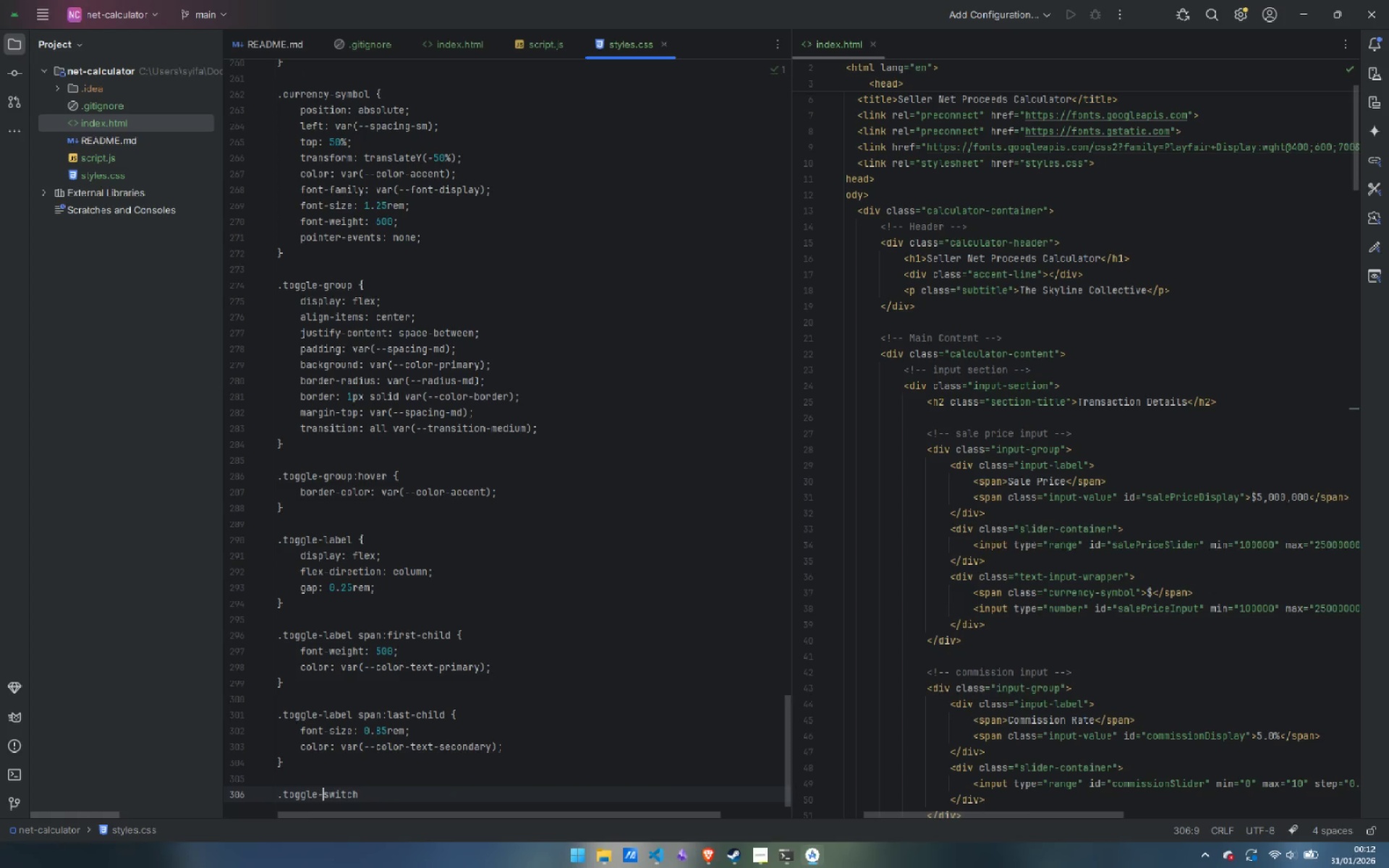 
key(Control+ArrowRight)
 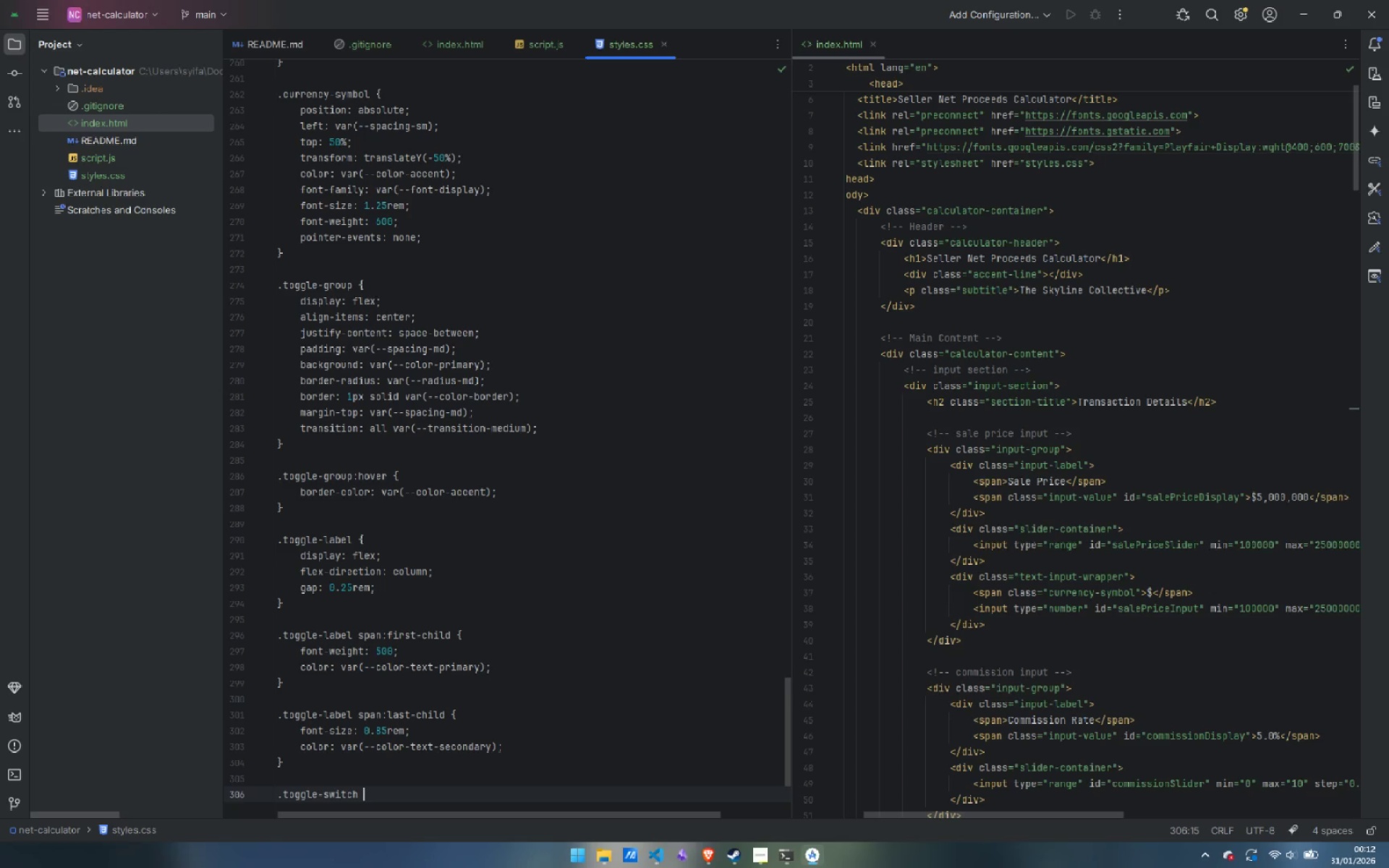 
key(Space)
 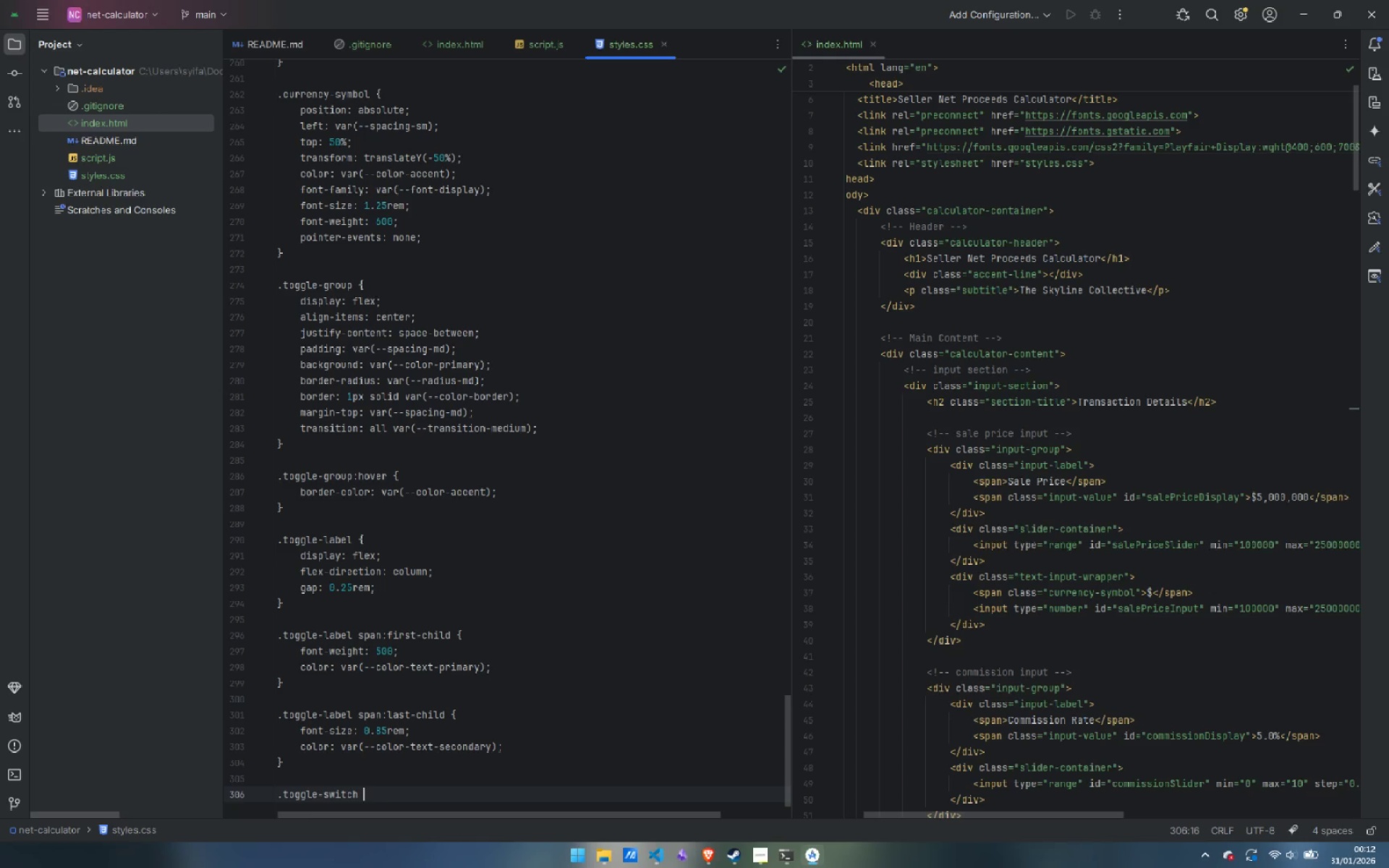 
key(Shift+ShiftLeft)
 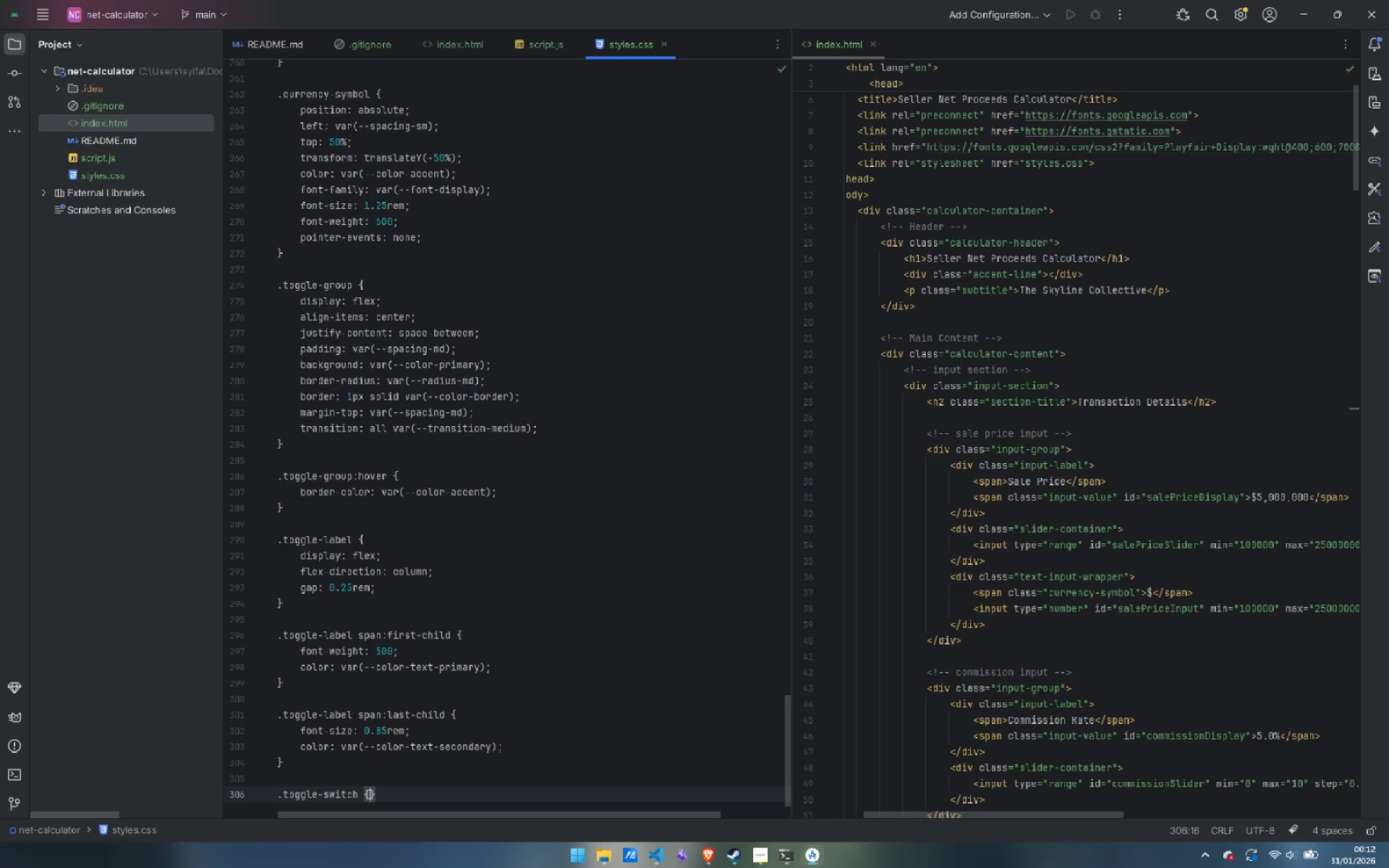 
key(Shift+BracketLeft)
 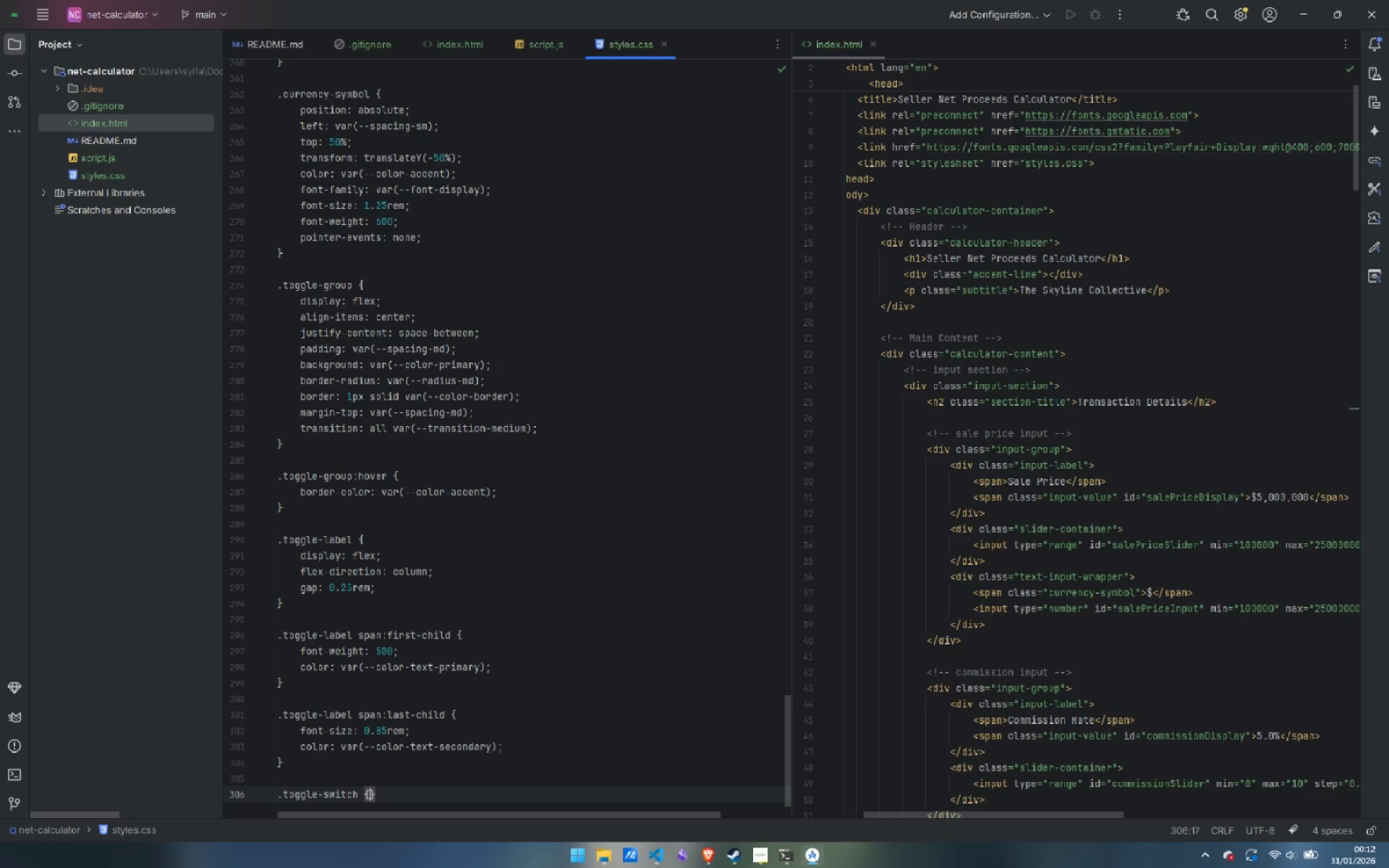 
key(Enter)
 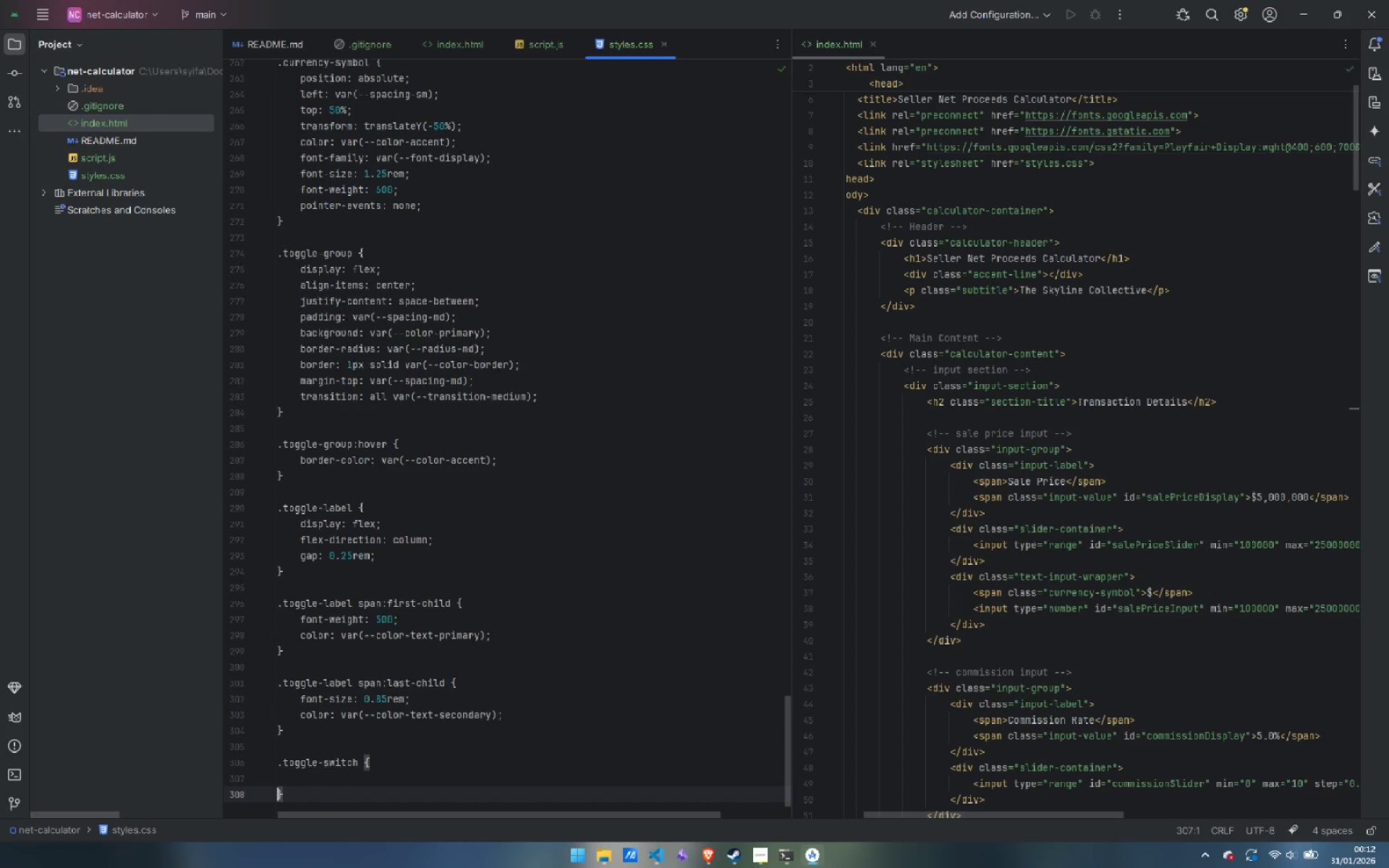 
key(Enter)
 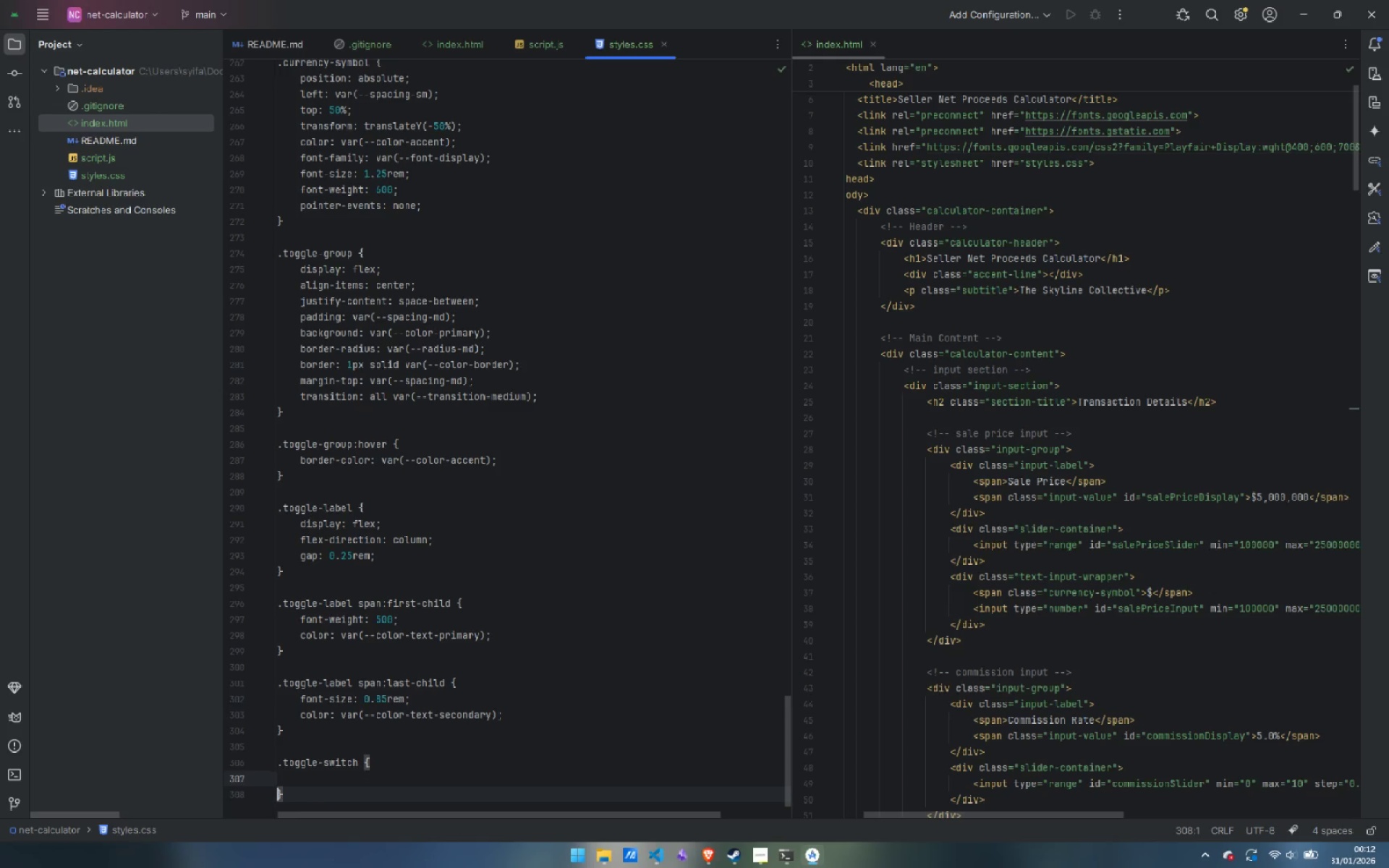 
key(ArrowUp)
 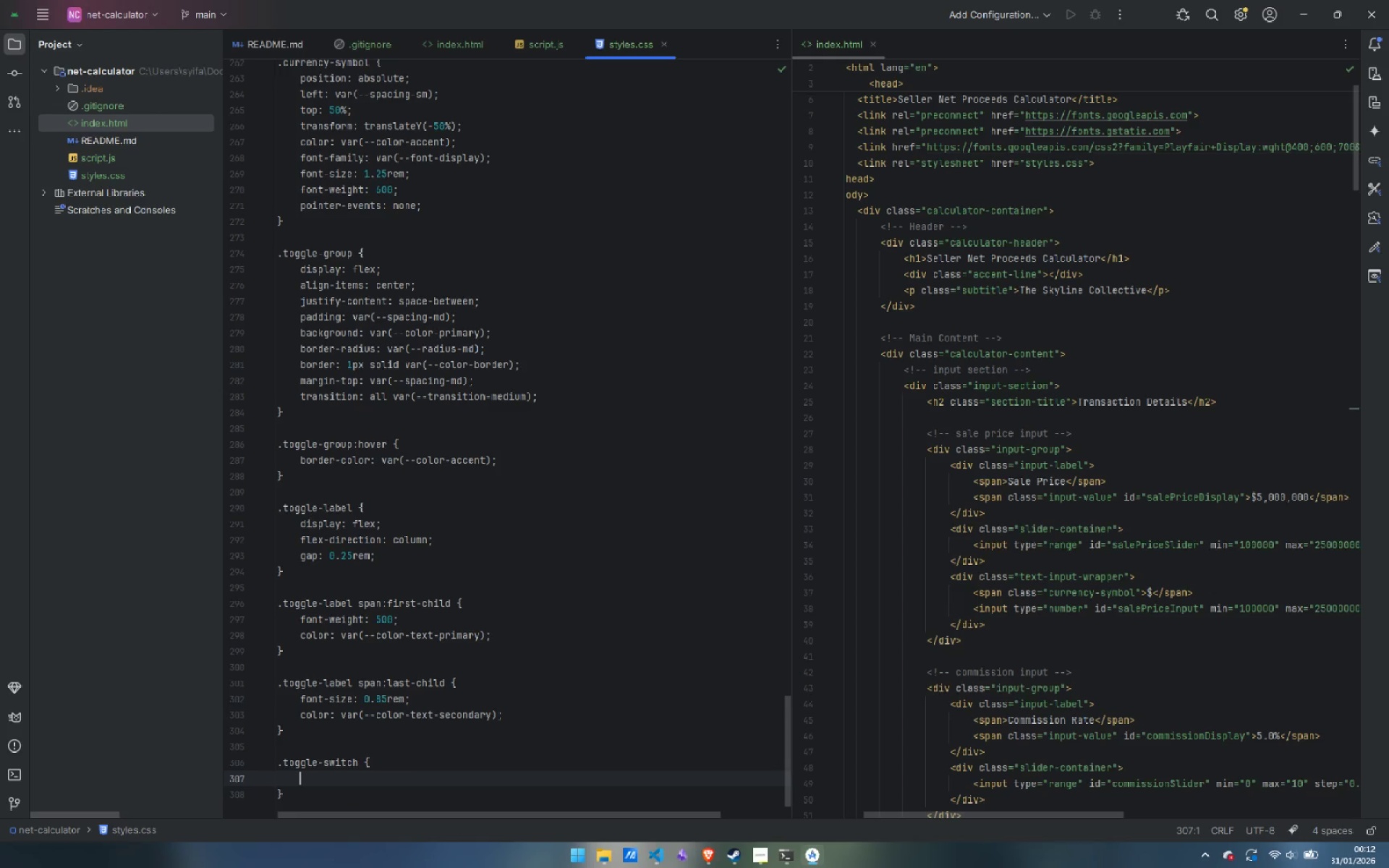 
key(Tab)
 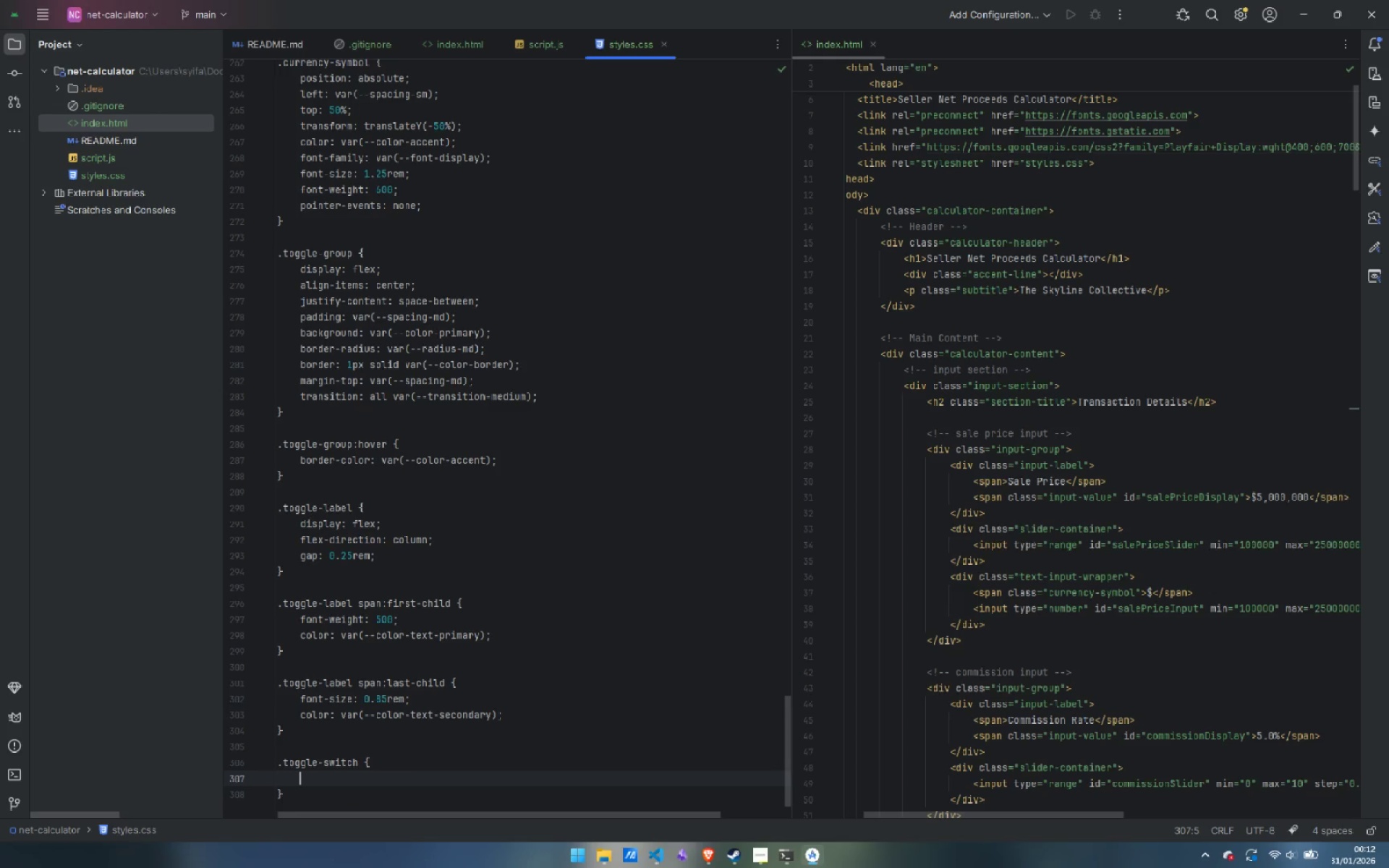 
wait(5.58)
 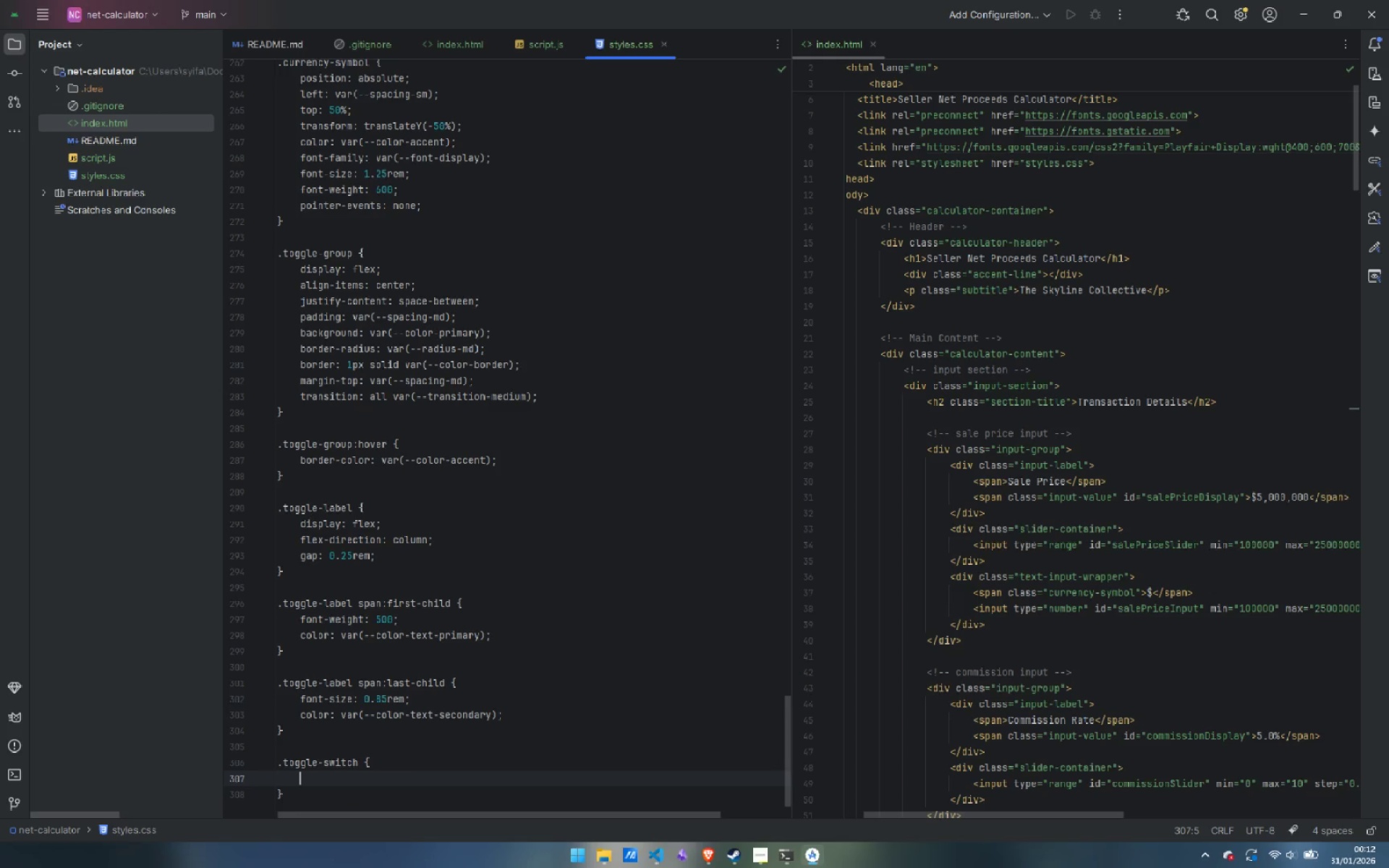 
type(po)
 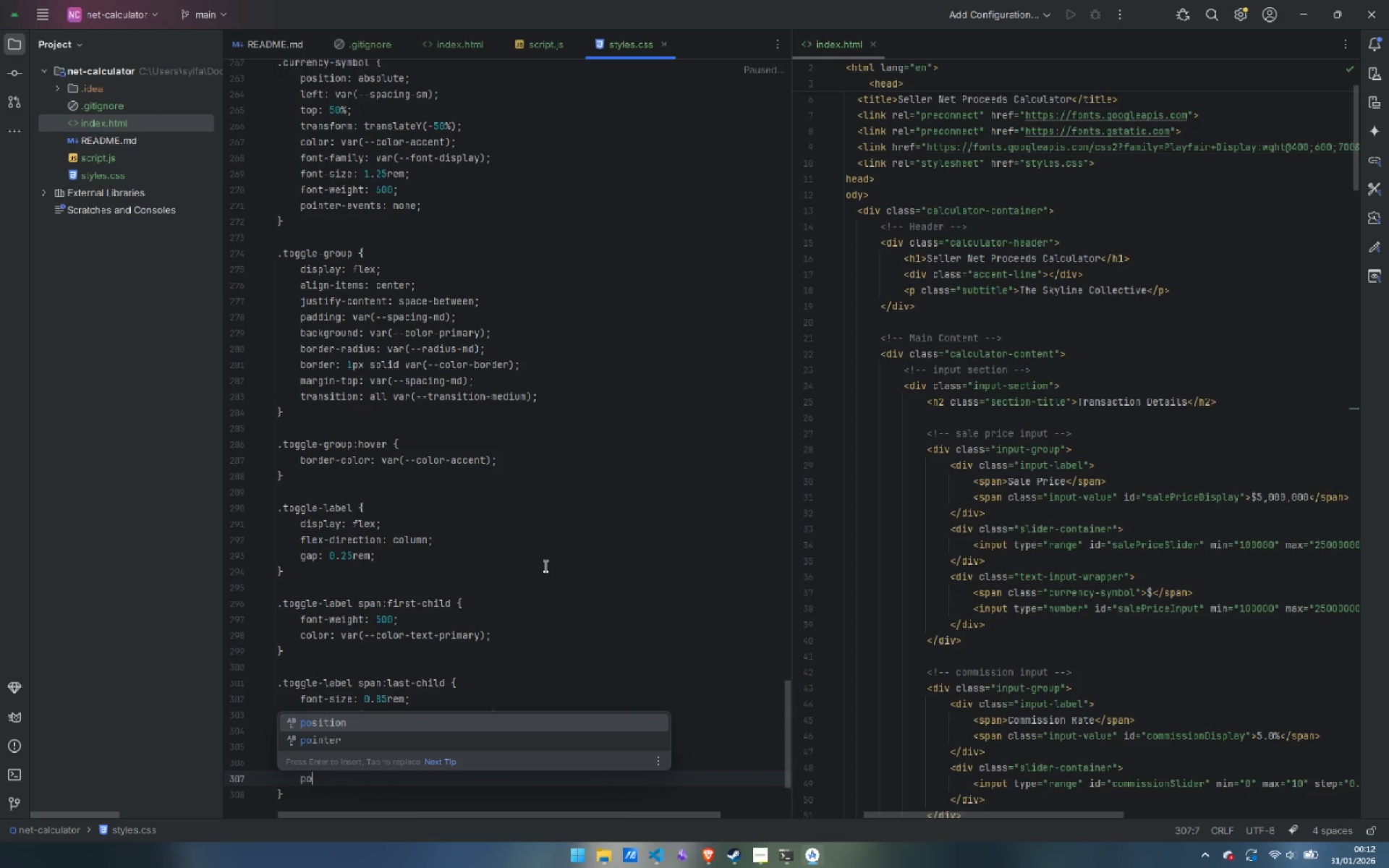 
key(Enter)
 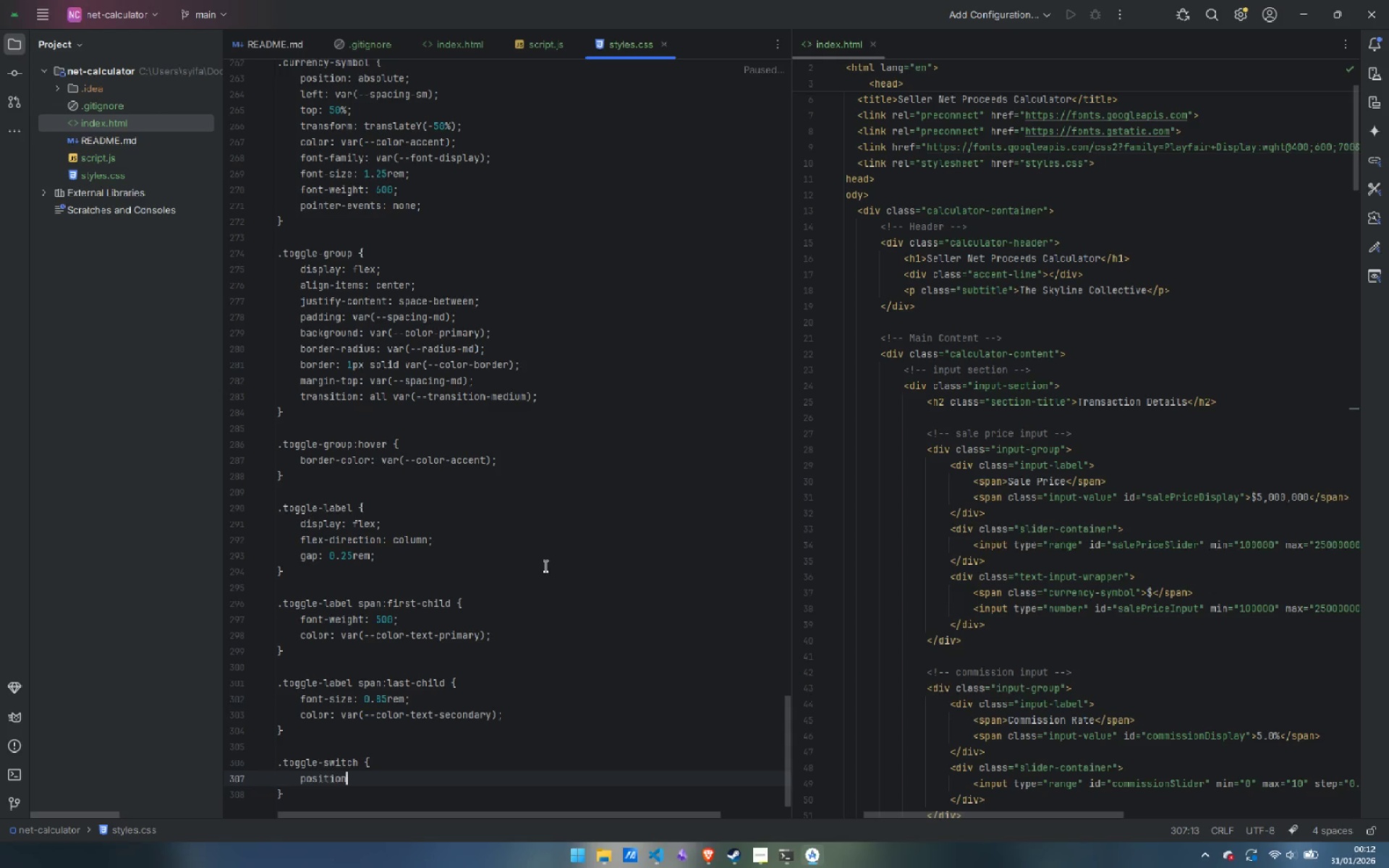 
type(: relati)
 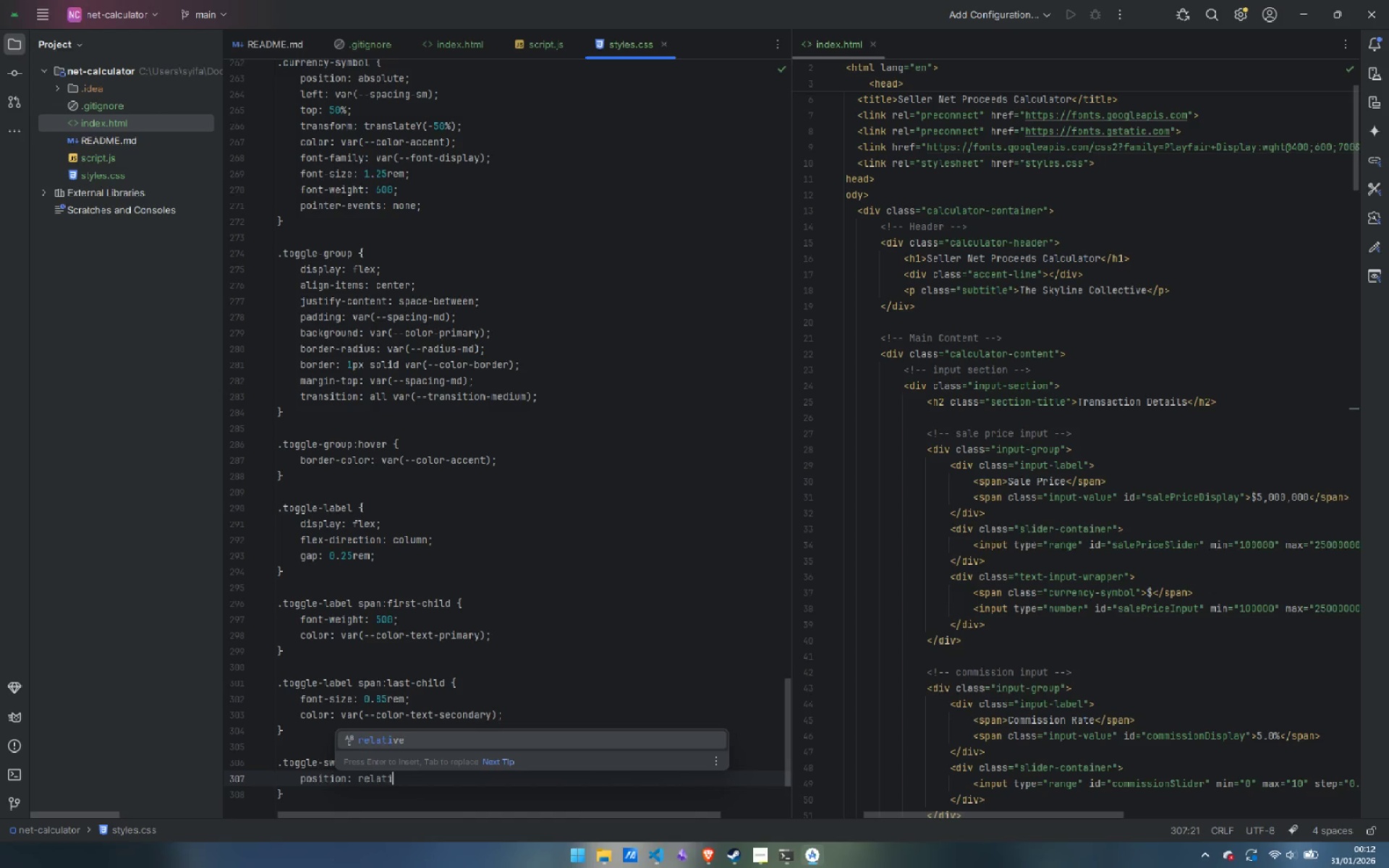 
key(Enter)
 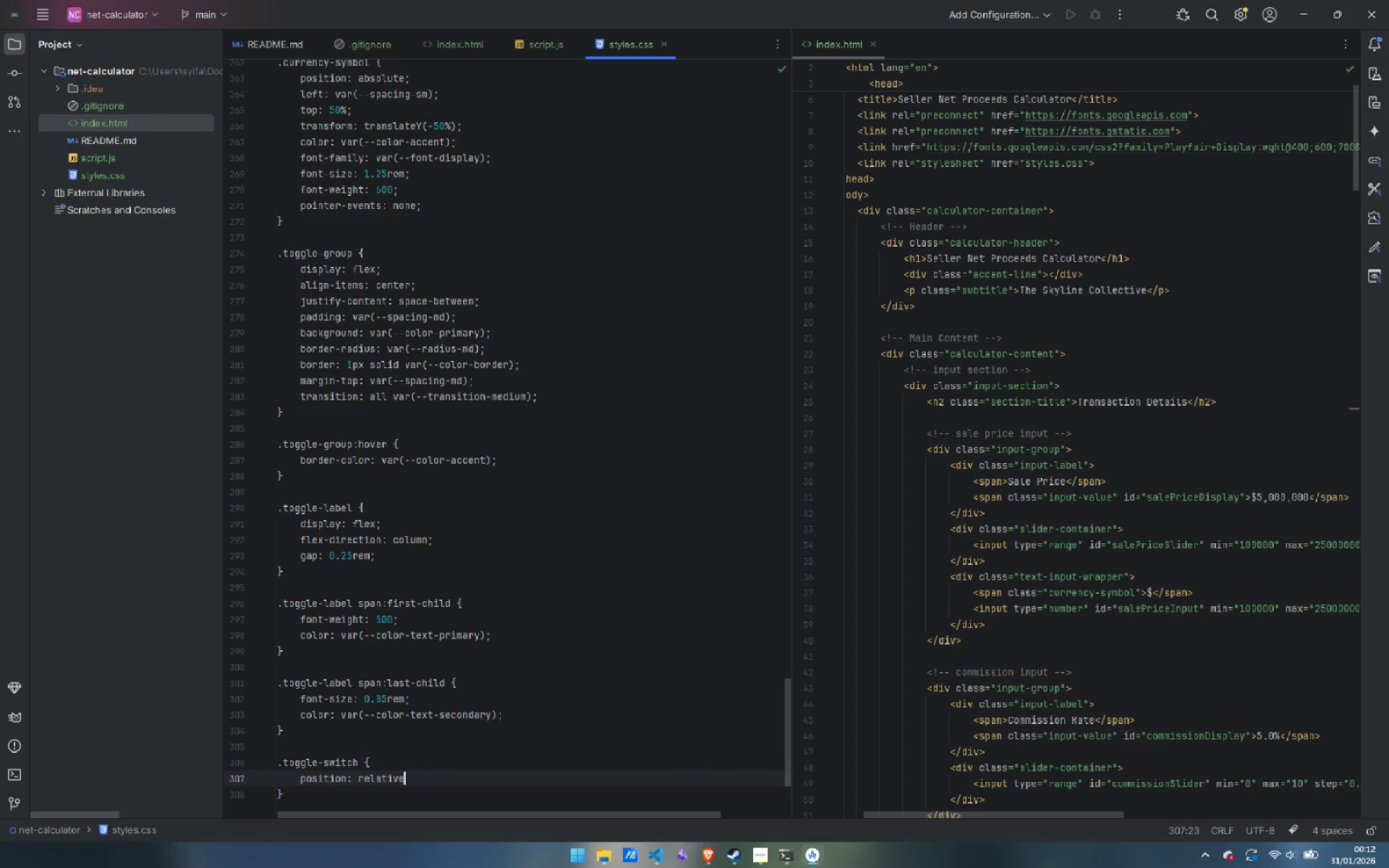 
key(Semicolon)
 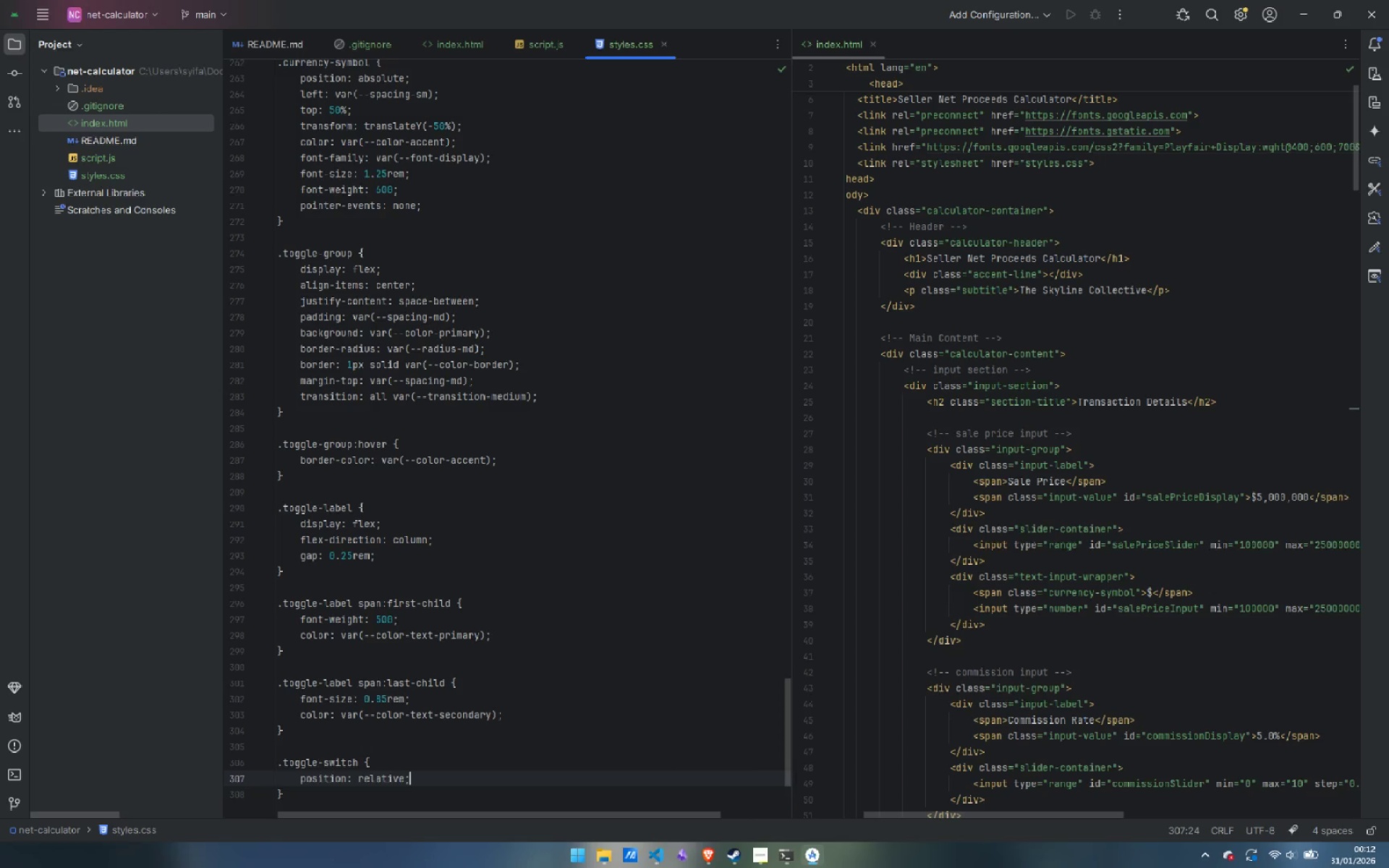 
key(Enter)
 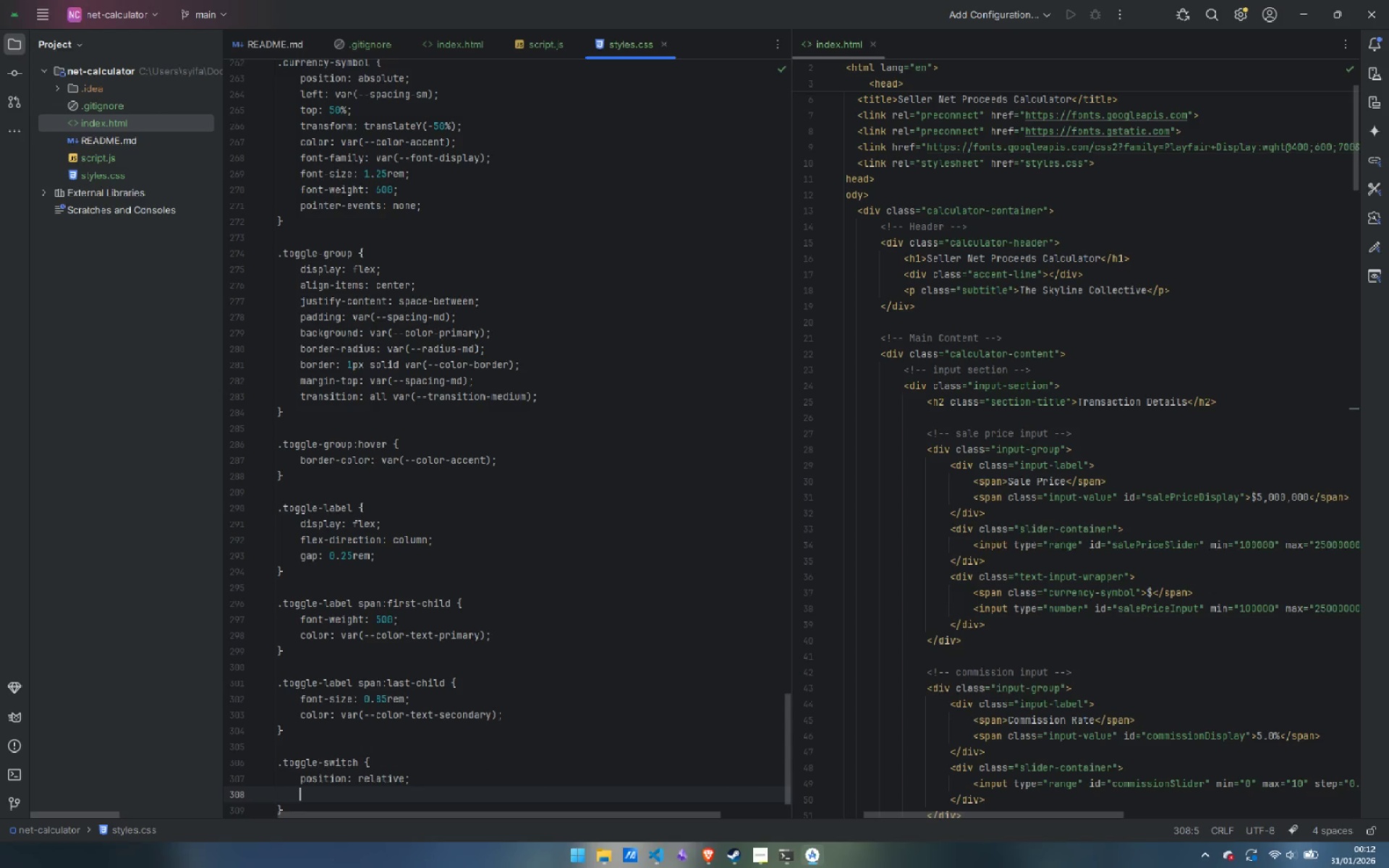 
wait(8.56)
 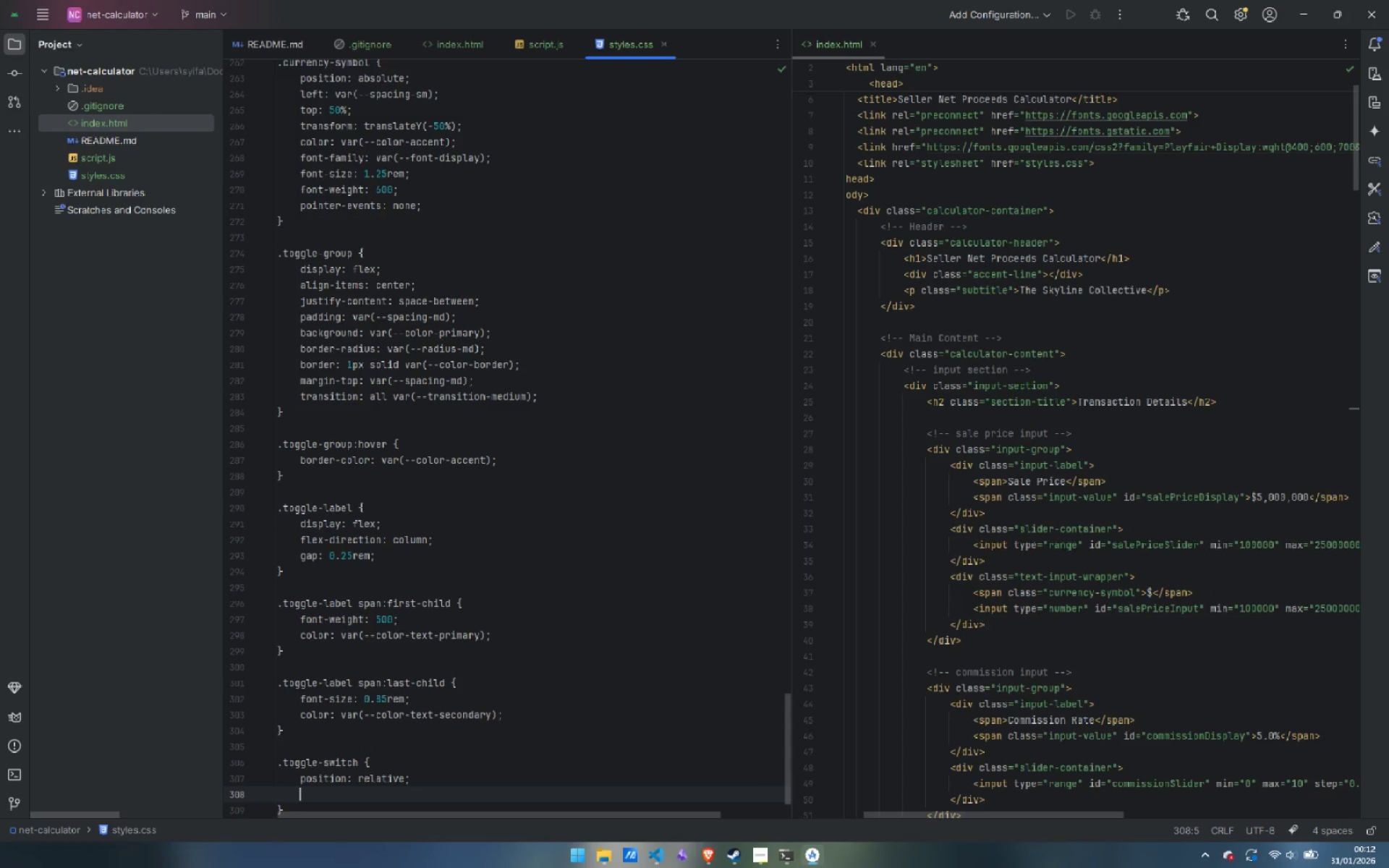 
type(wi)
 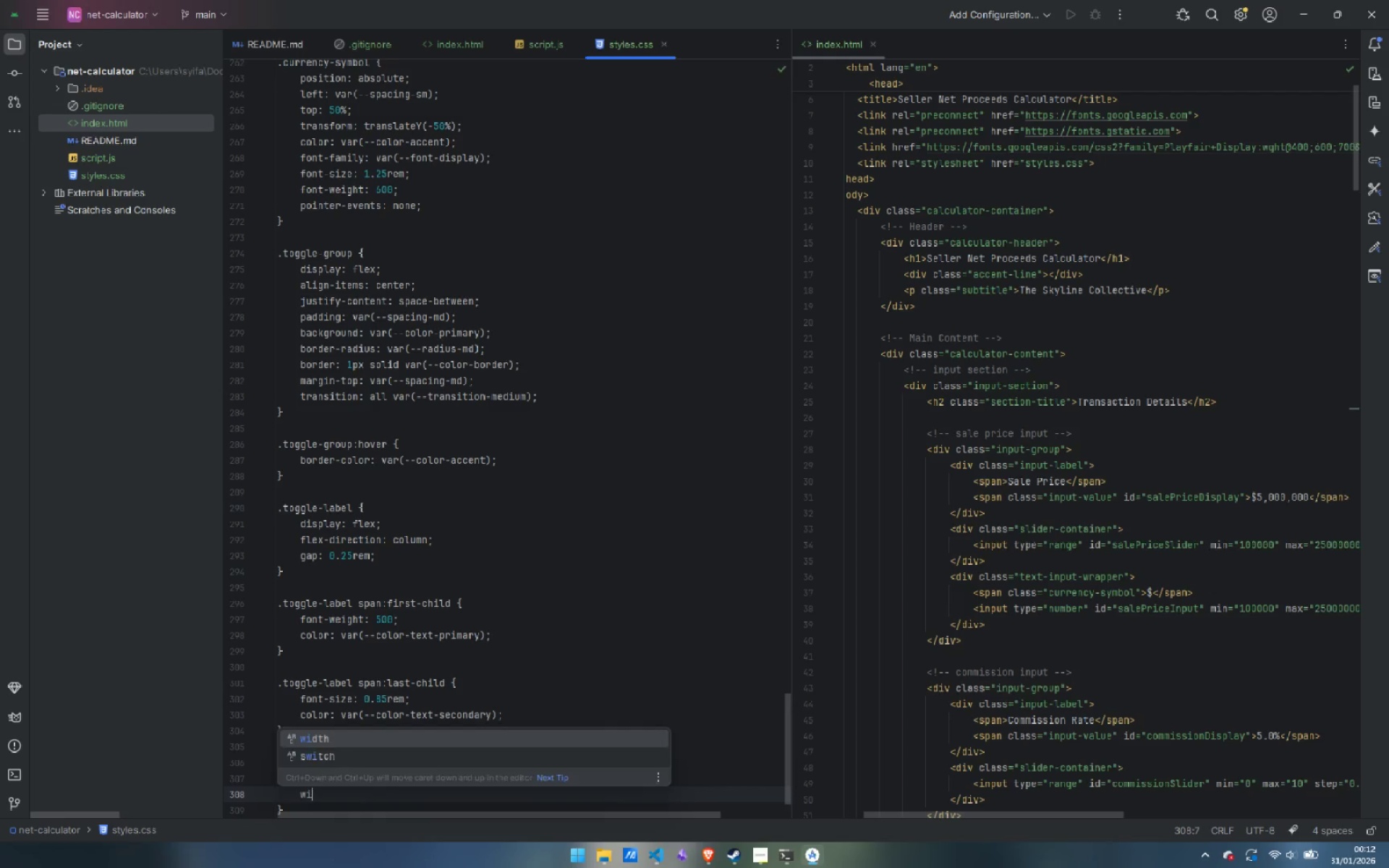 
key(Enter)
 